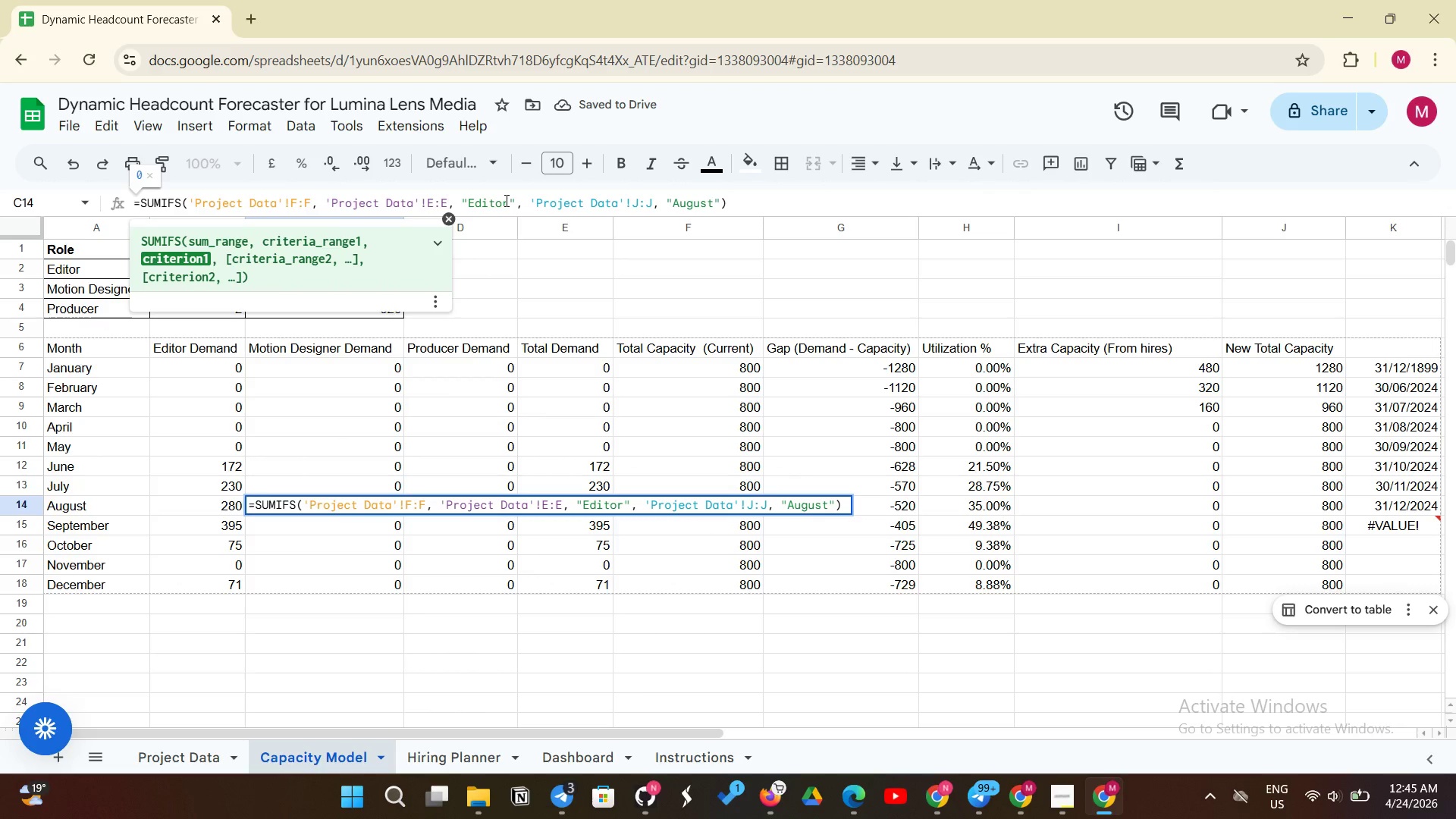 
key(ArrowRight)
 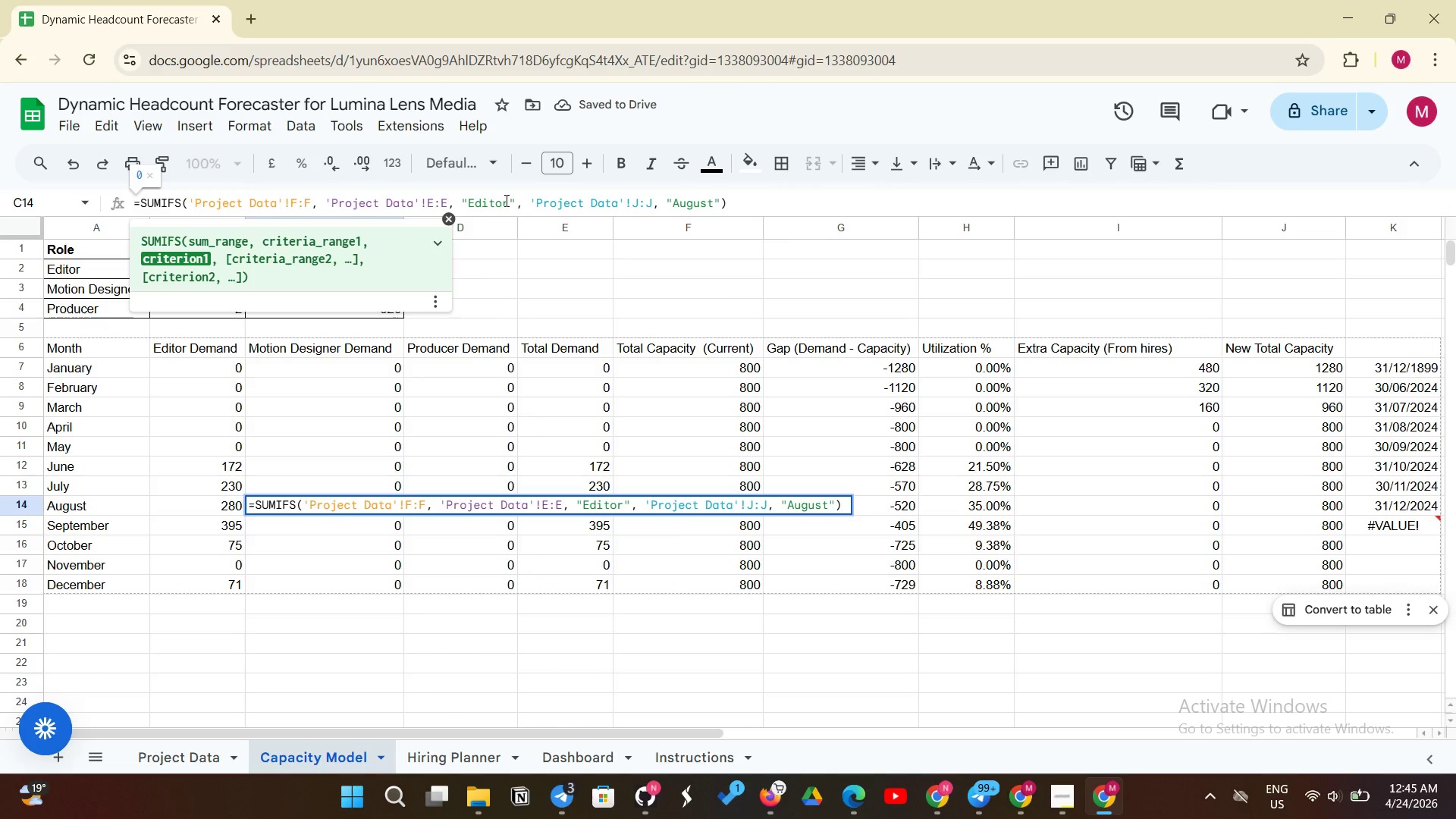 
key(Backspace)
 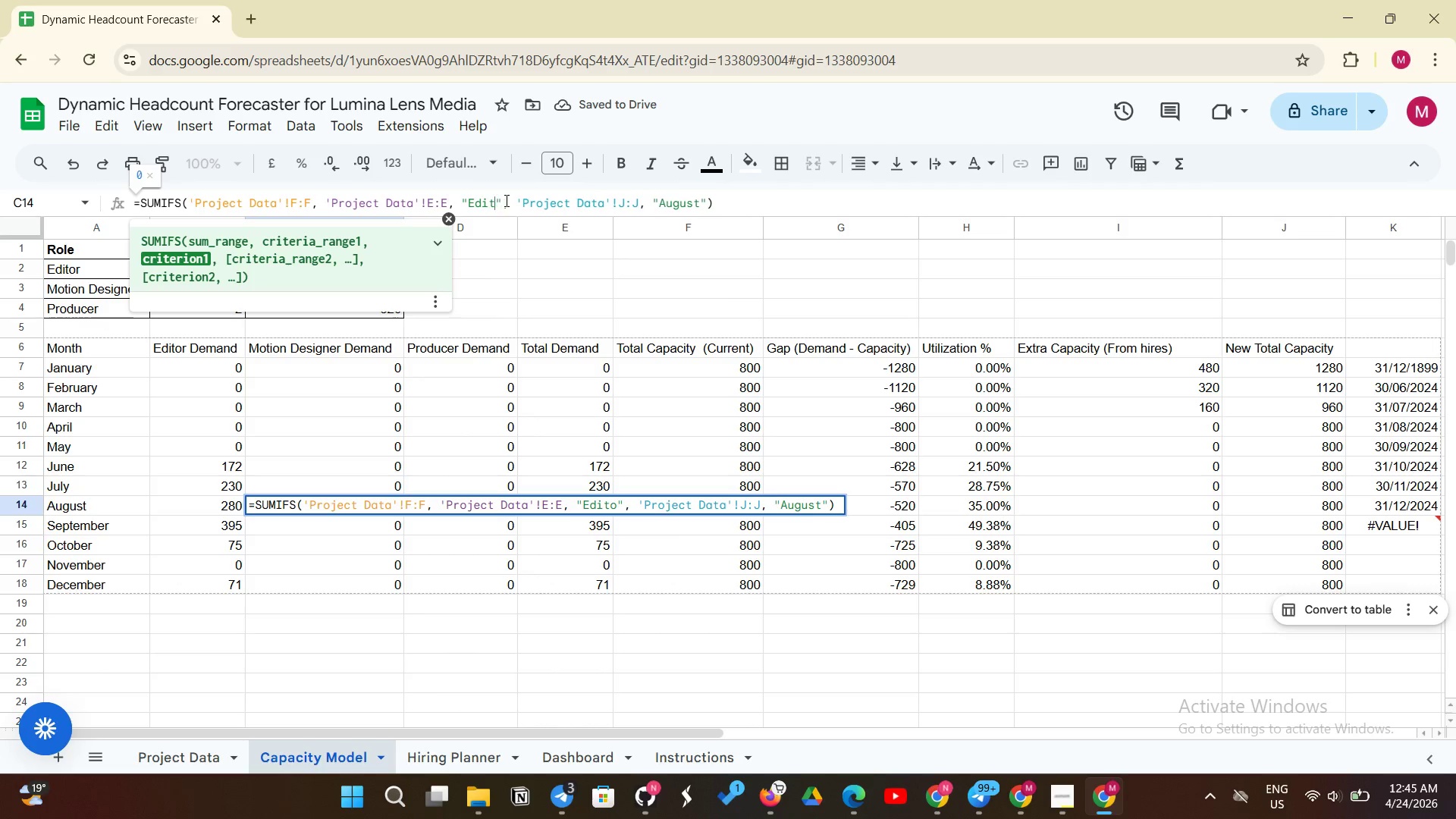 
key(Backspace)
 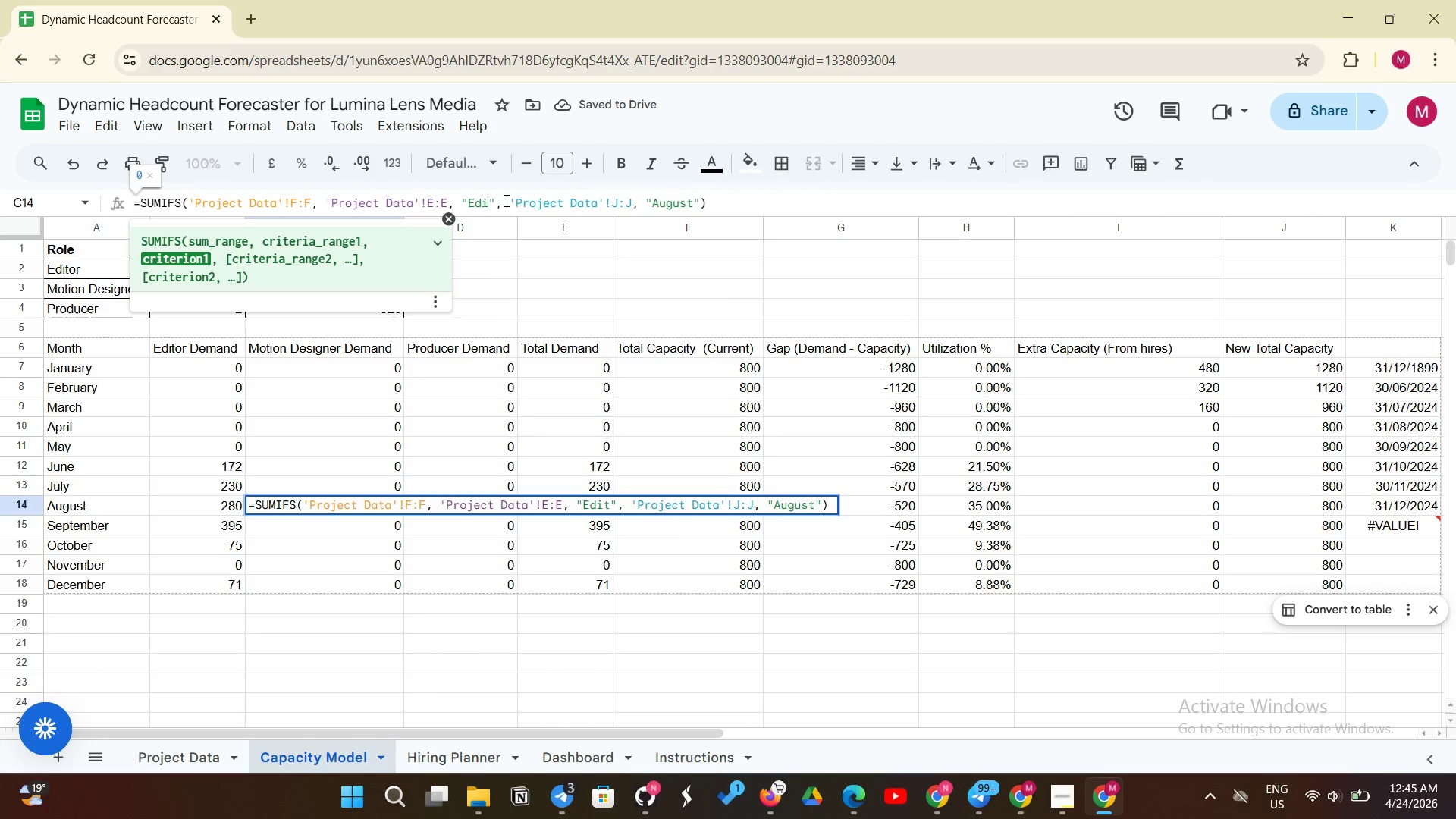 
key(Backspace)
 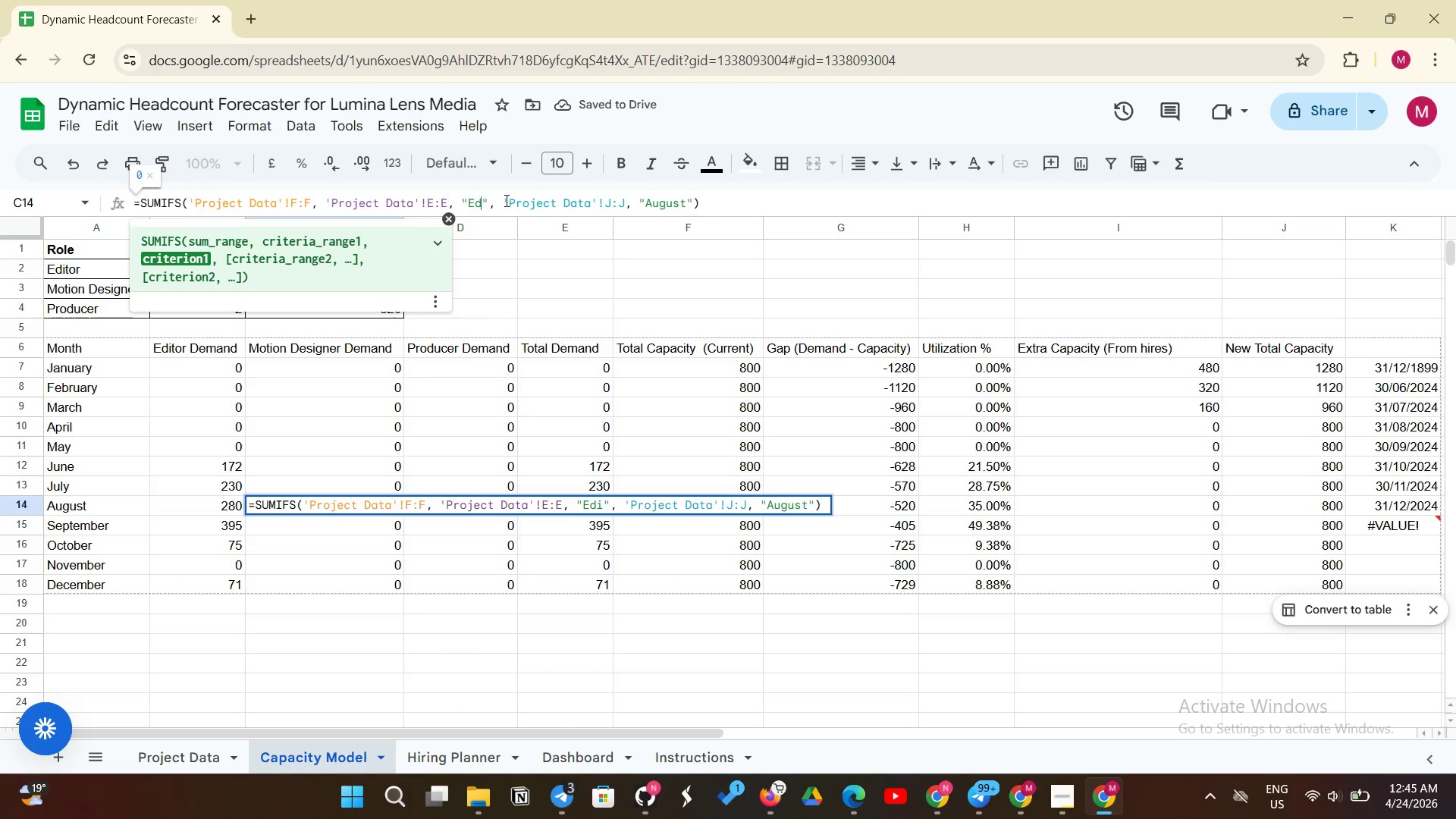 
key(Backspace)
 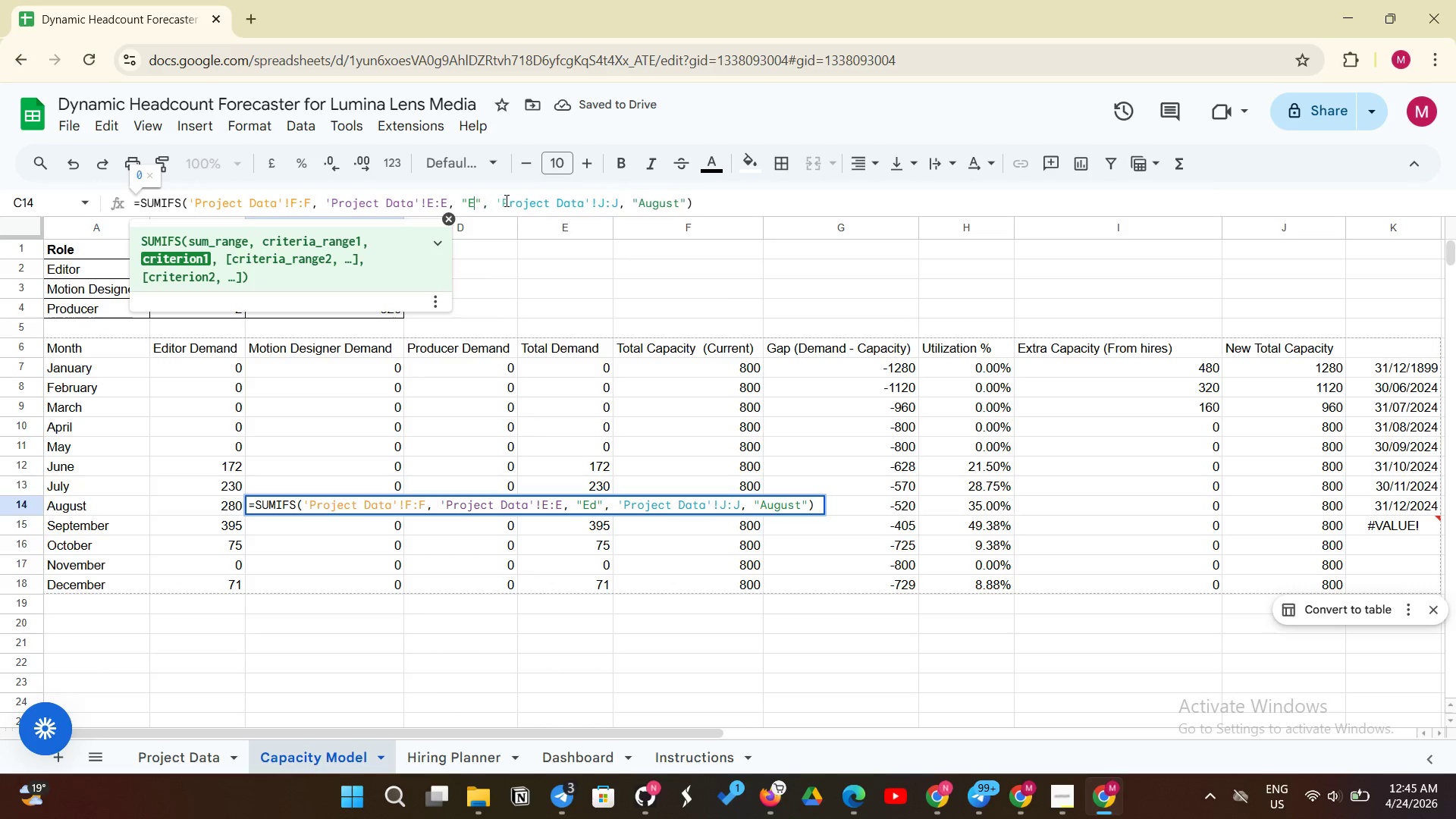 
key(Backspace)
 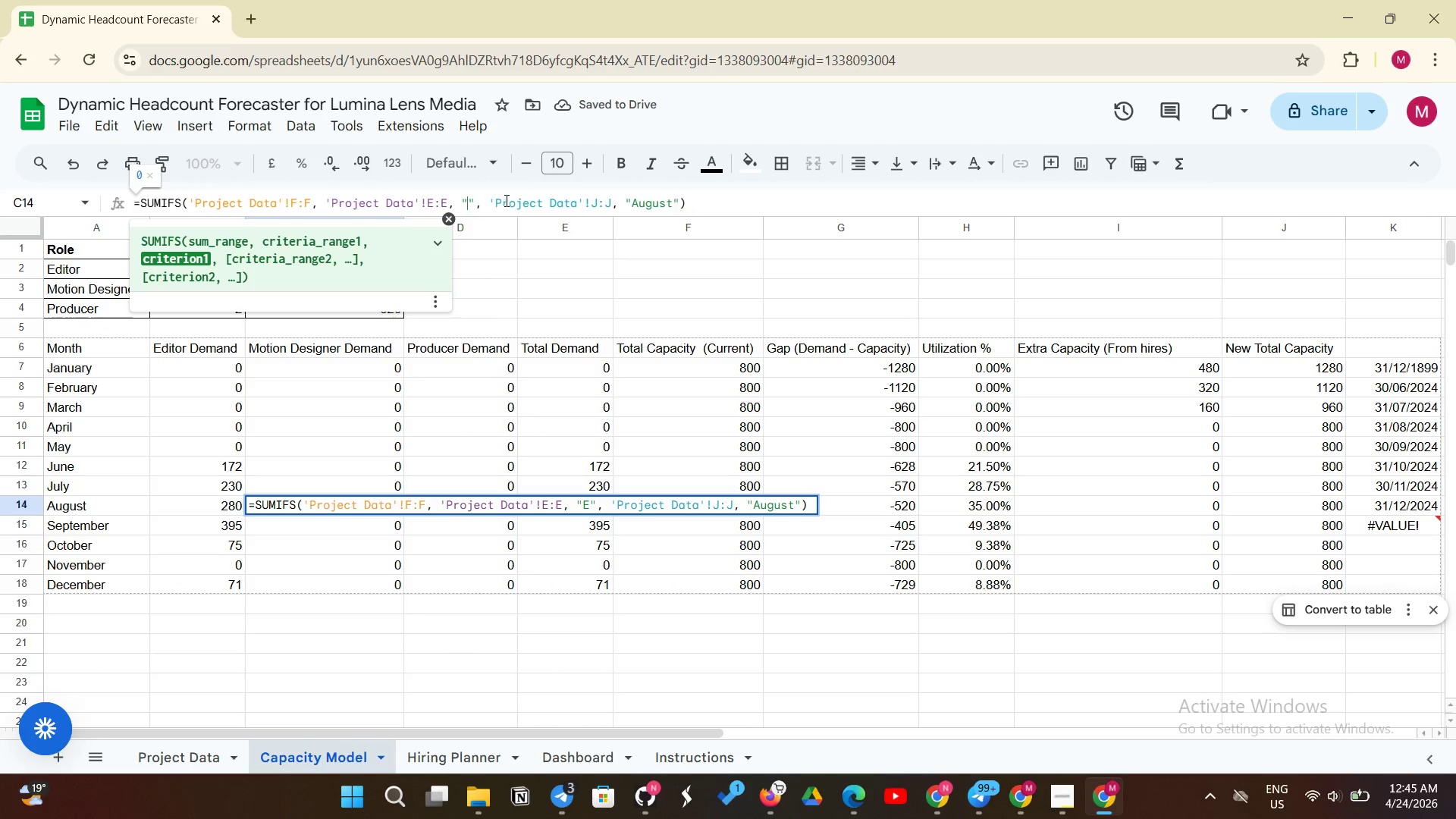 
key(Backspace)
 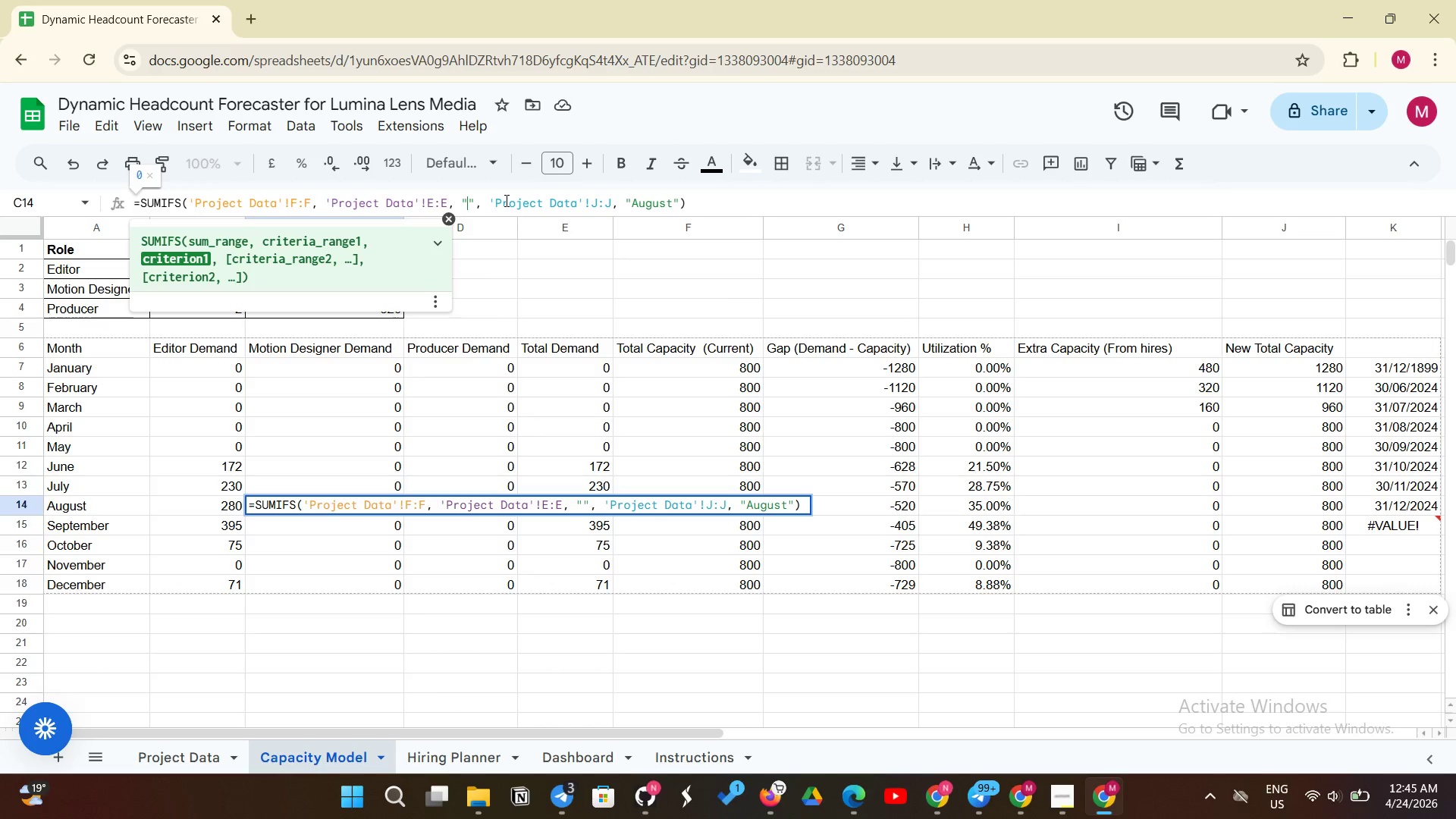 
key(Control+V)
 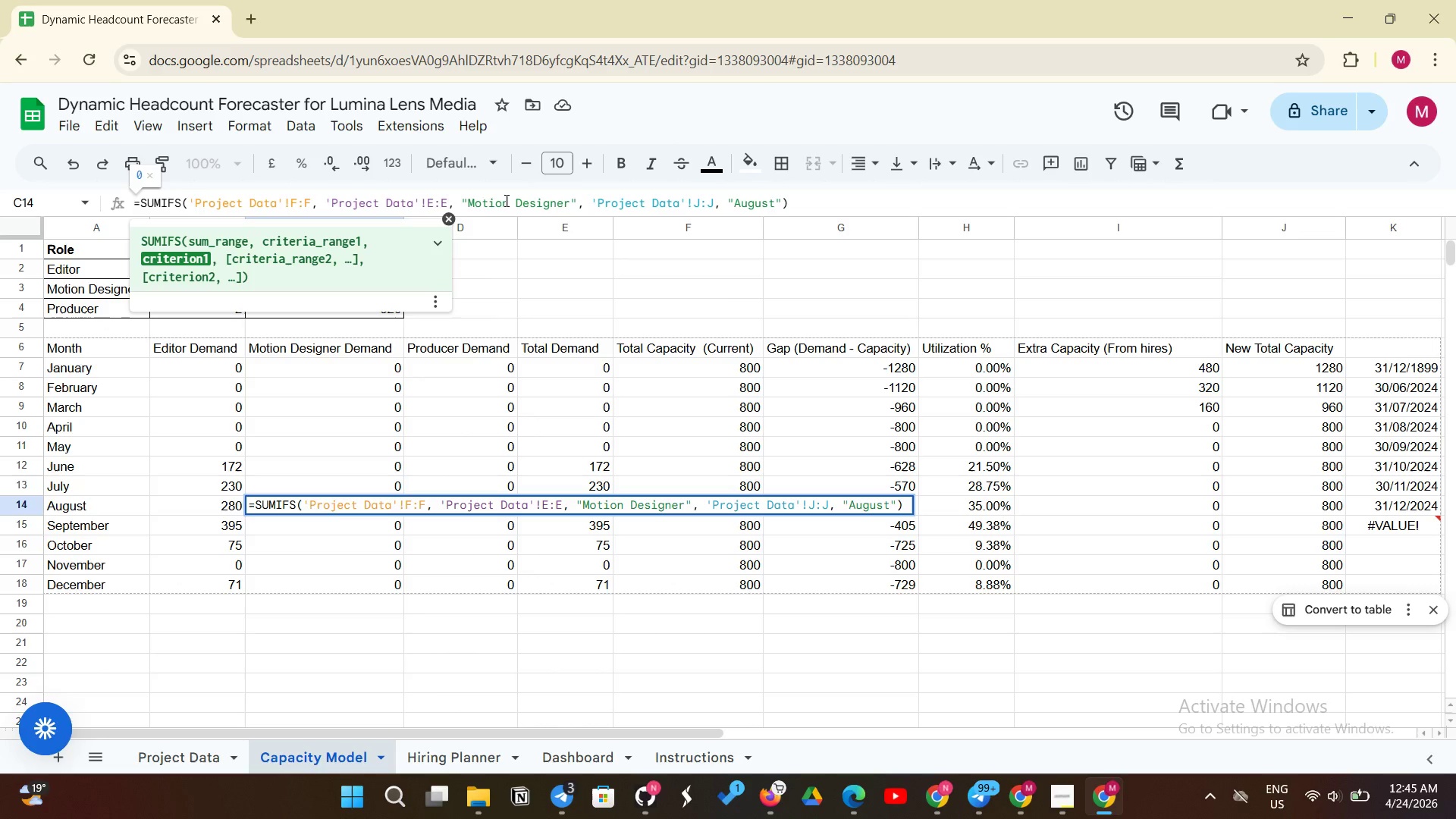 
key(Enter)
 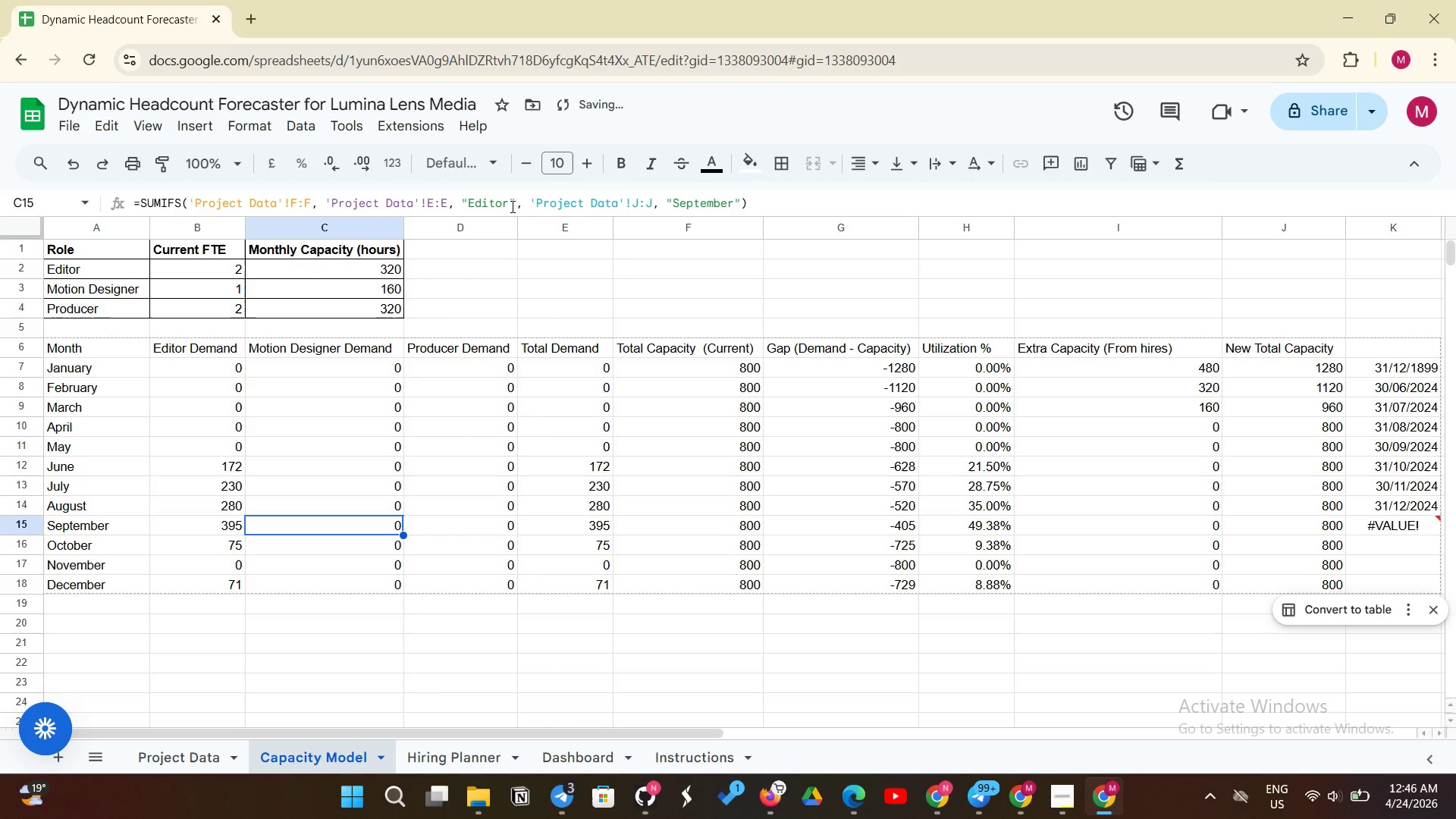 
left_click([511, 206])
 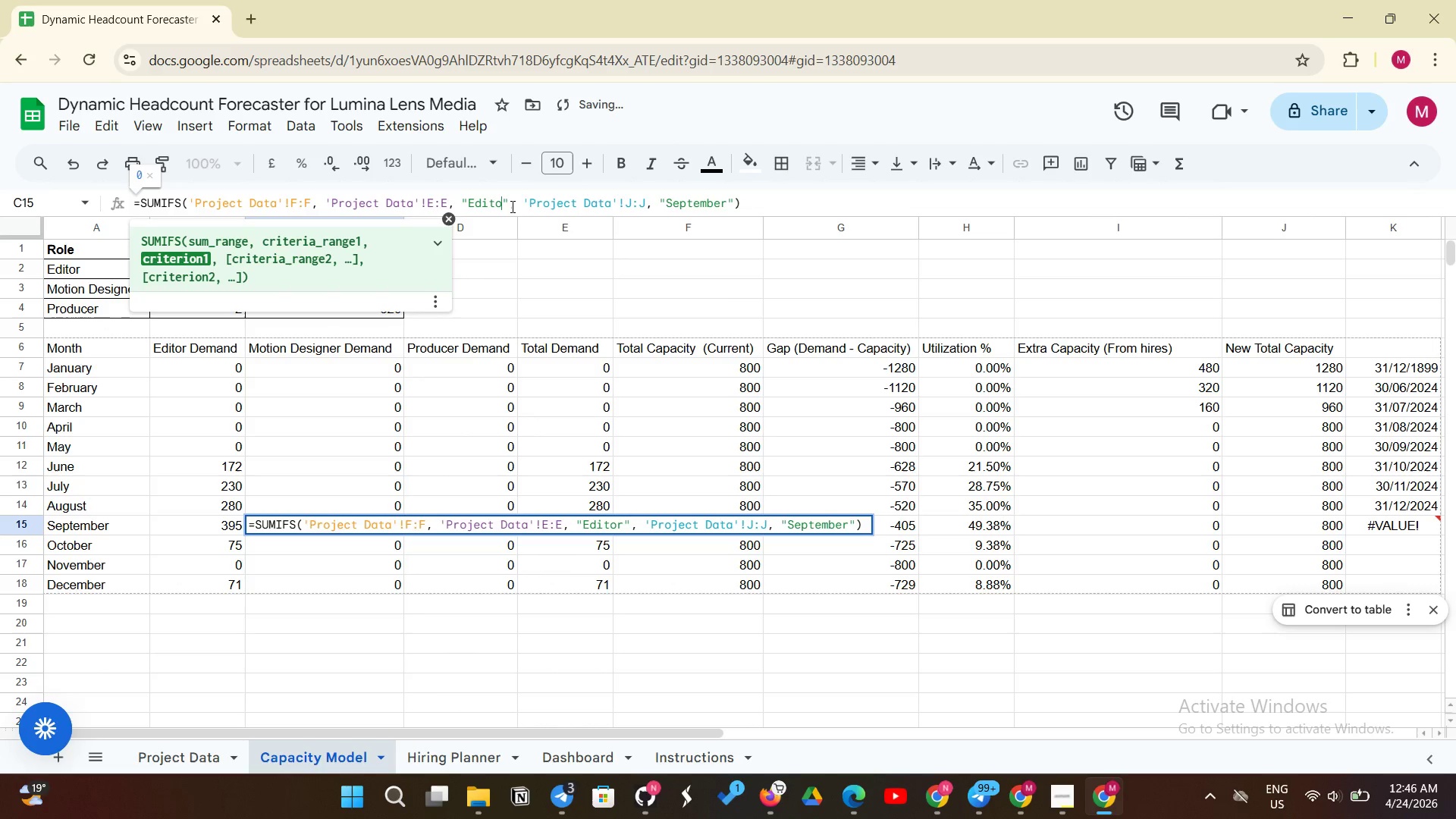 
key(Backspace)
 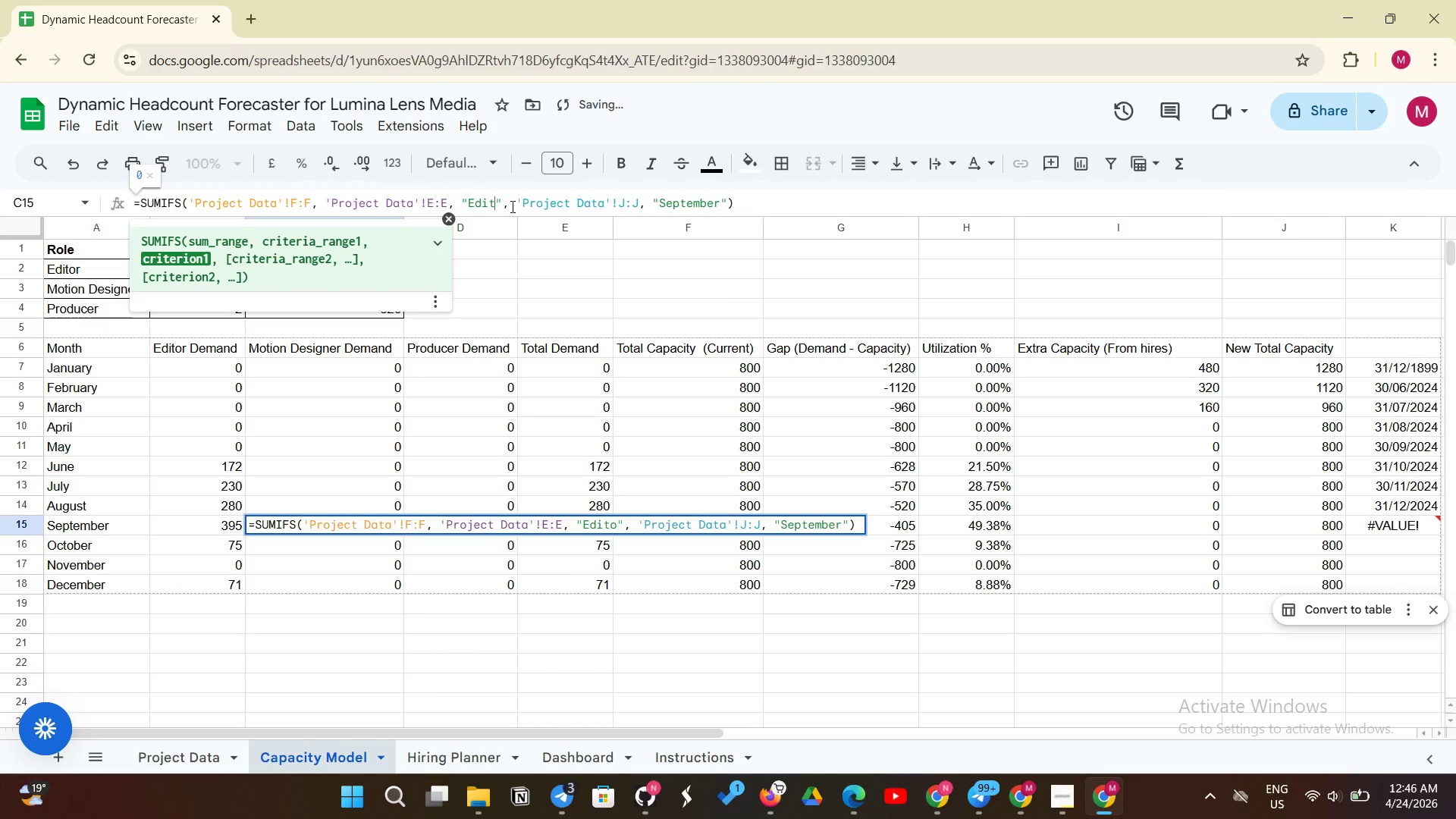 
key(Backspace)
 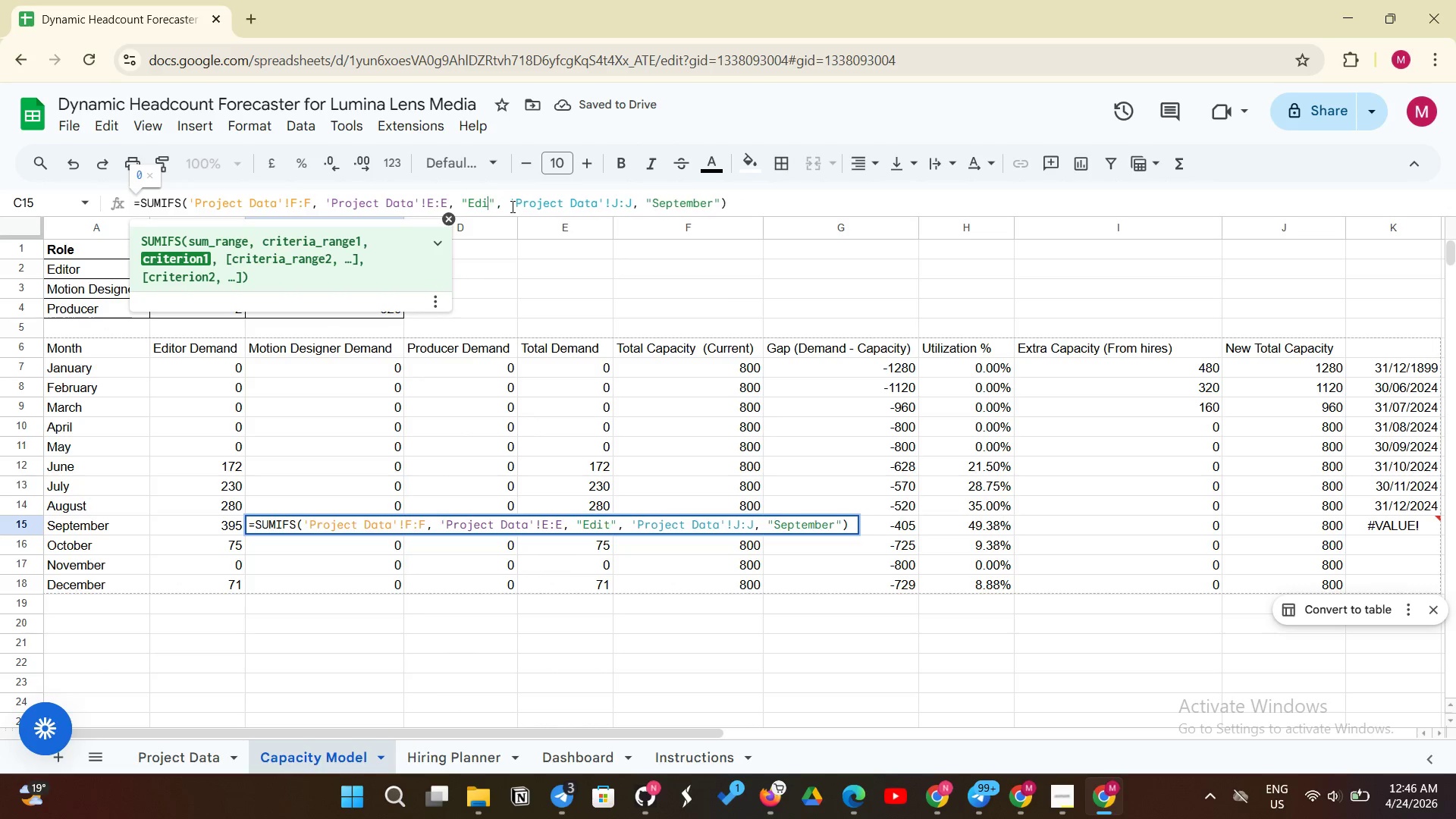 
key(Backspace)
 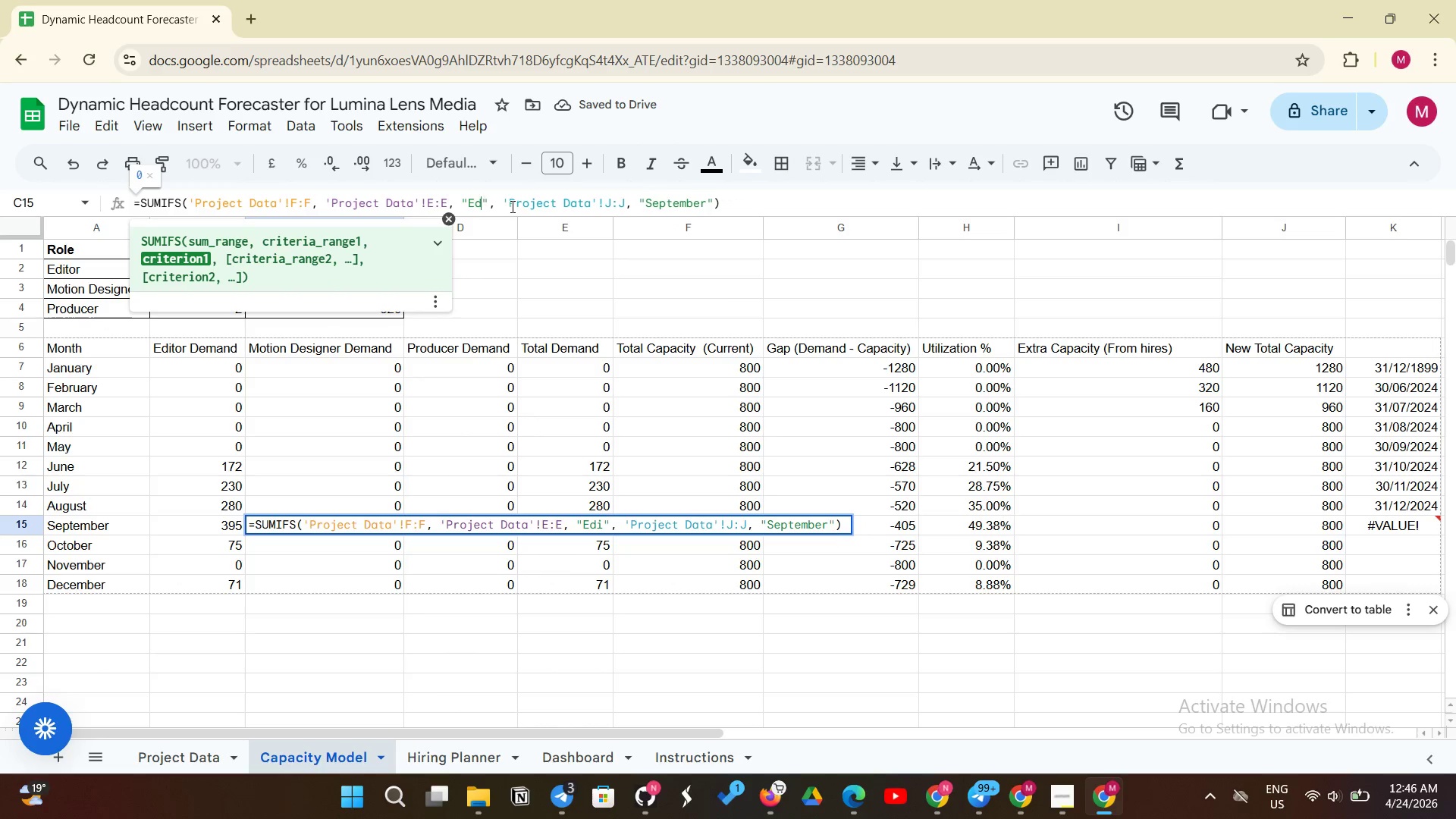 
key(Backspace)
 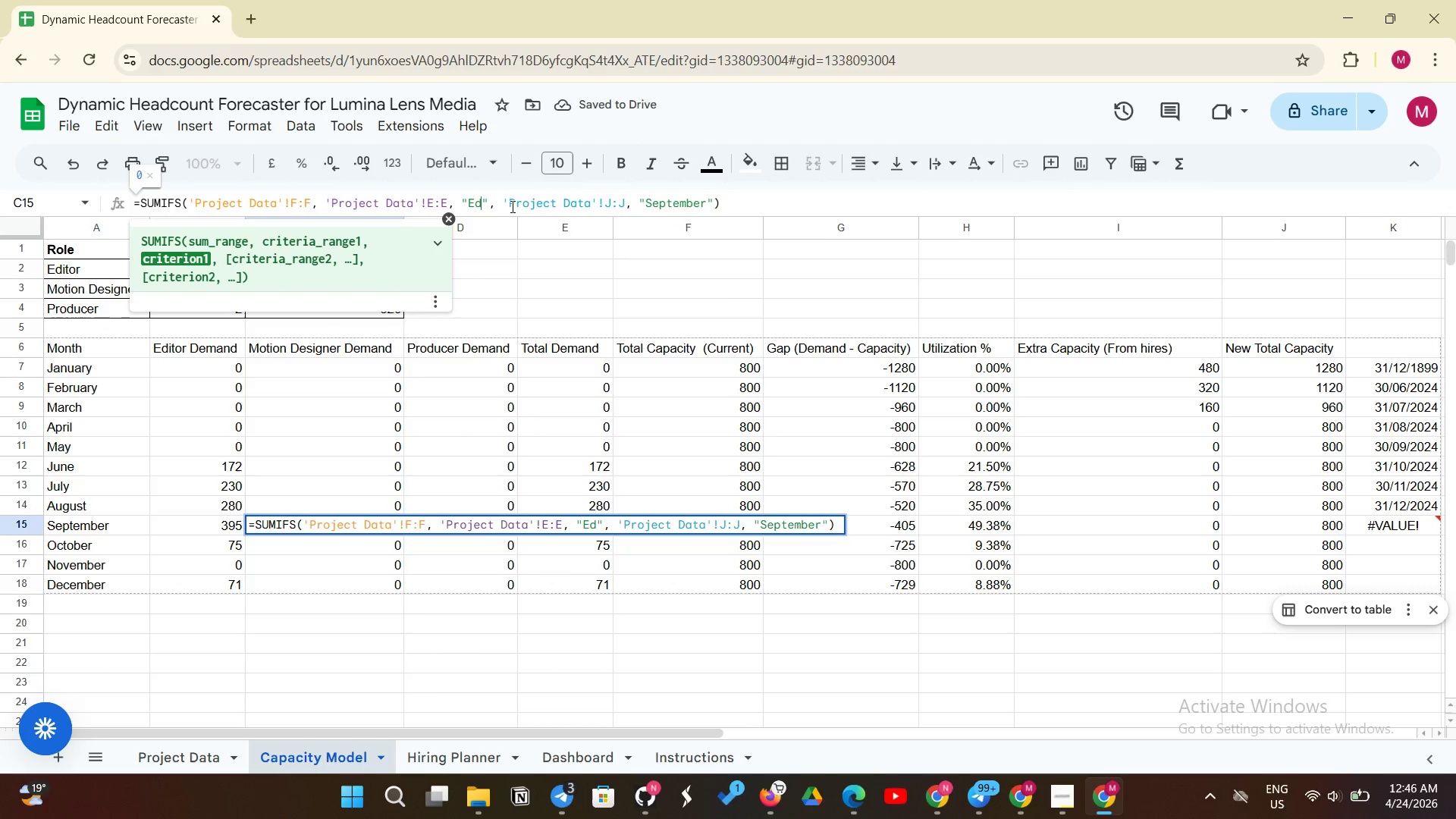 
key(Backspace)
 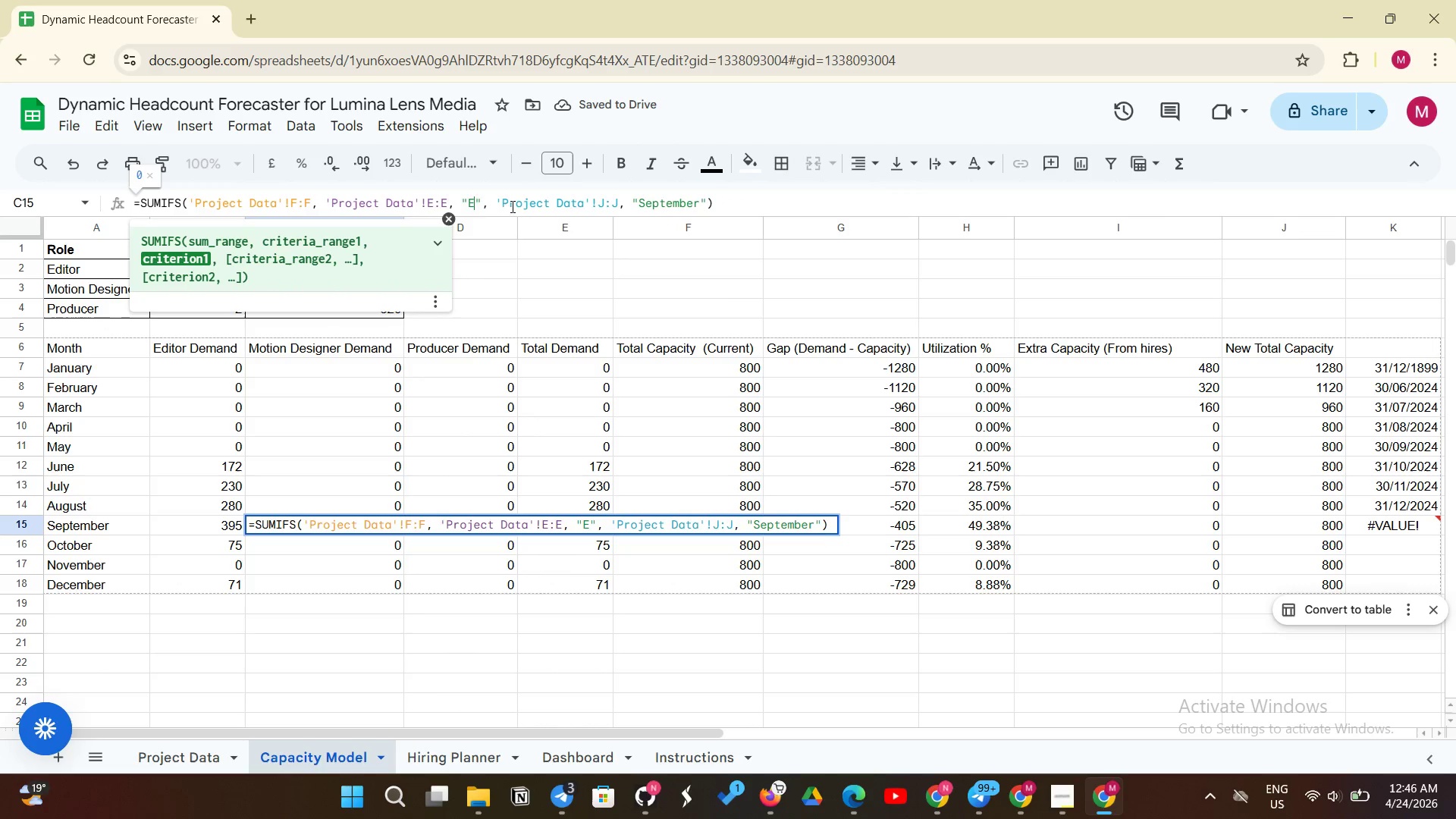 
key(Backspace)
 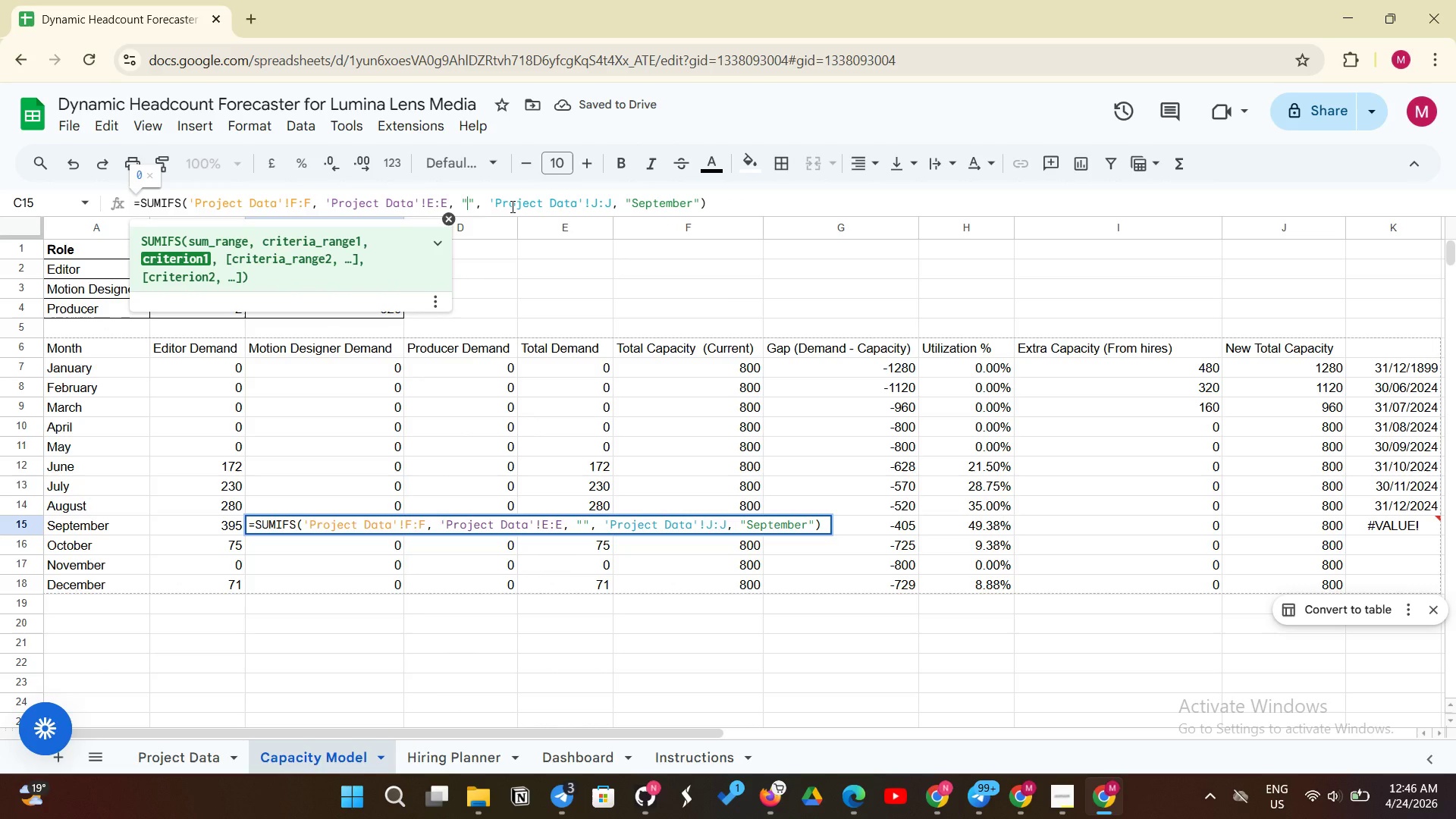 
key(Control+V)
 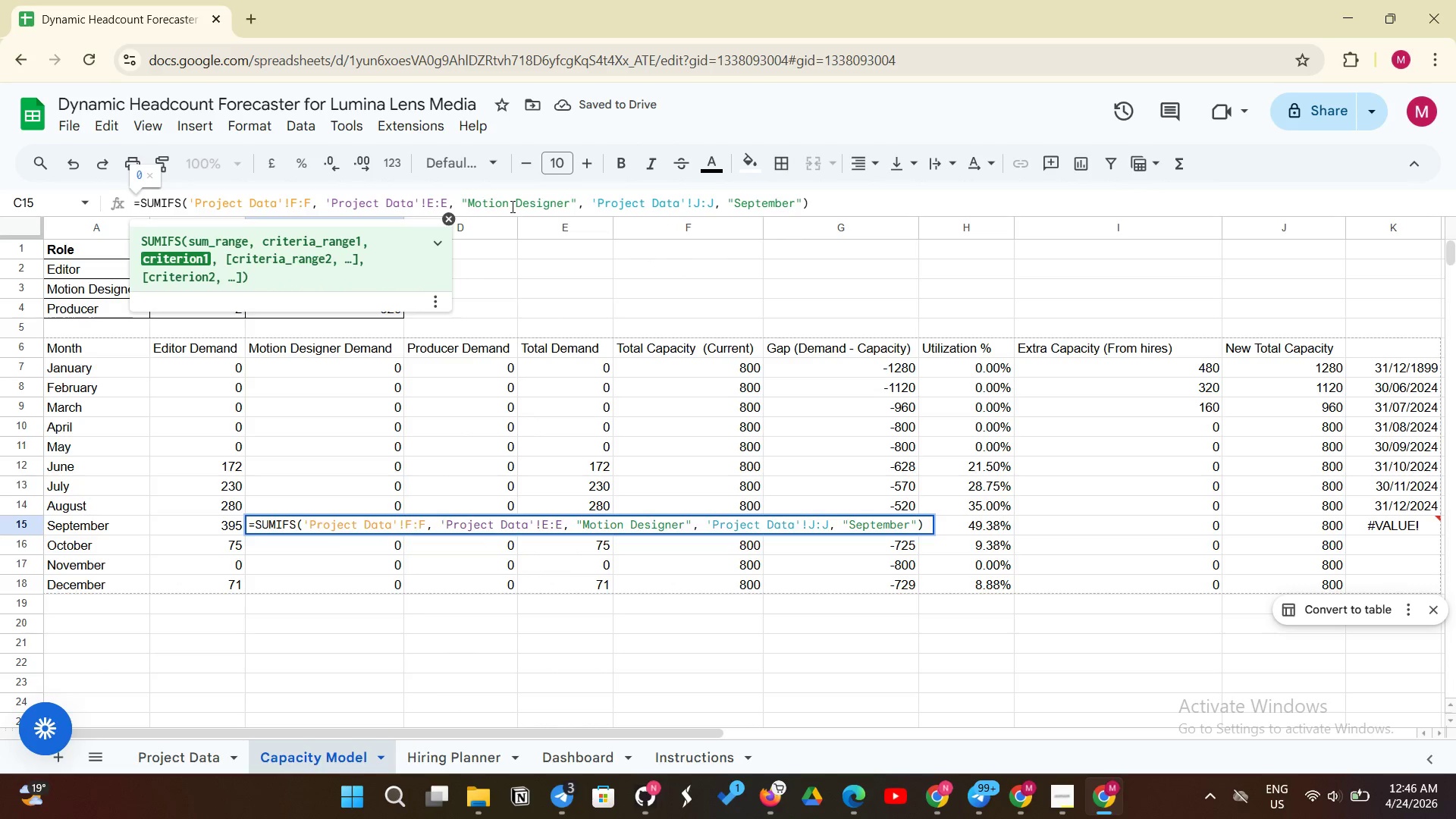 
key(Enter)
 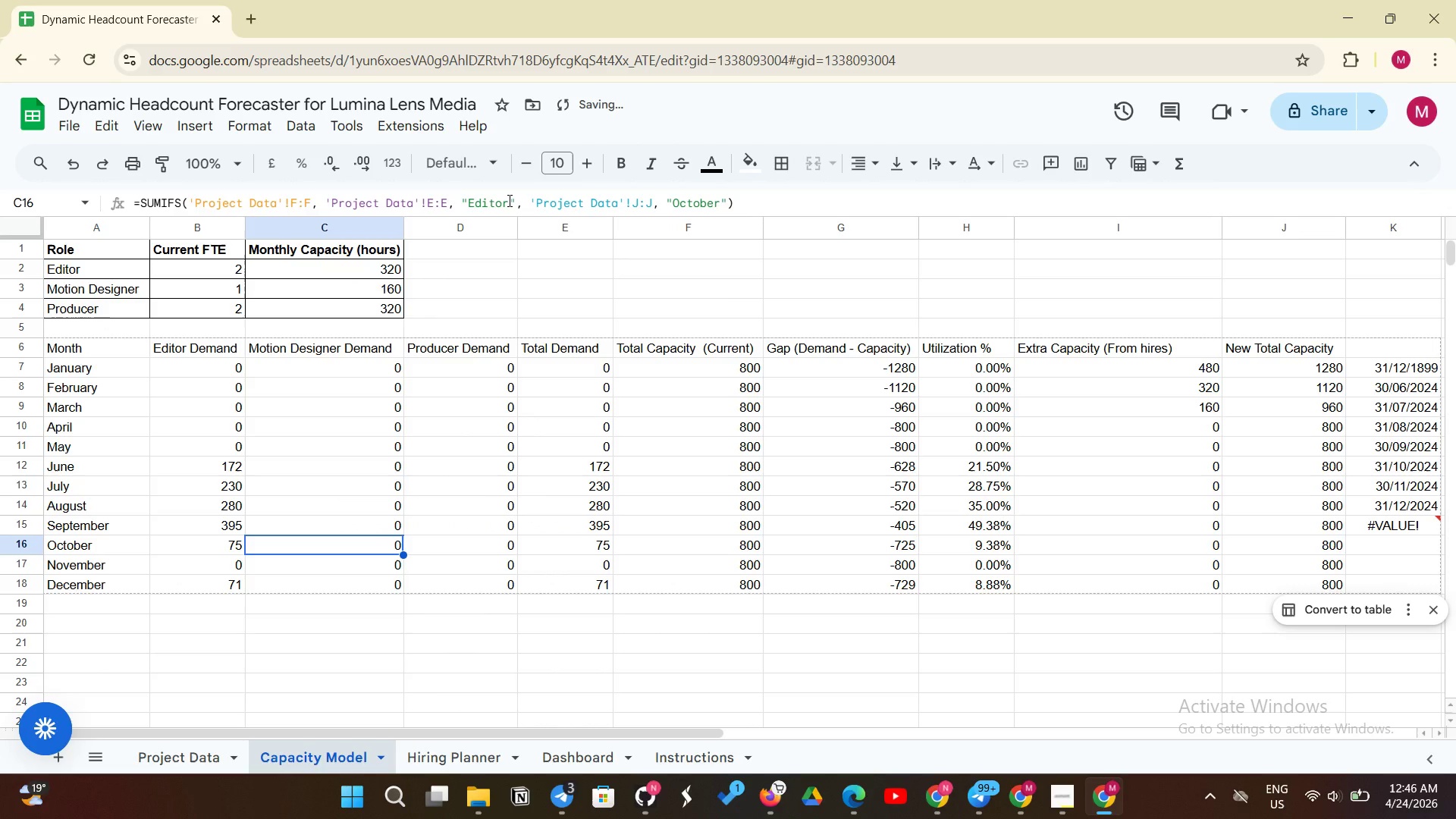 
left_click_drag(start_coordinate=[508, 200], to_coordinate=[467, 200])
 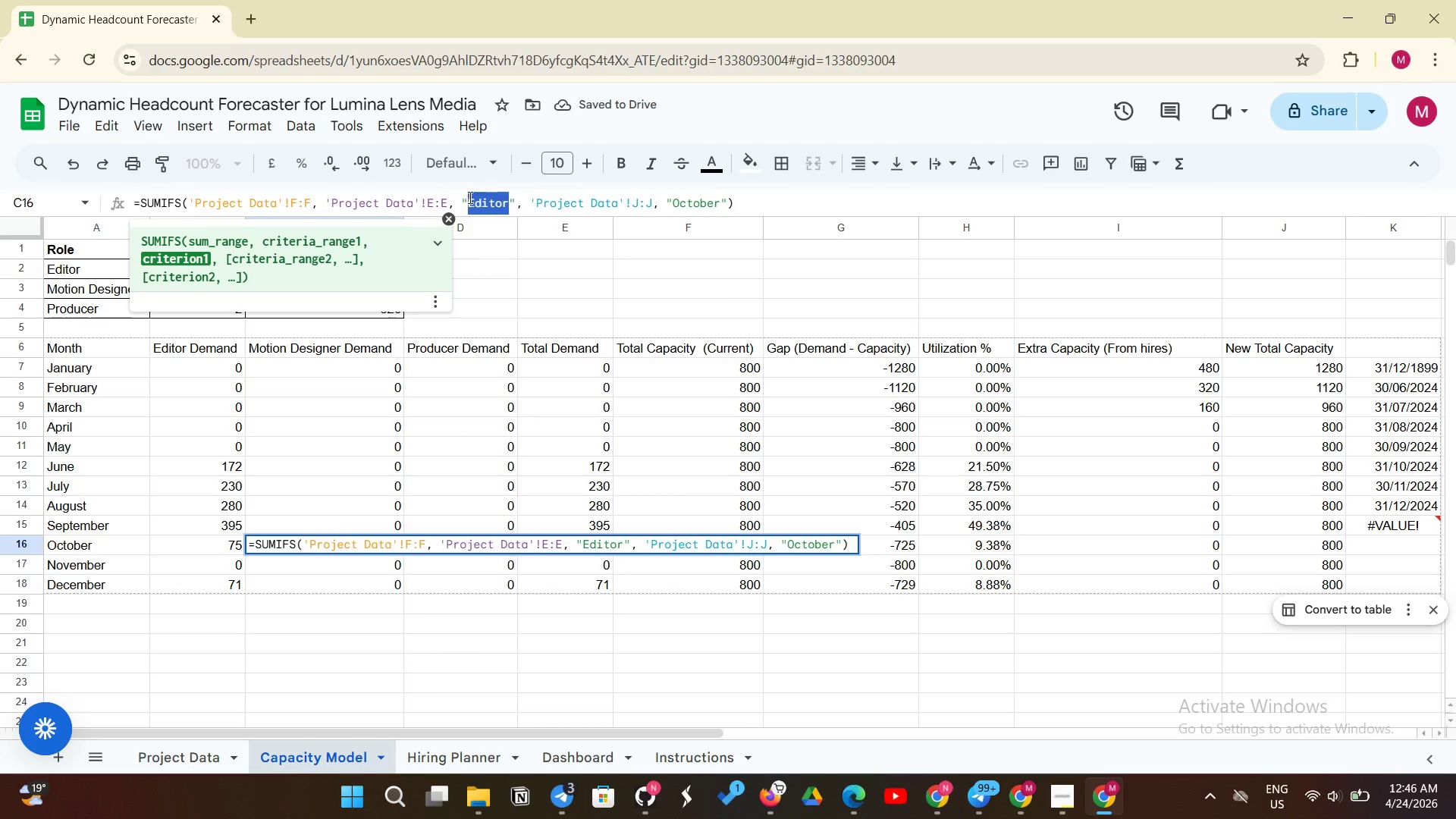 
key(Backspace)
 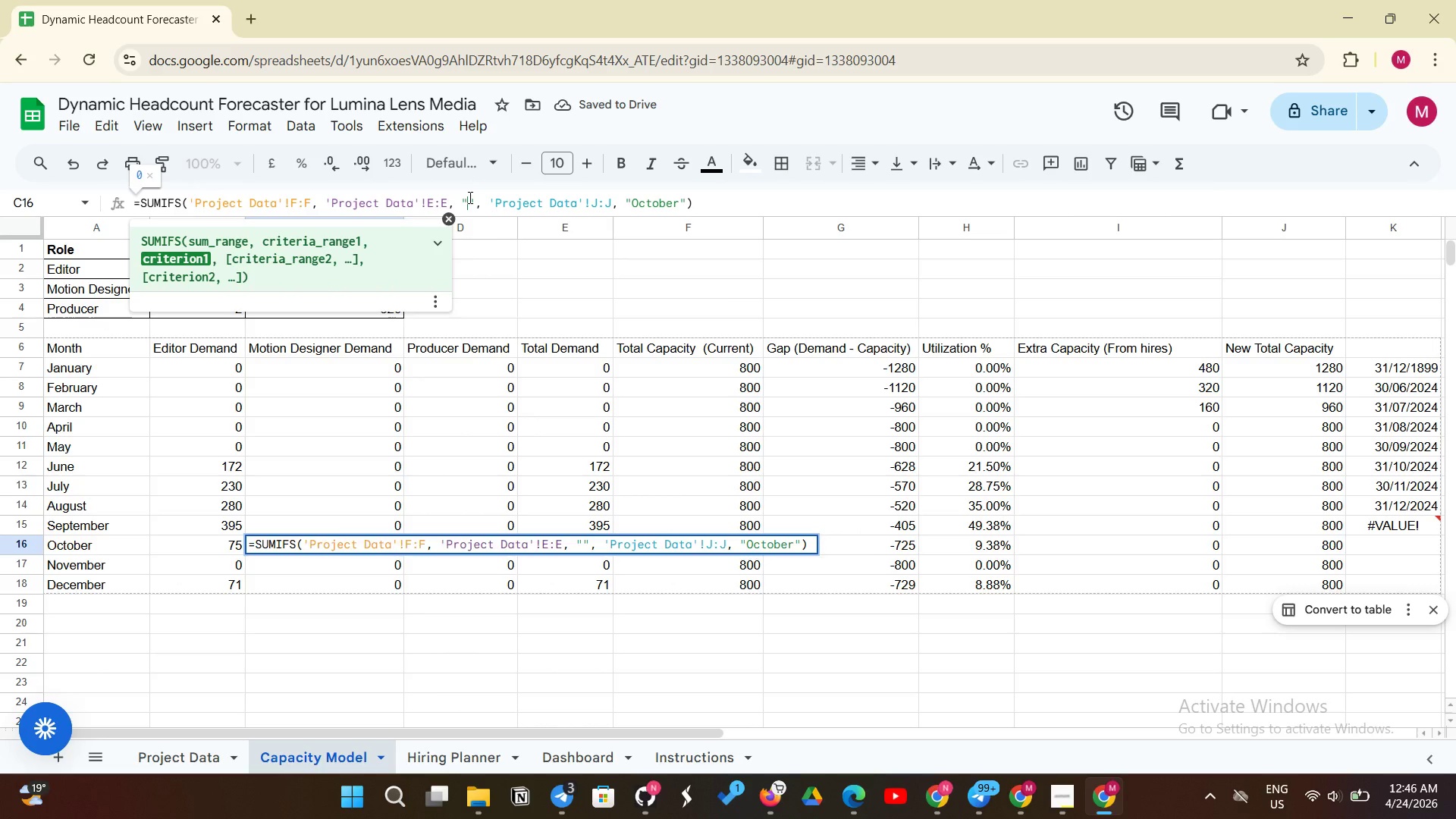 
key(Control+V)
 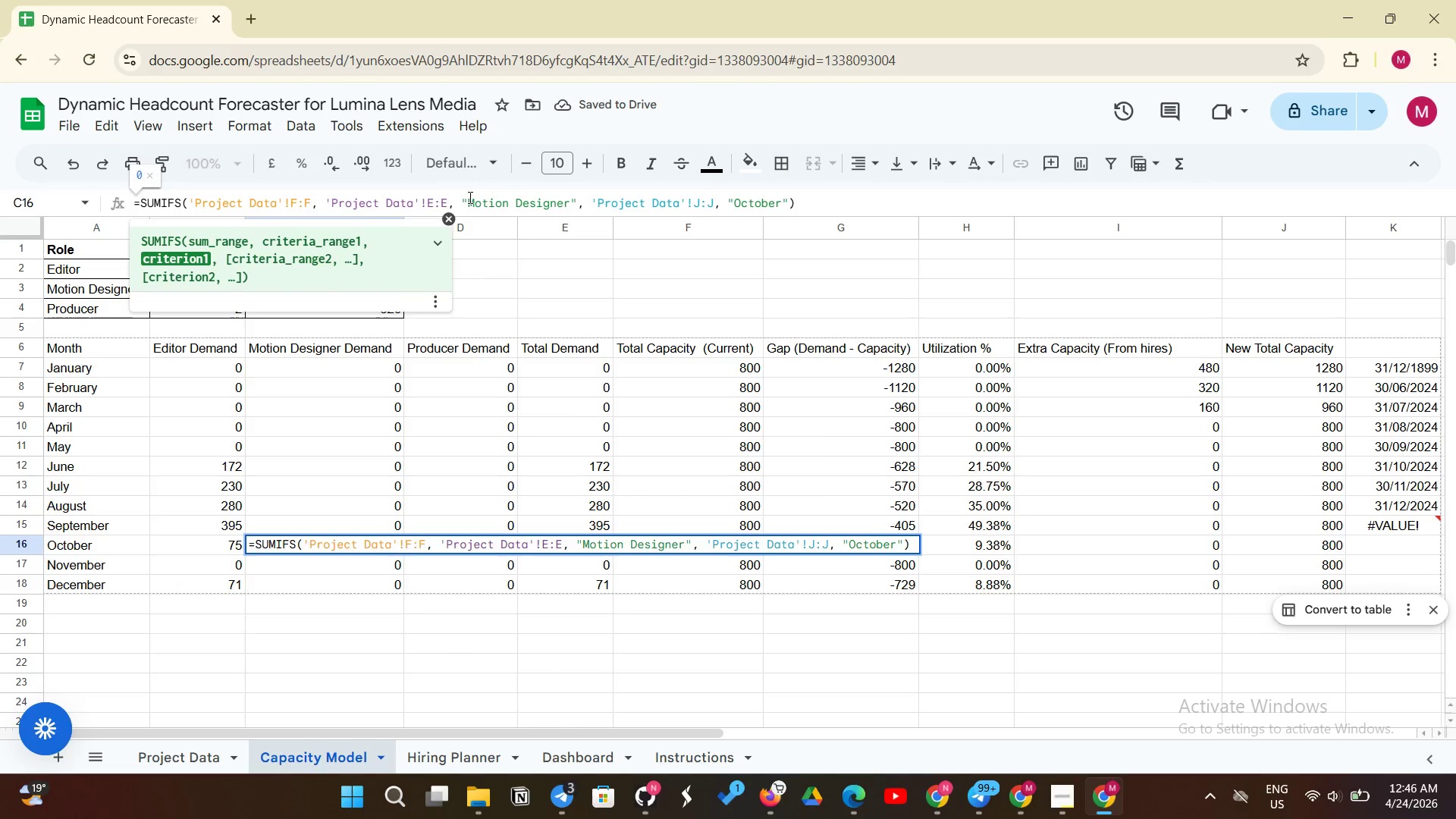 
key(Enter)
 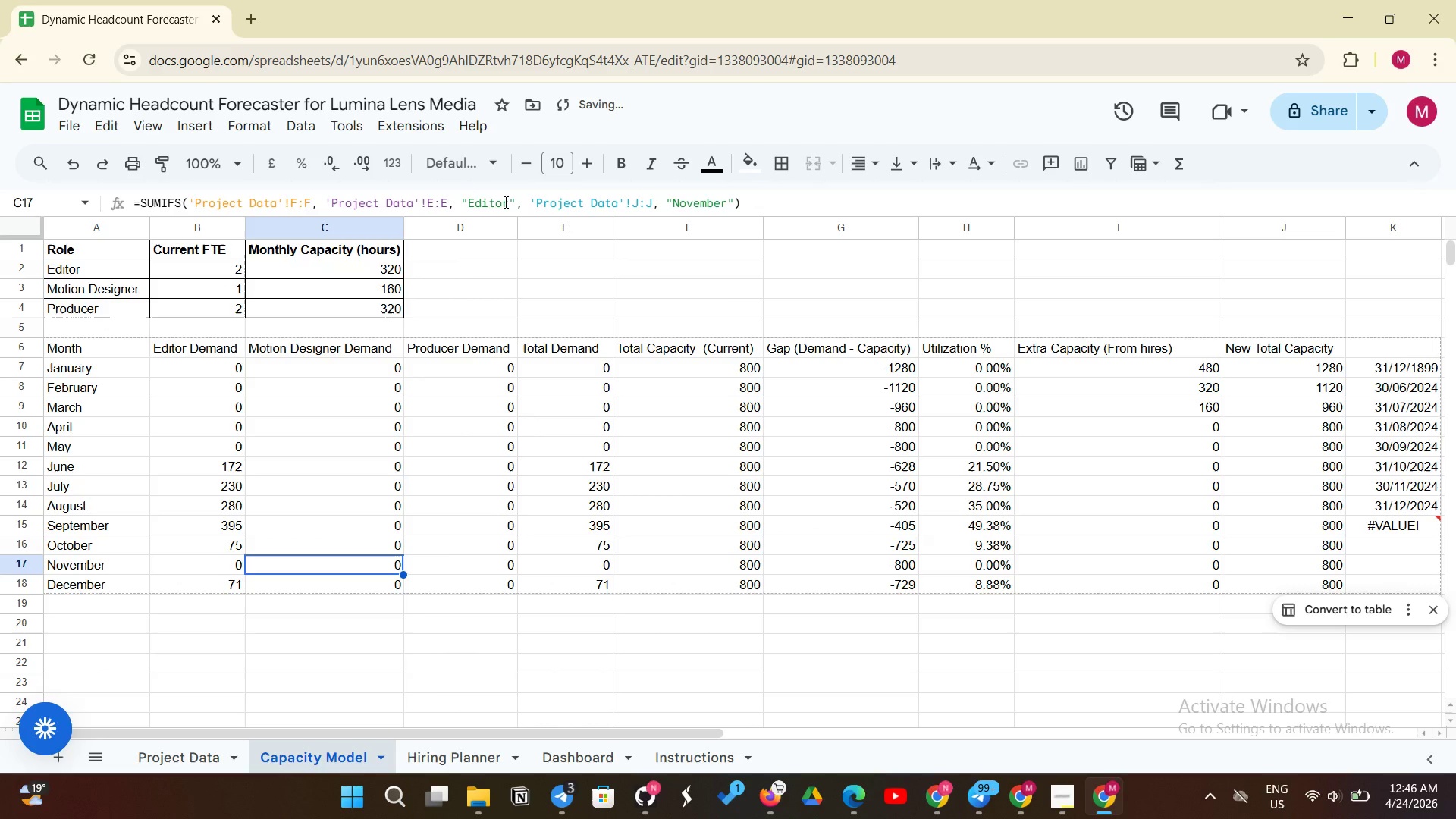 
left_click_drag(start_coordinate=[507, 207], to_coordinate=[467, 206])
 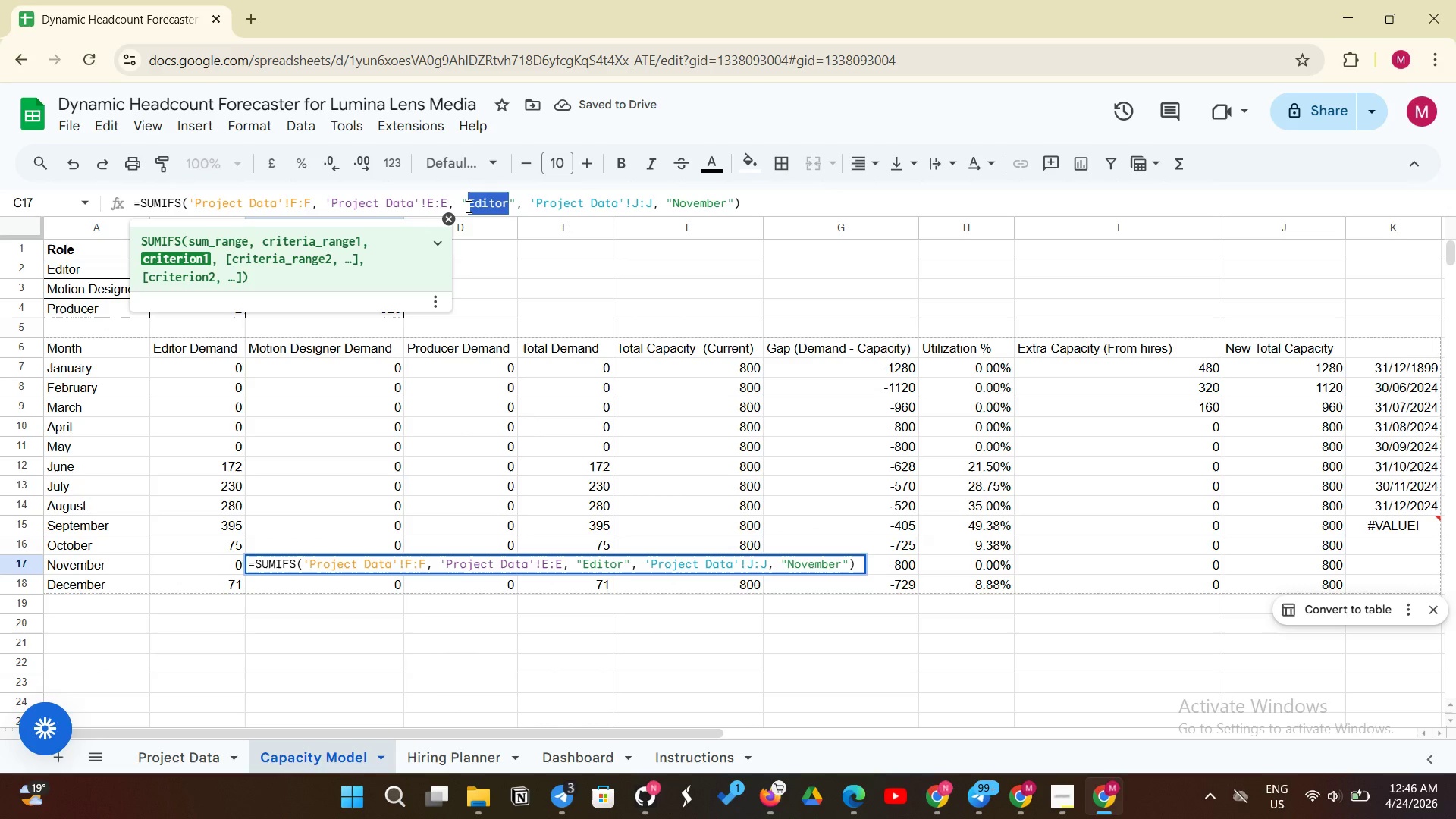 
key(Control+V)
 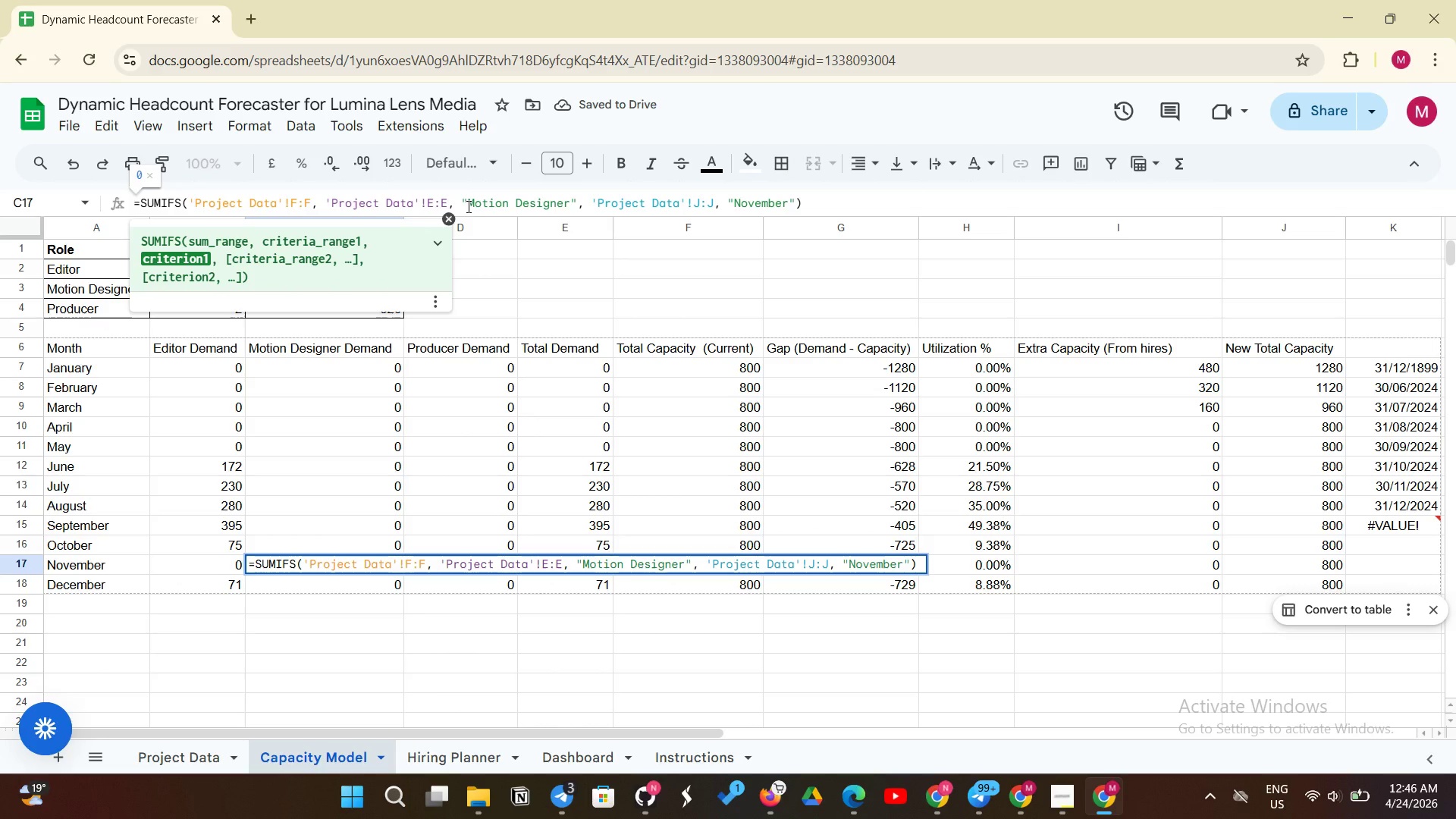 
key(Enter)
 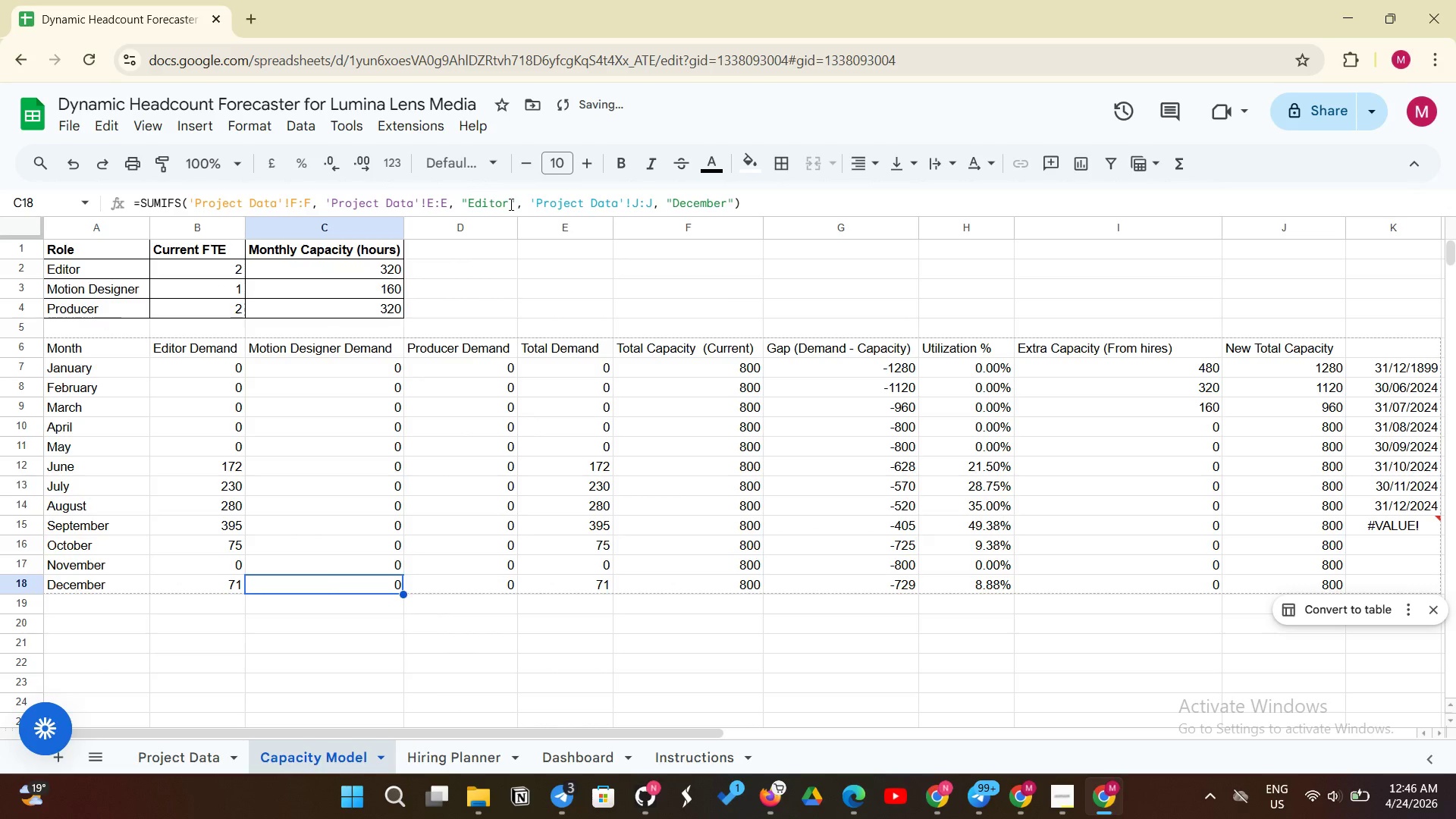 
left_click_drag(start_coordinate=[510, 204], to_coordinate=[471, 199])
 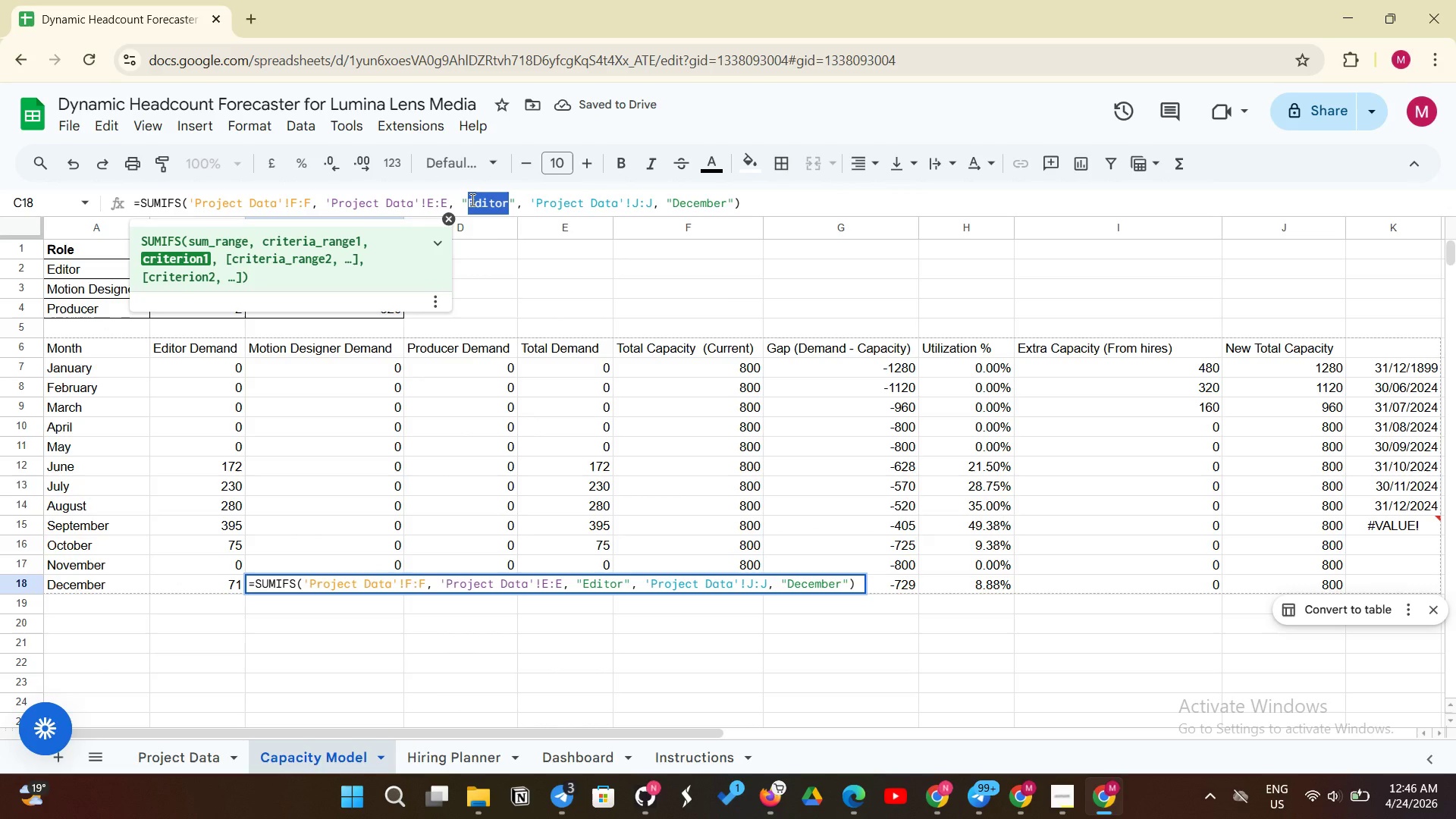 
key(Control+V)
 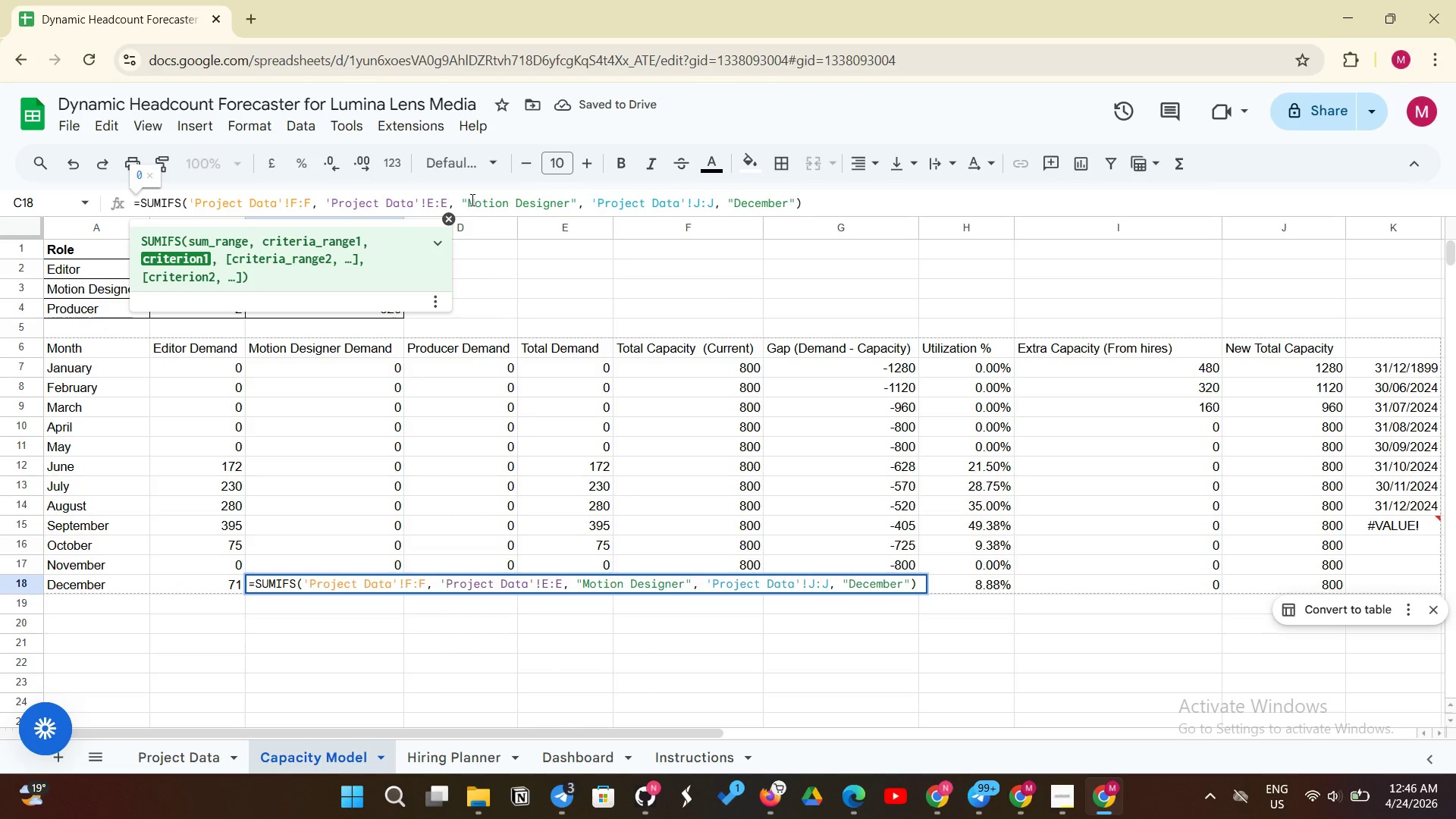 
key(Enter)
 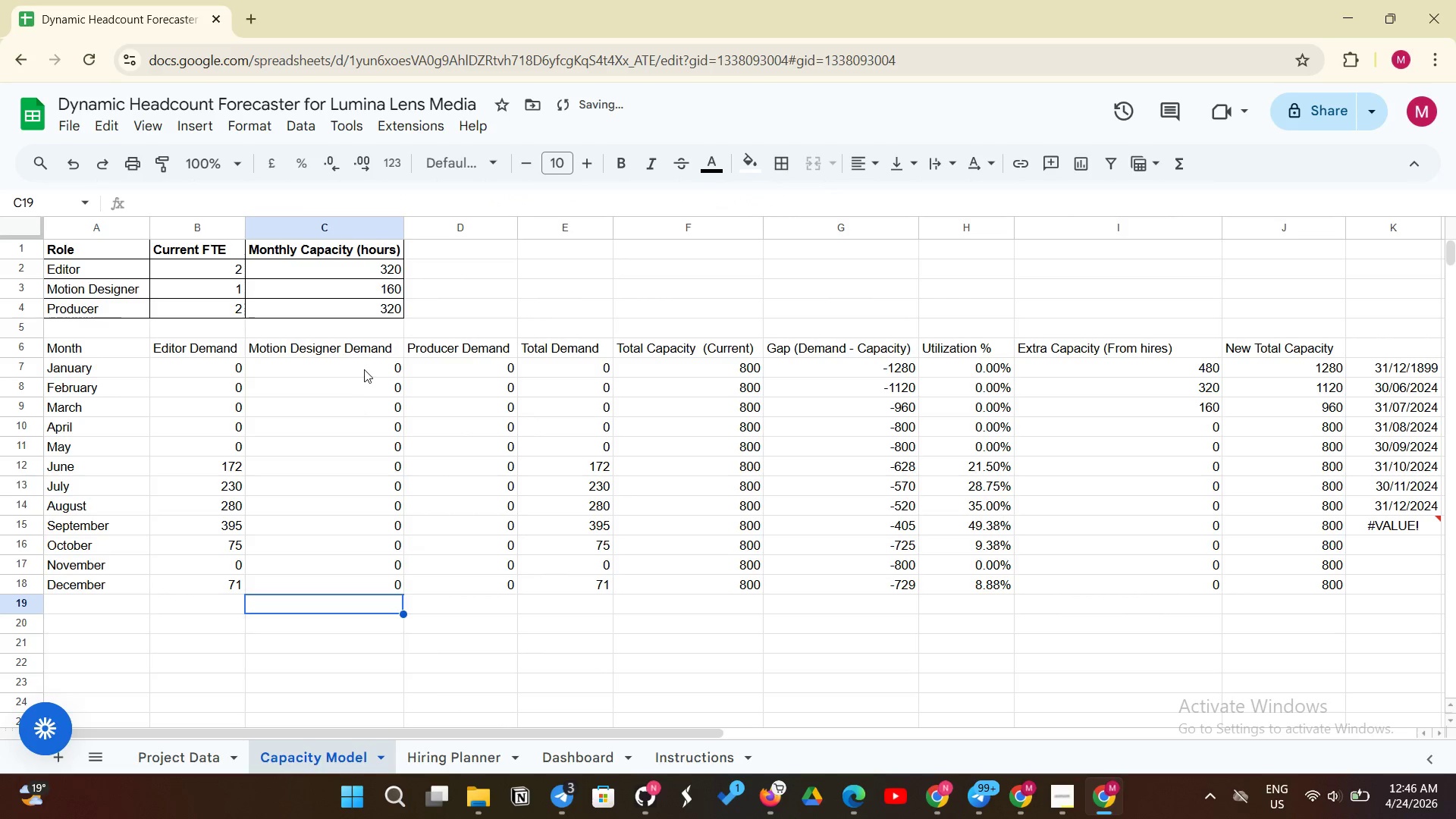 
left_click([365, 368])
 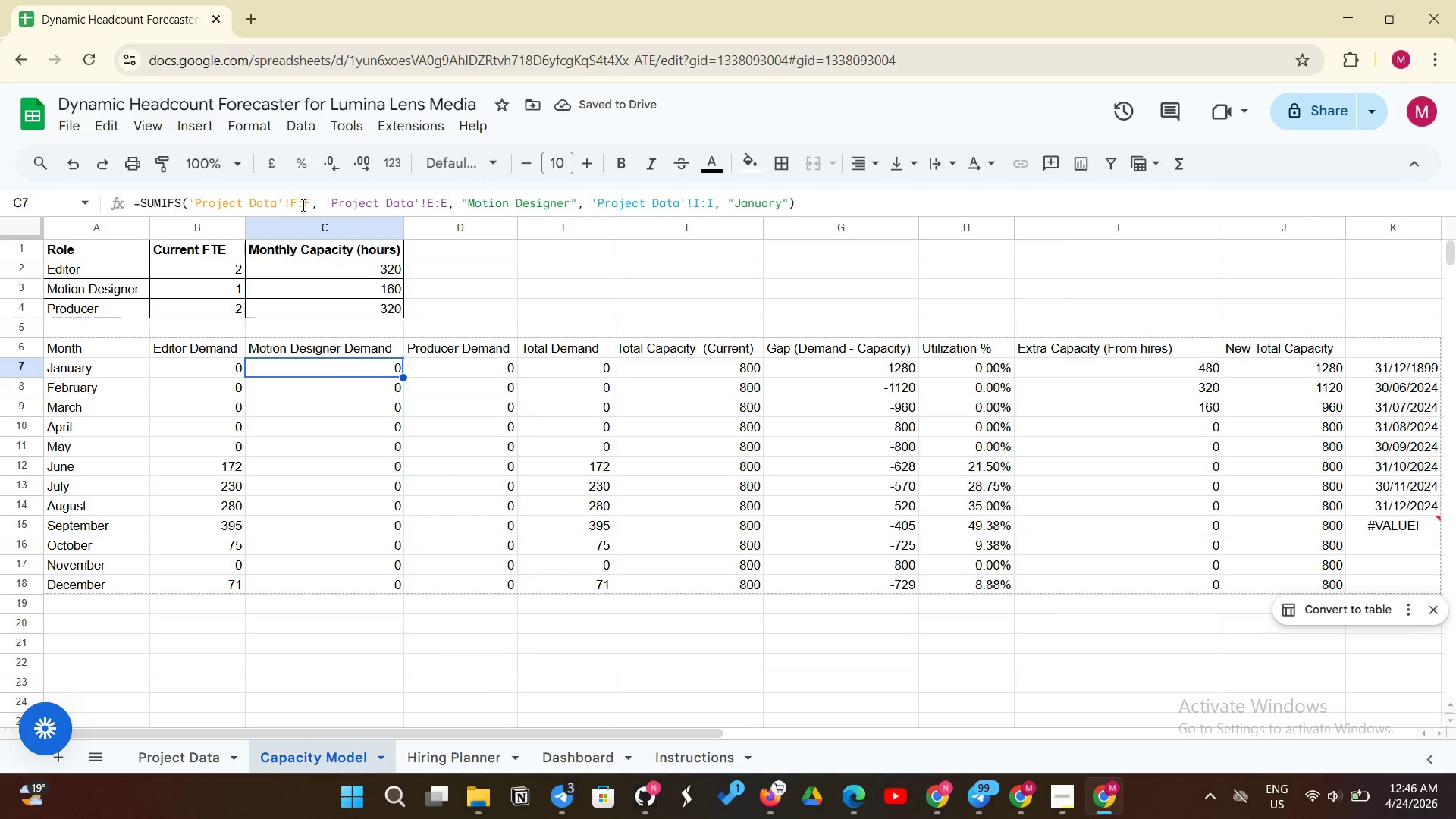 
left_click([299, 203])
 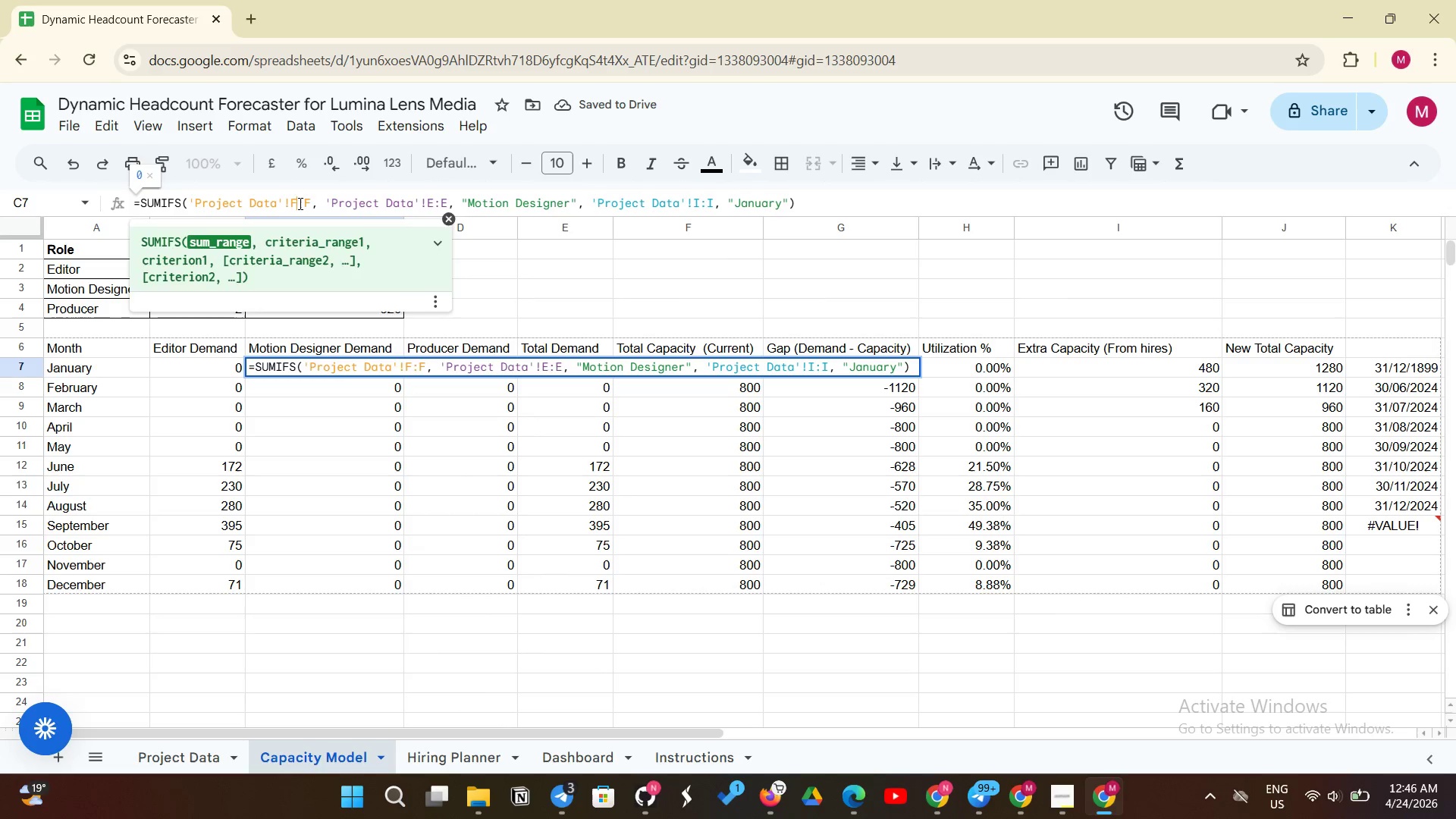 
key(Backspace)
 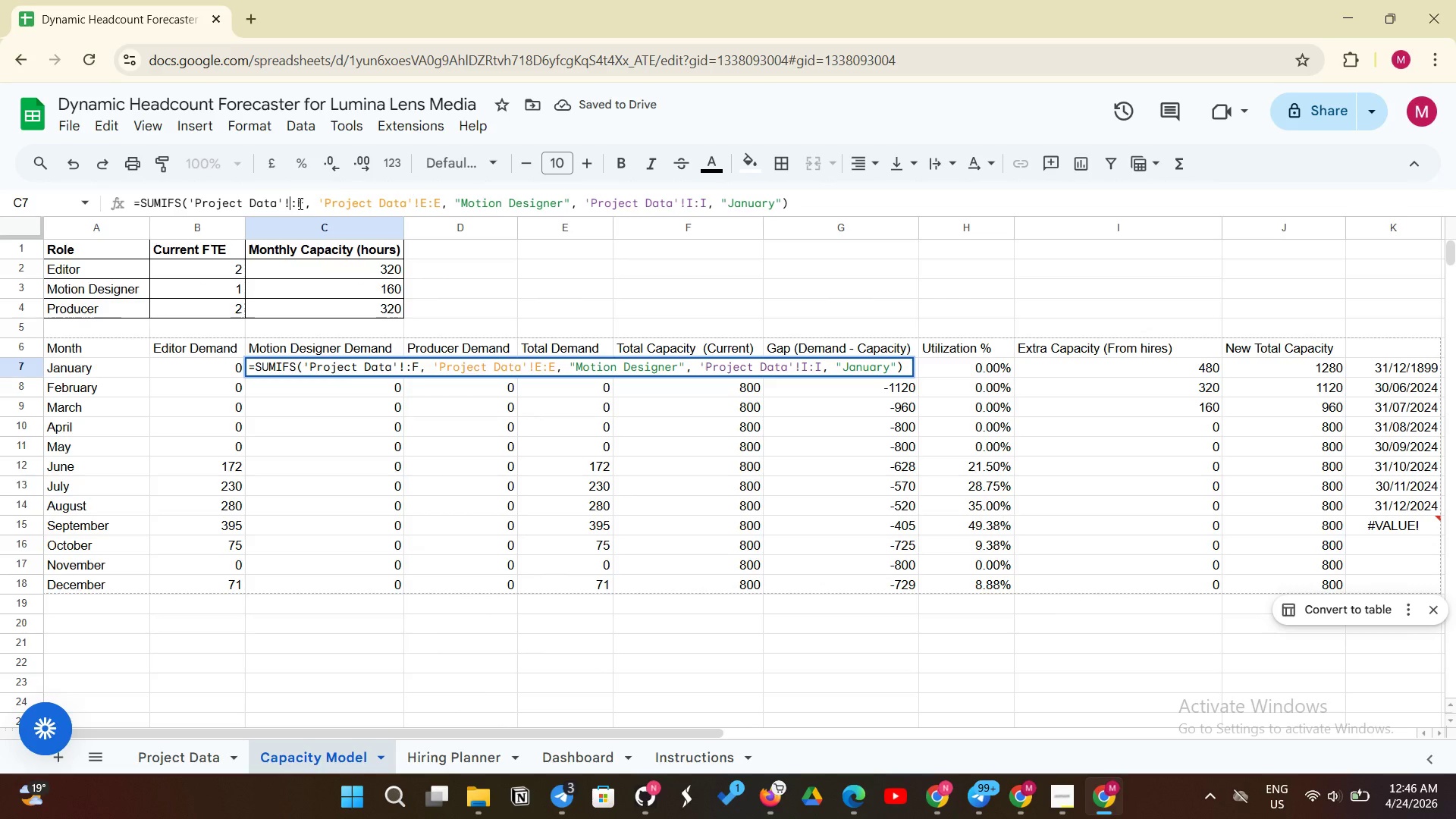 
key(Shift+ShiftLeft)
 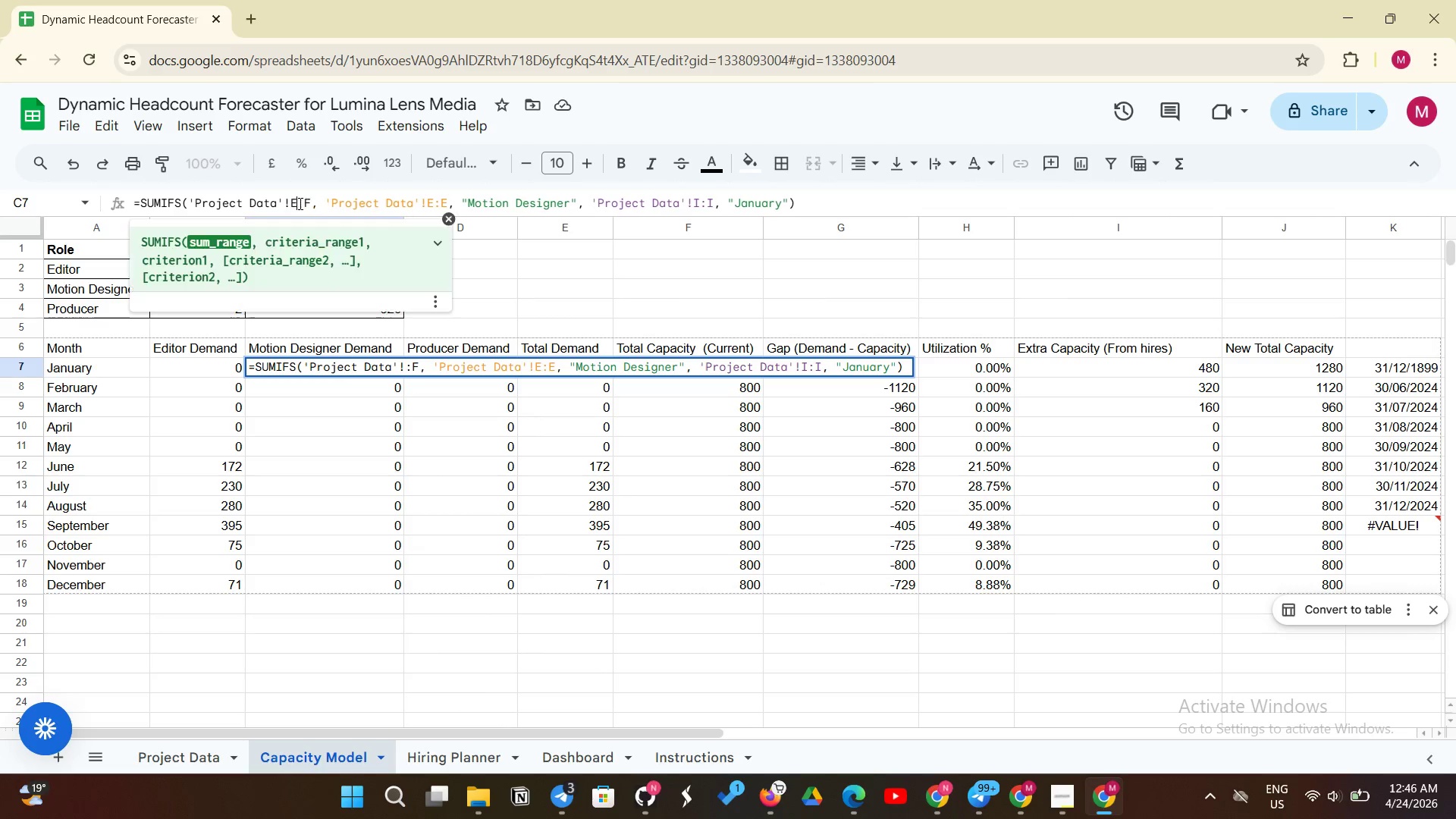 
key(Shift+E)
 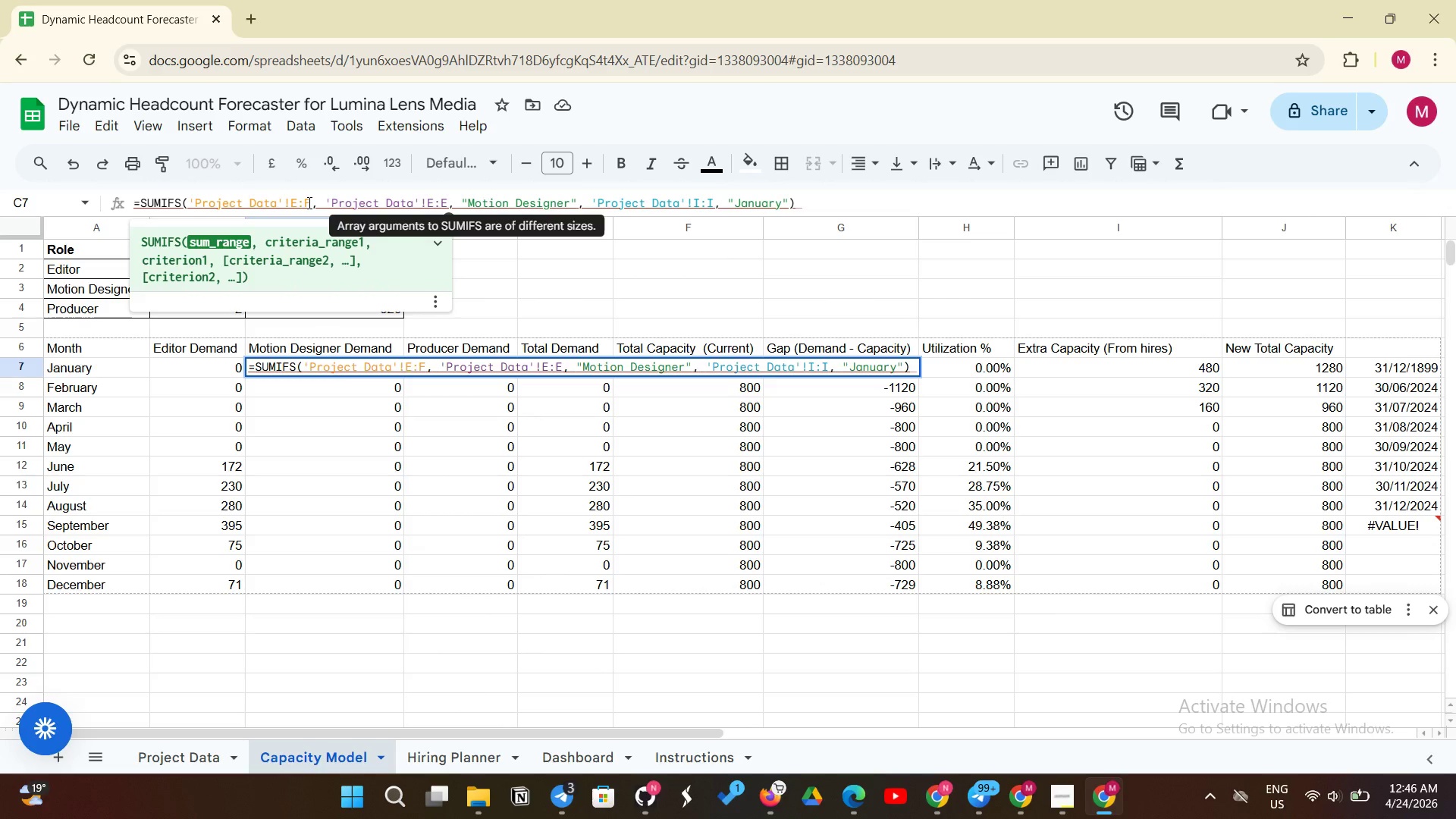 
left_click([308, 202])
 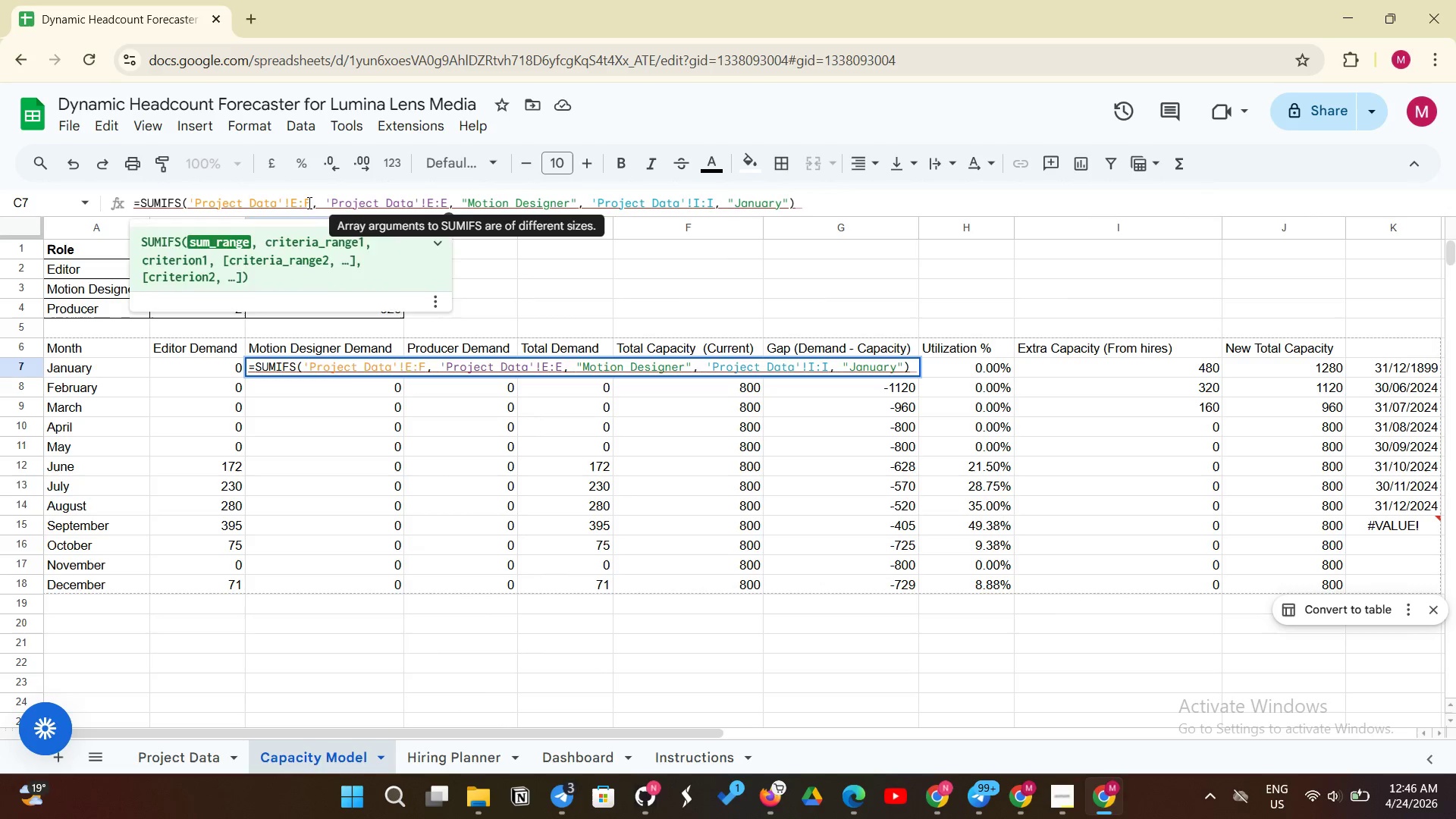 
key(Backspace)
 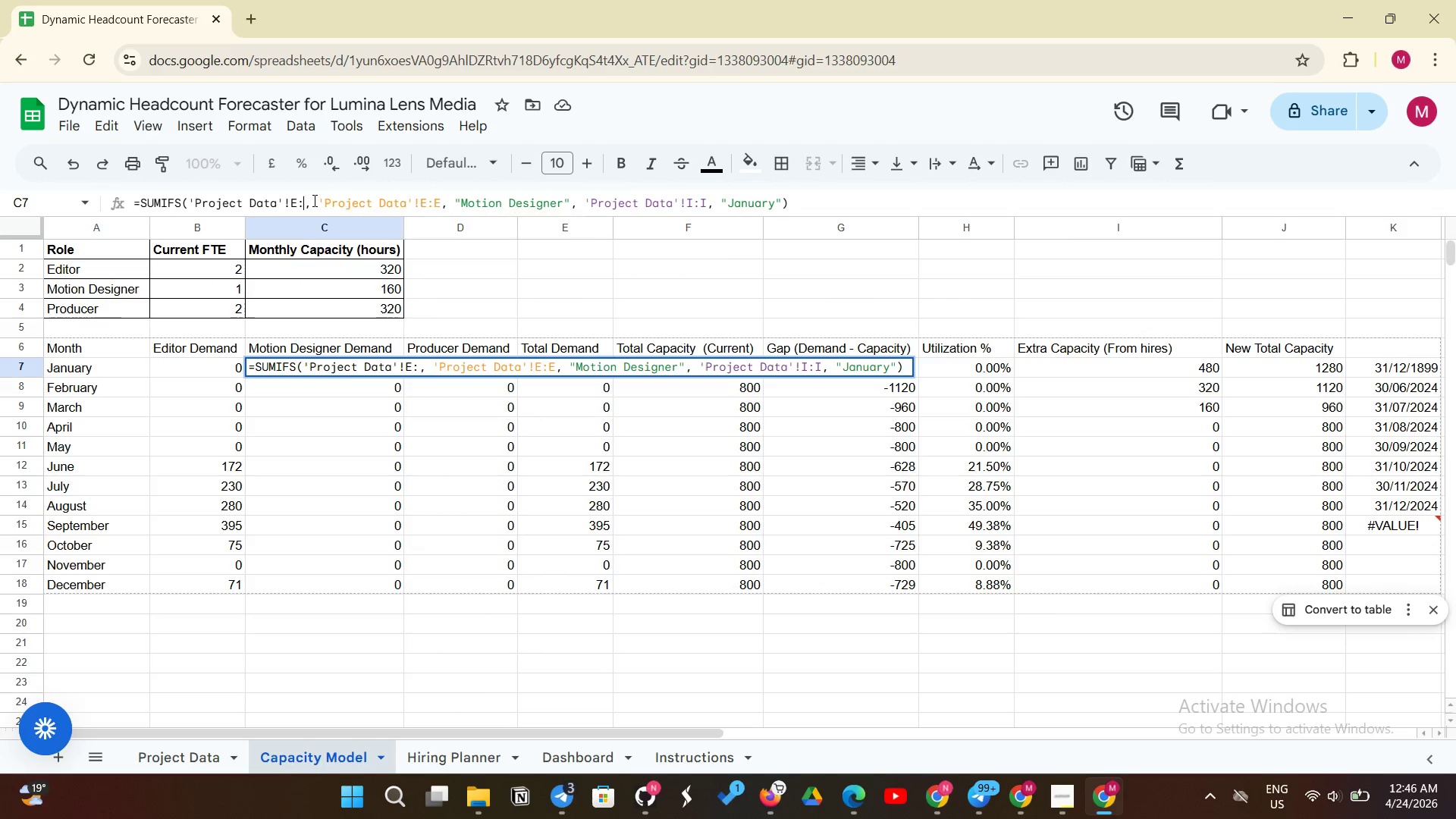 
key(Shift+E)
 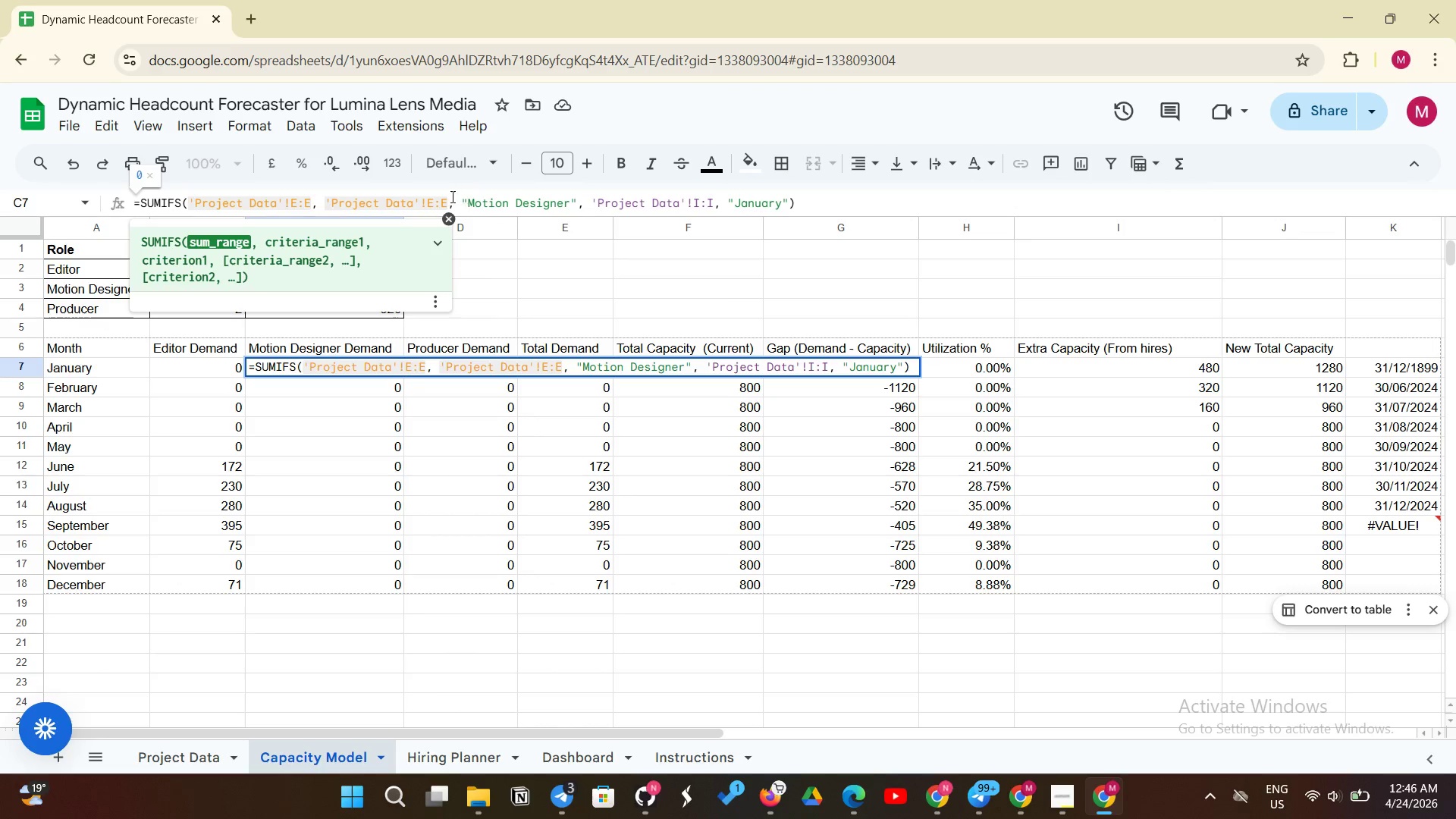 
left_click([449, 201])
 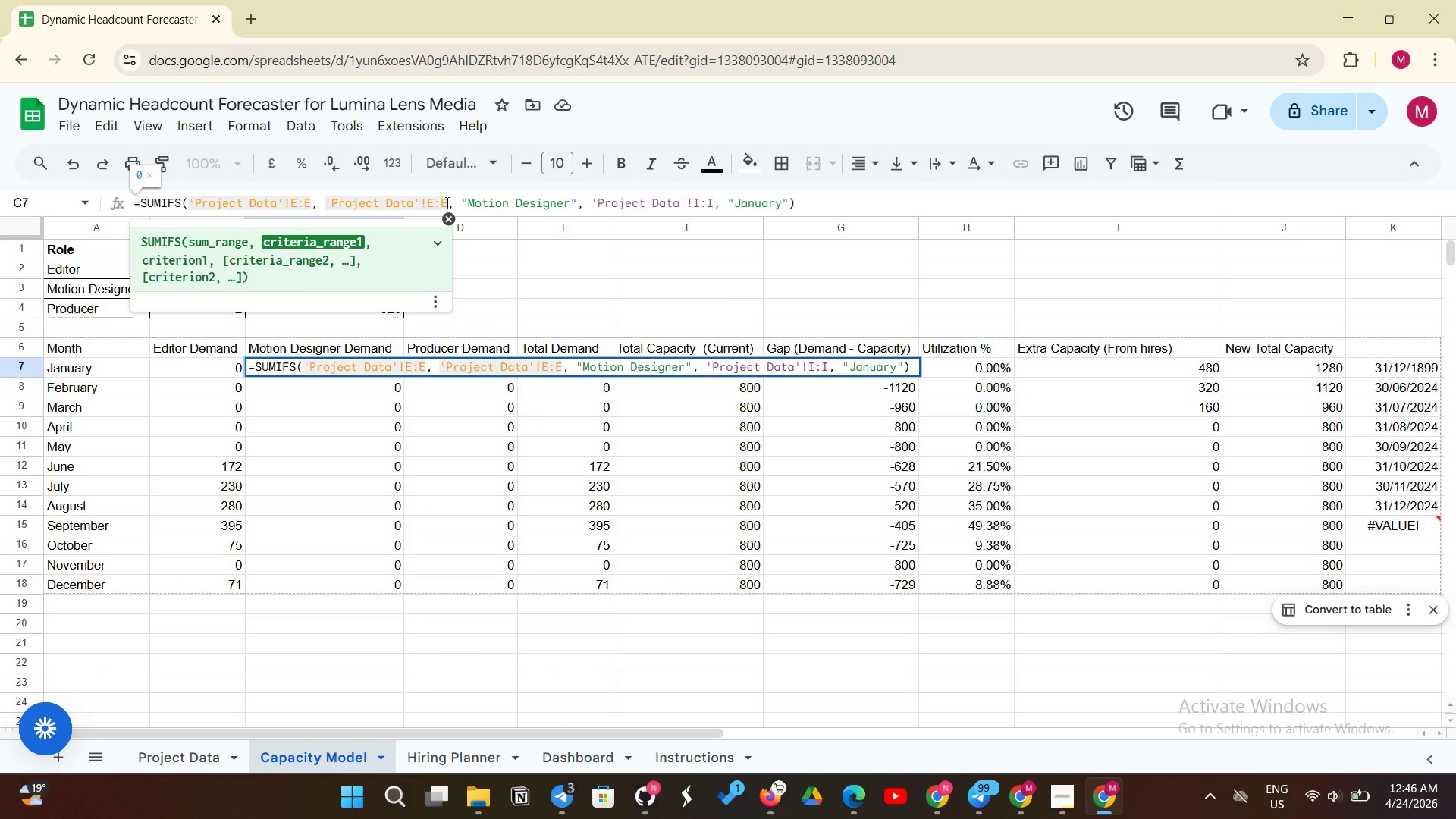 
left_click([434, 203])
 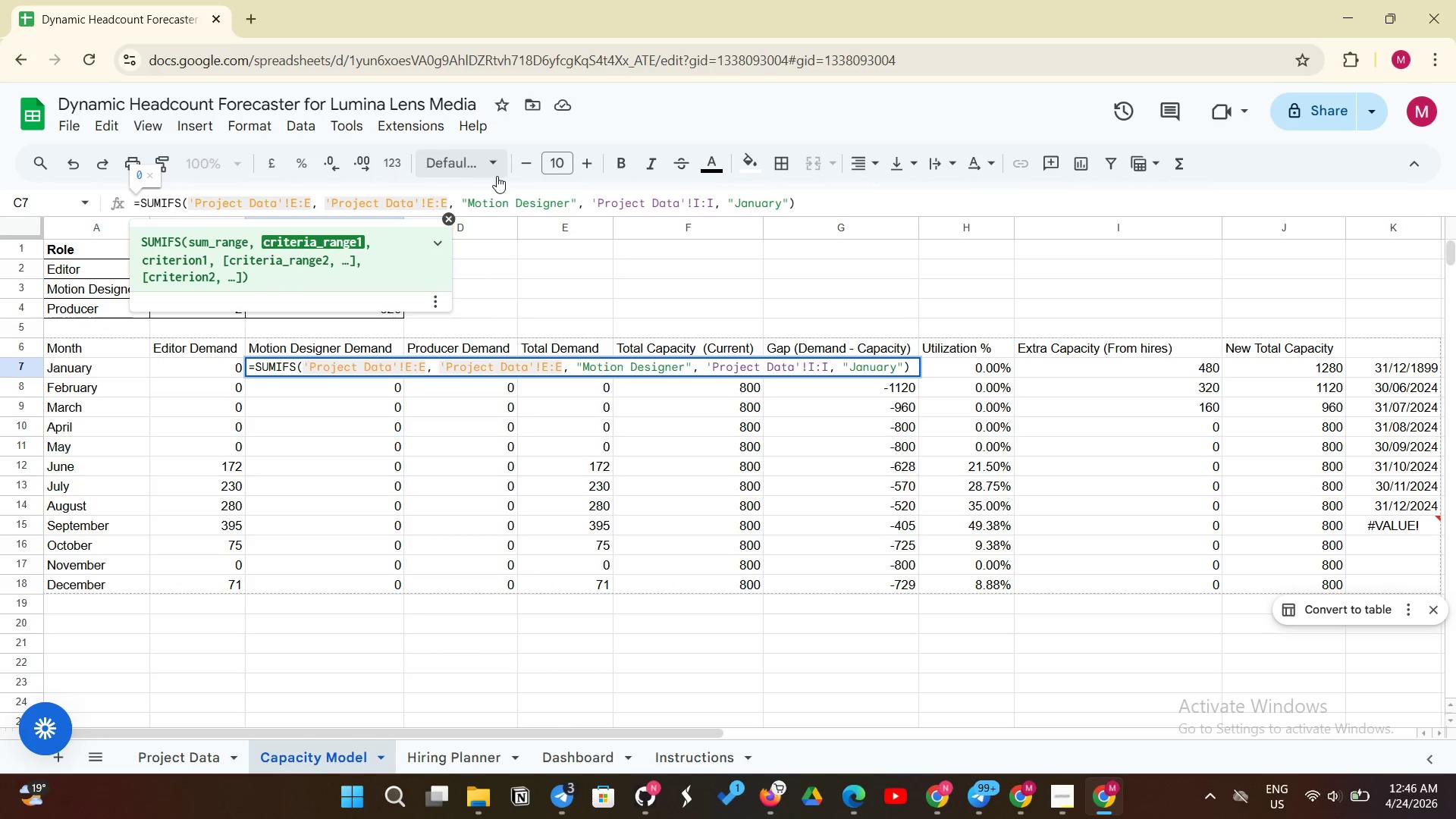 
key(Backspace)
 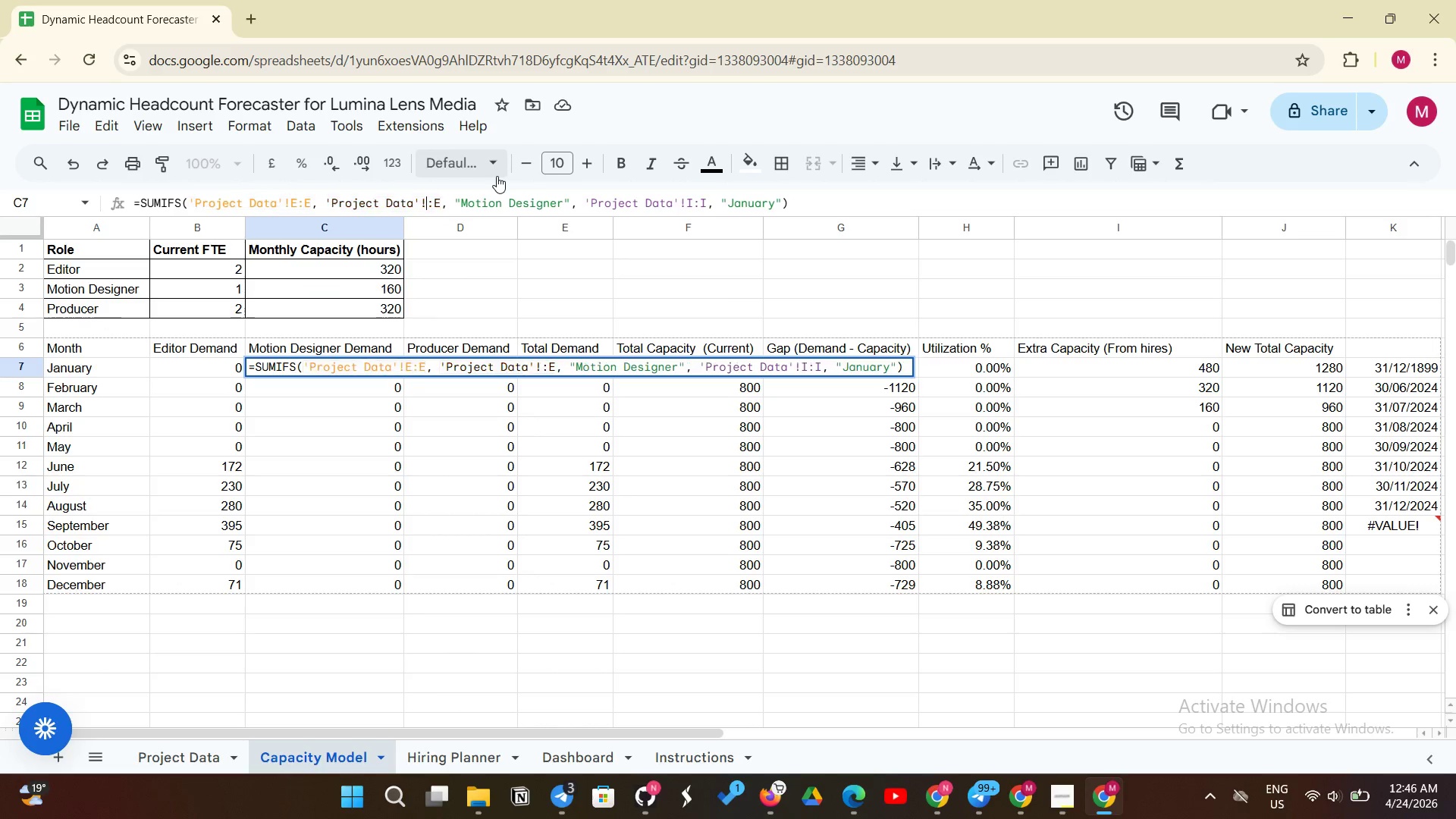 
key(Shift+D)
 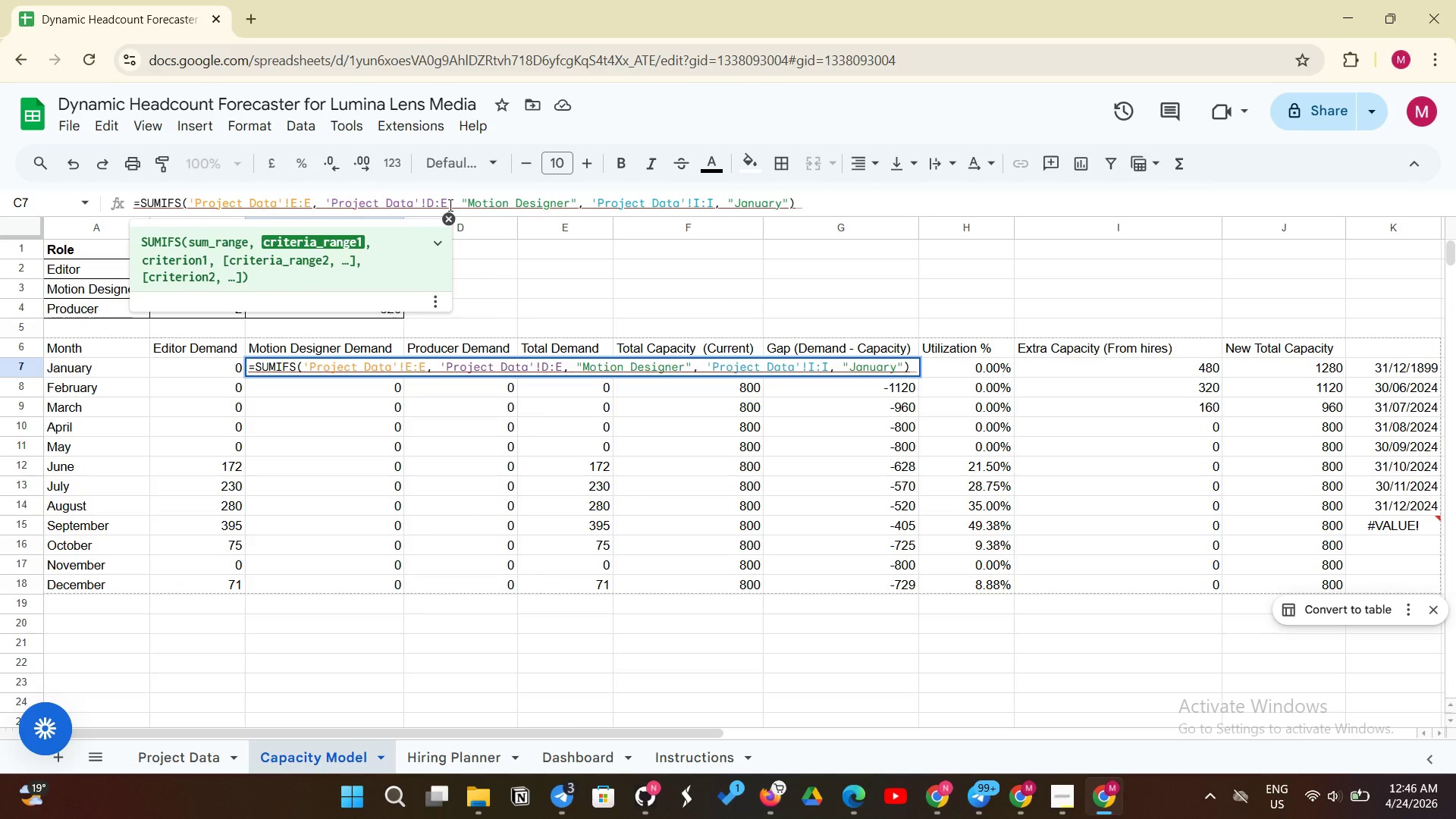 
left_click([449, 205])
 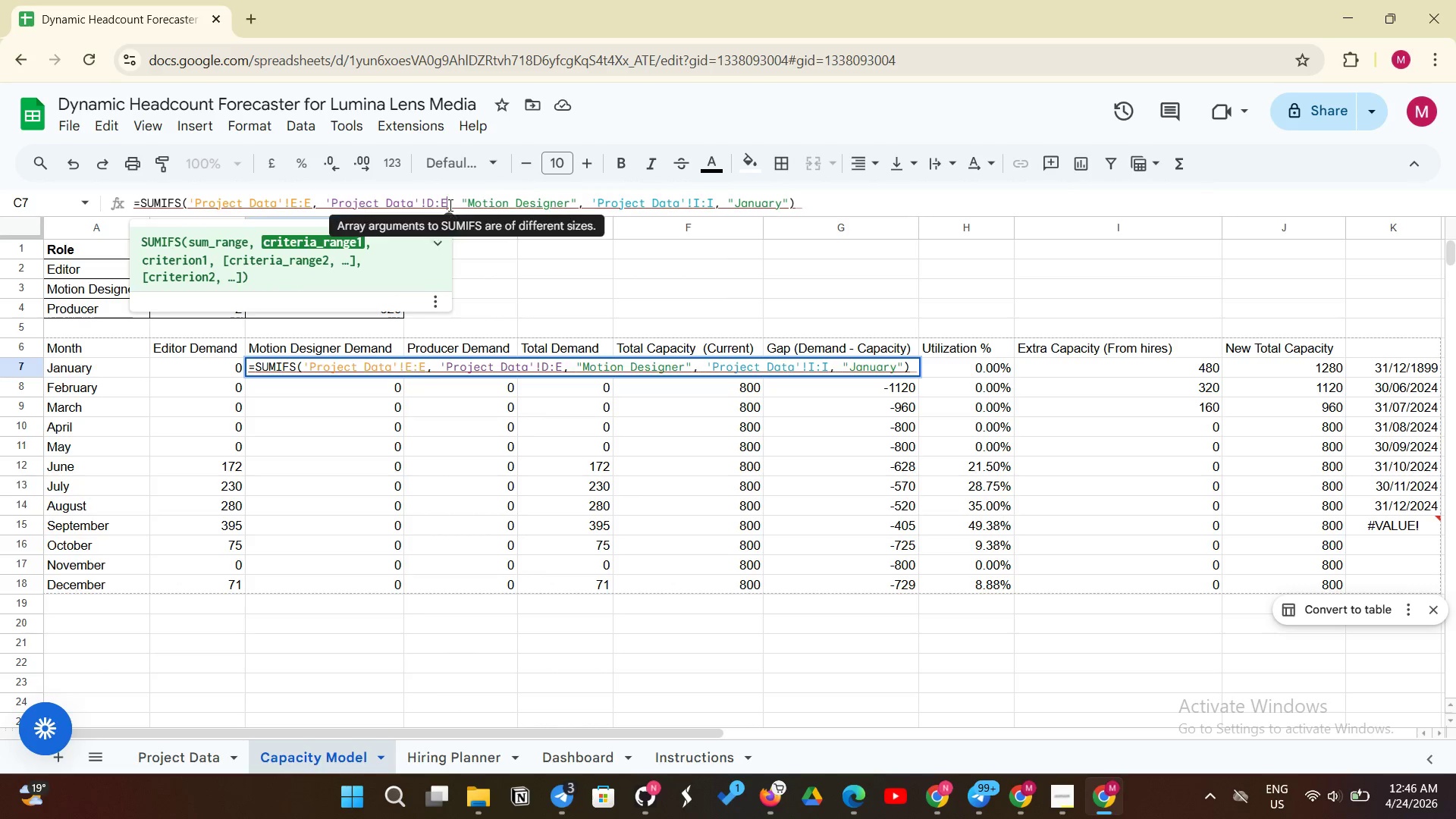 
key(Backspace)
 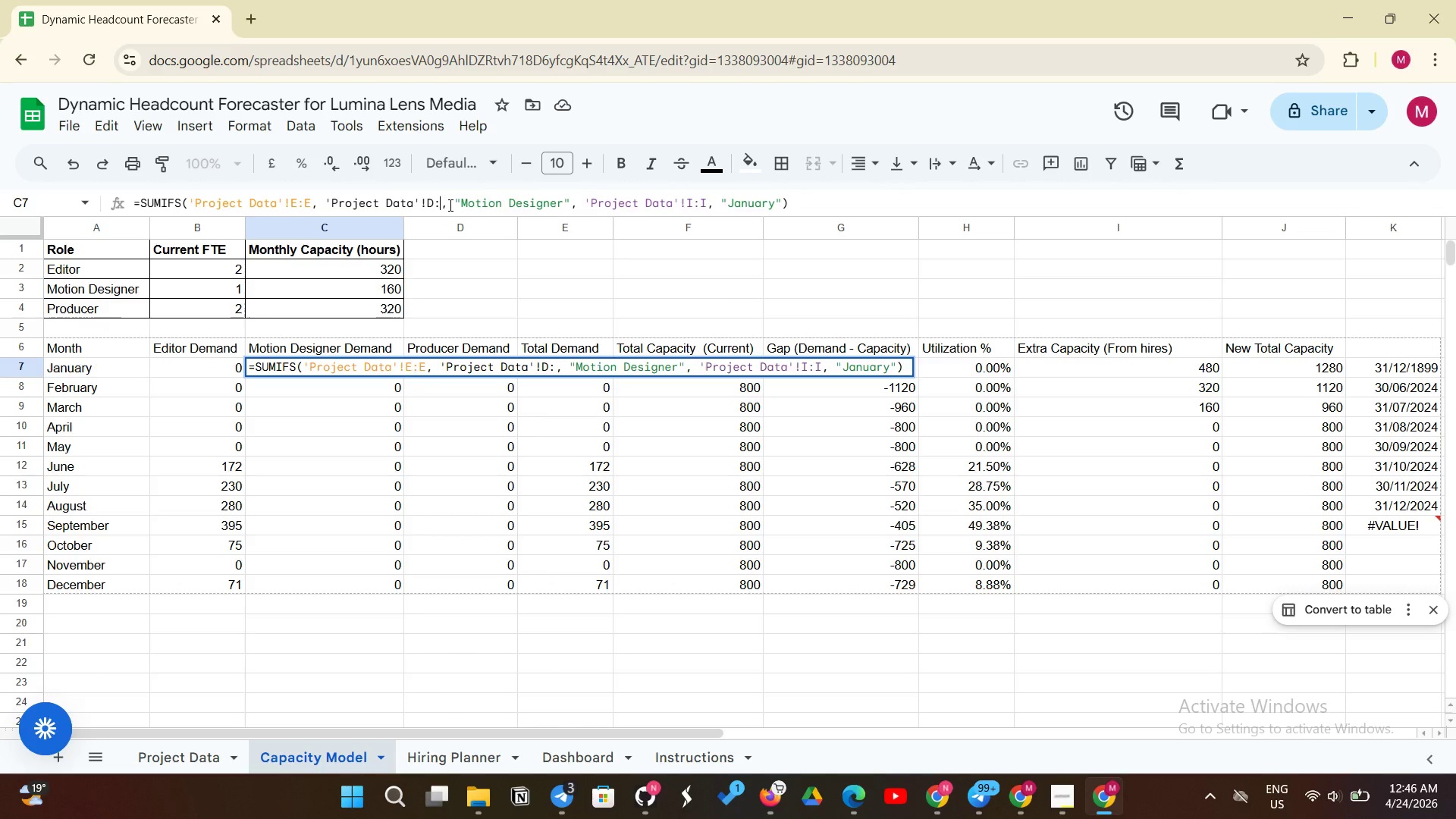 
key(Shift+D)
 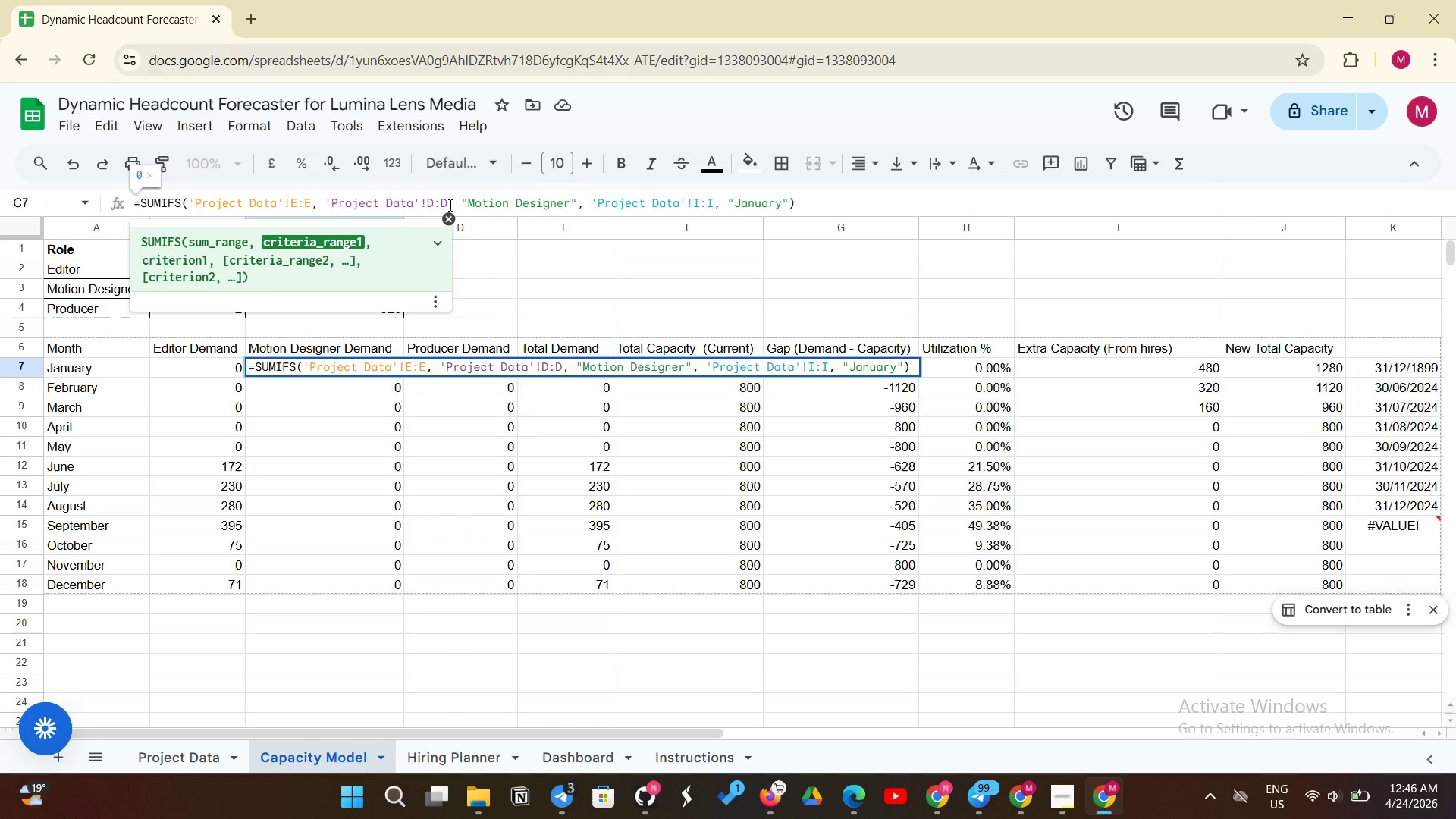 
key(Enter)
 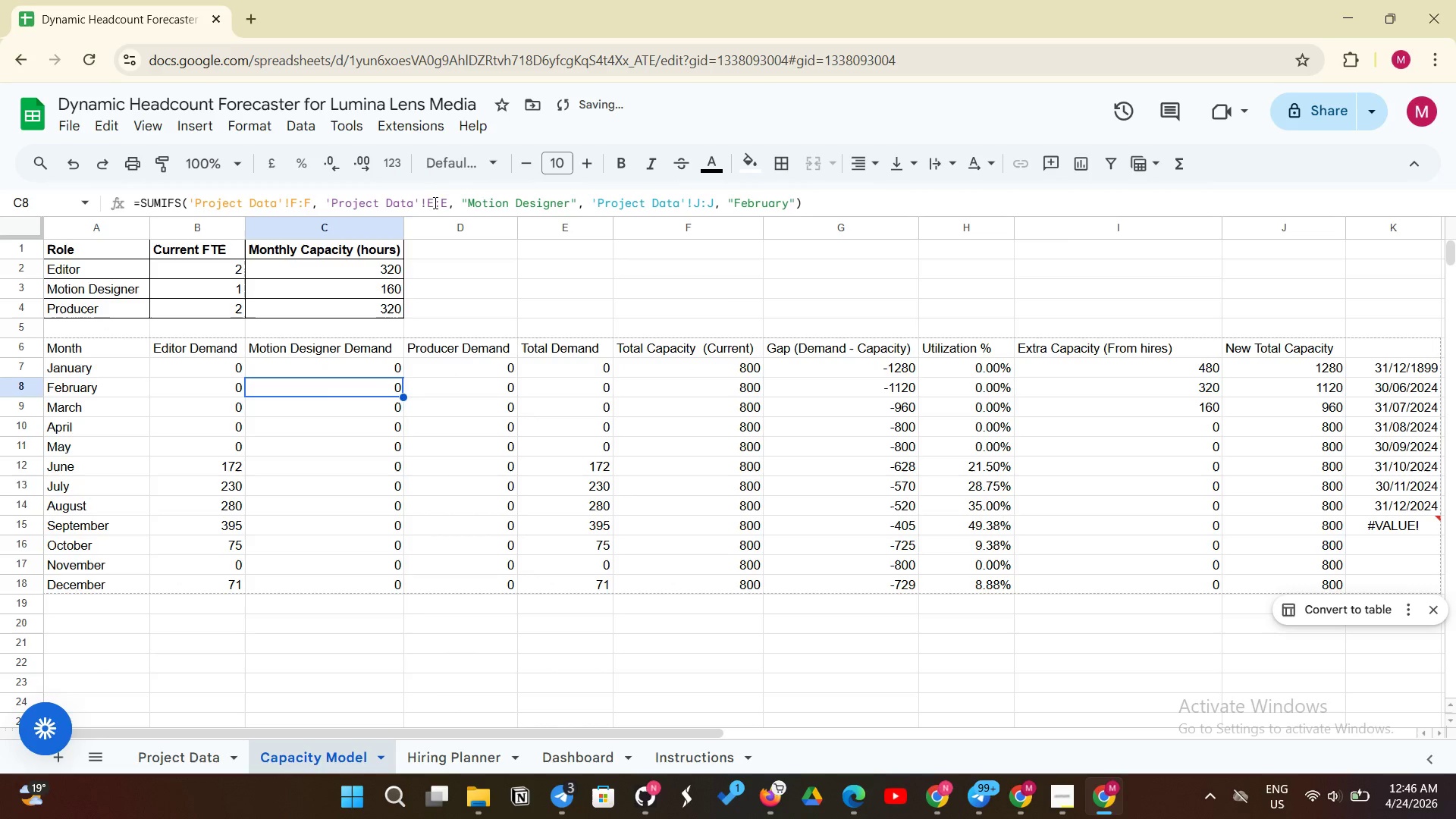 
left_click([432, 206])
 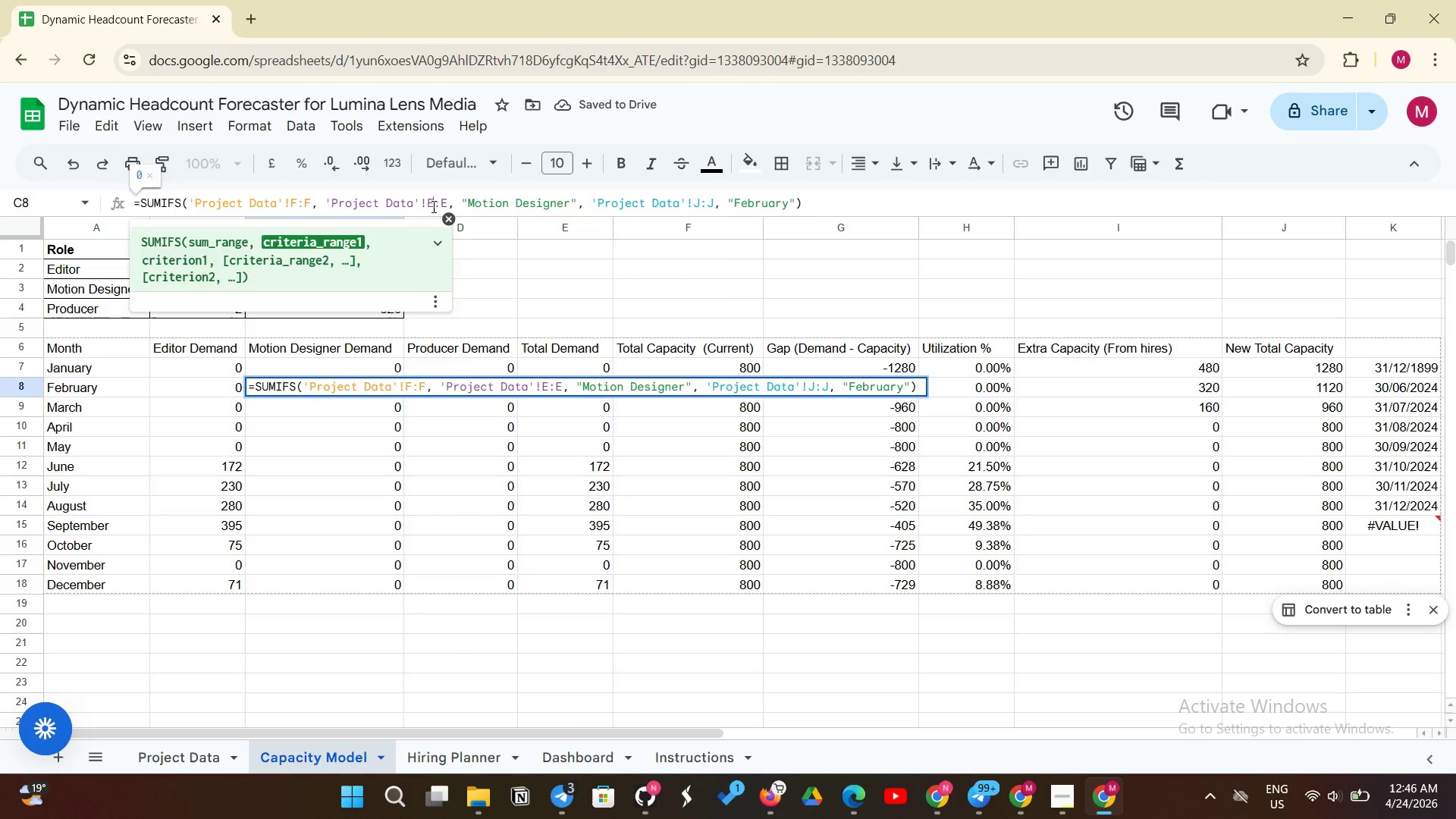 
key(Backspace)
 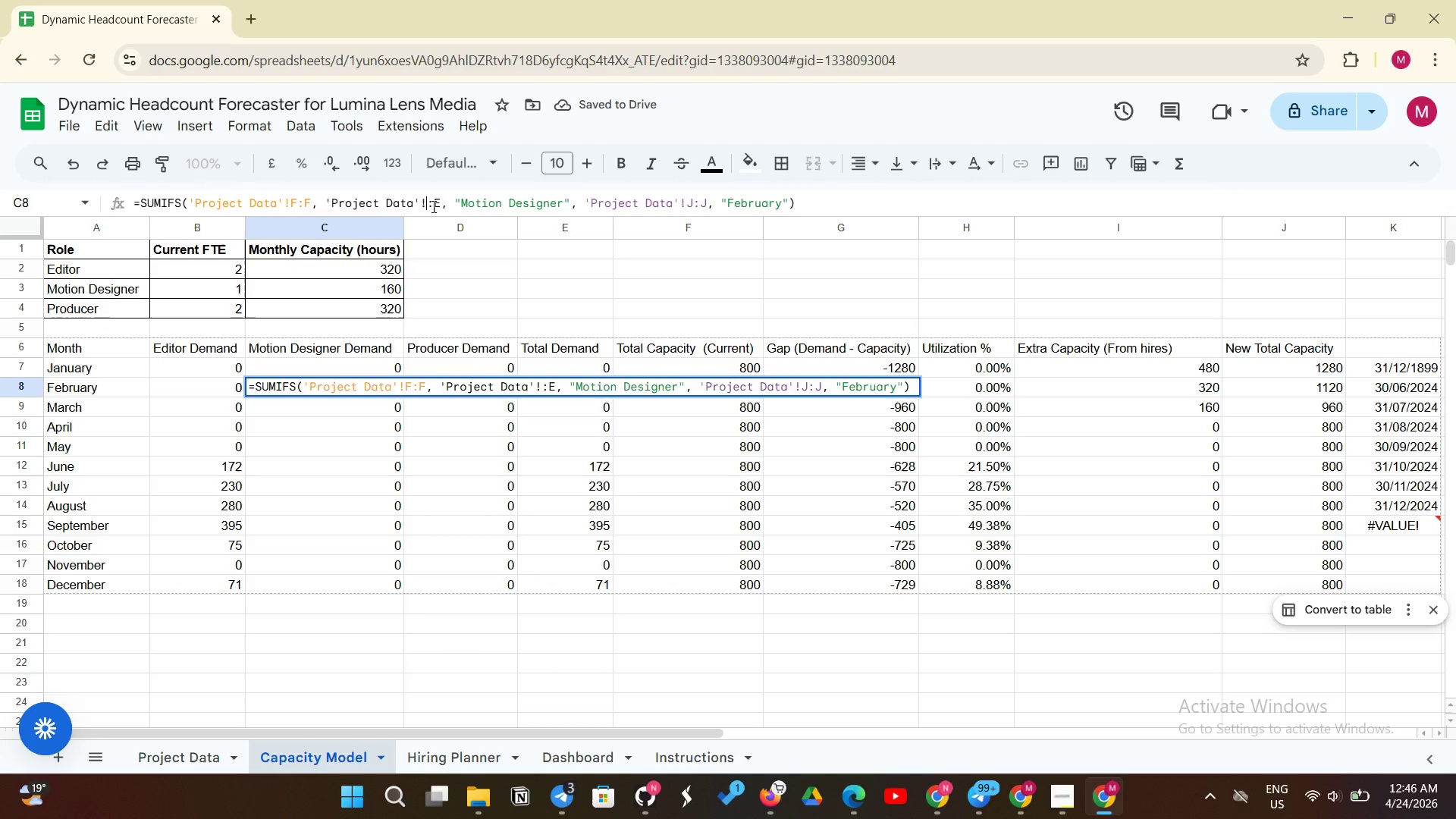 
key(Shift+D)
 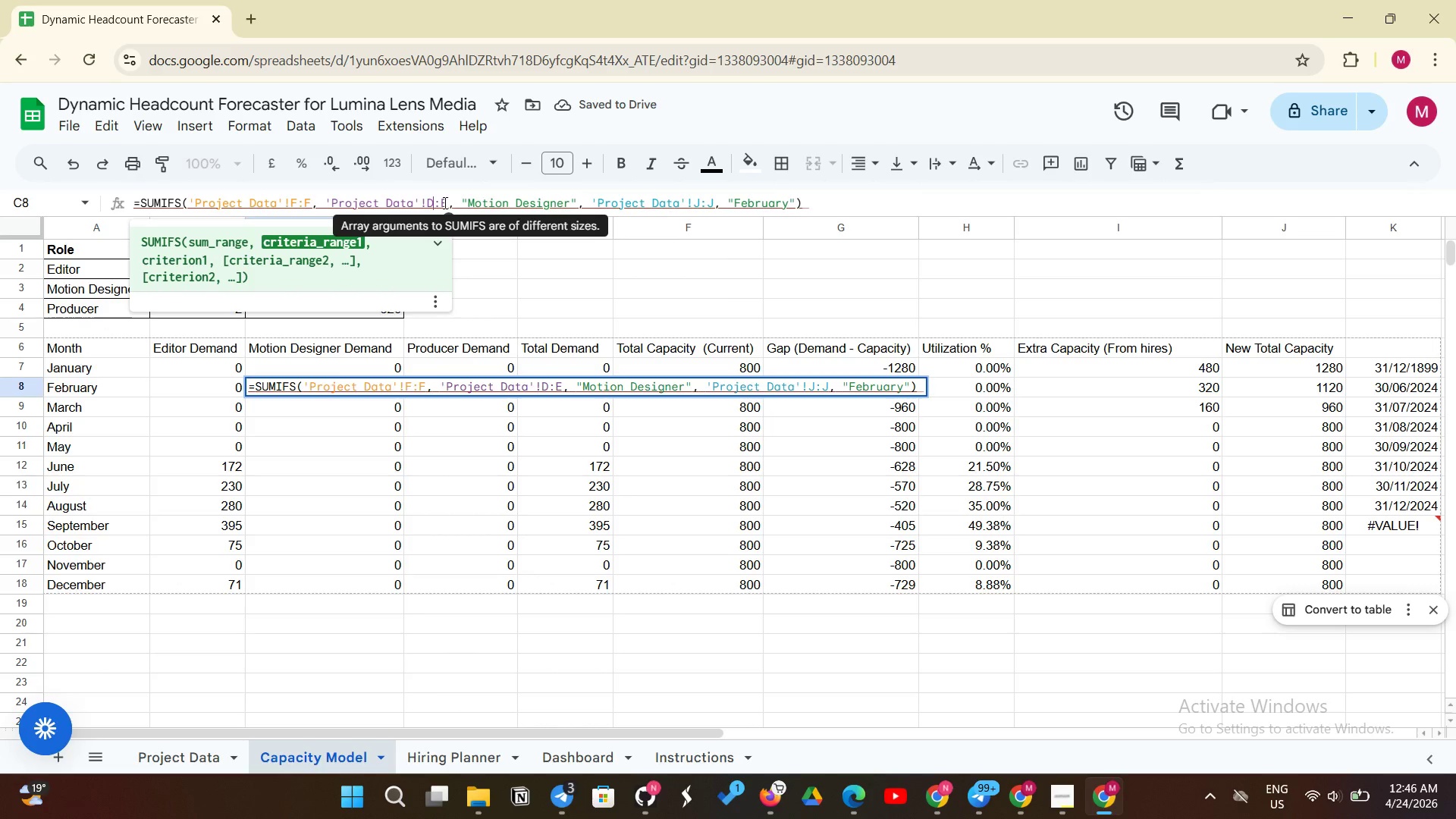 
left_click([444, 202])
 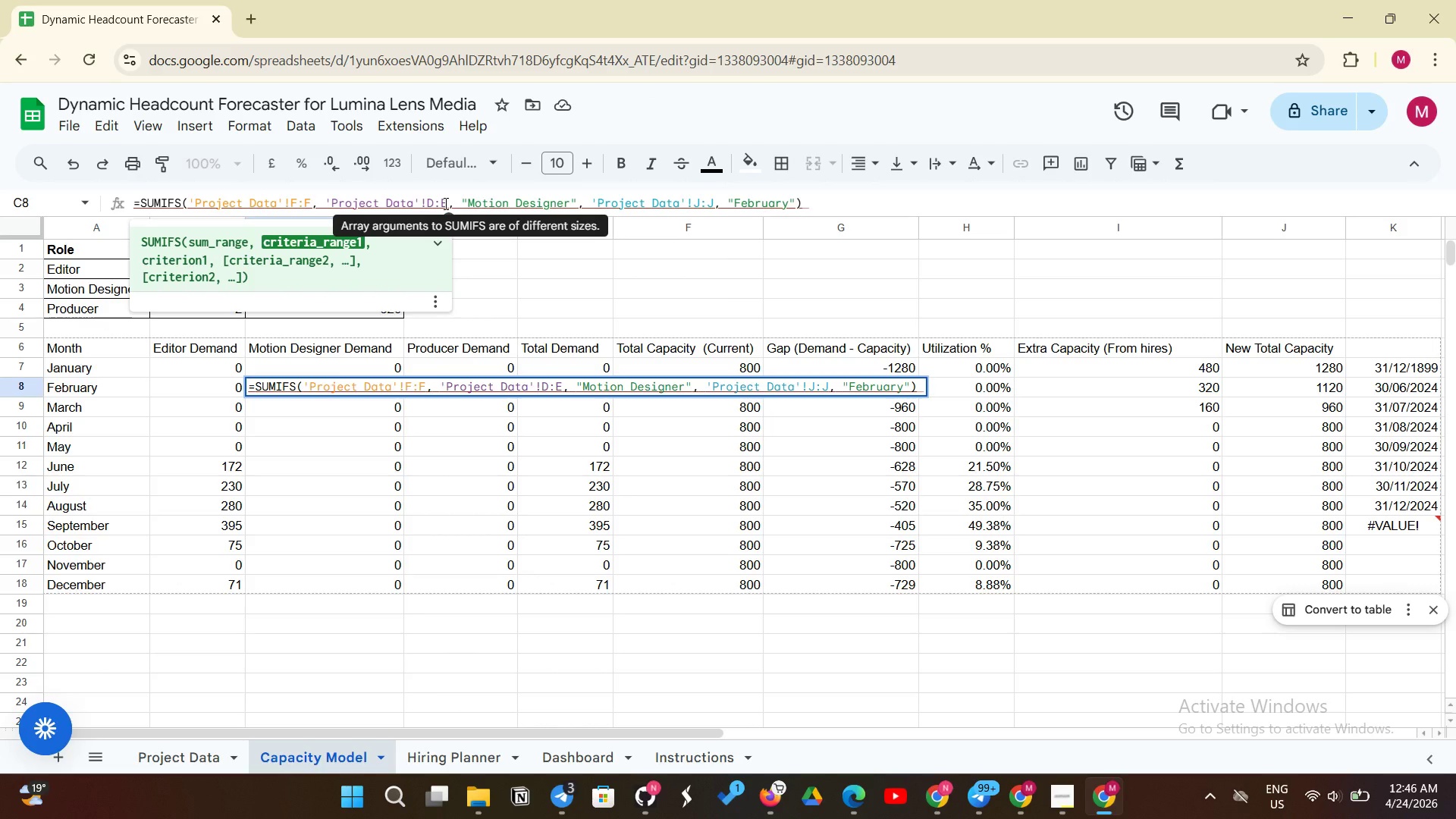 
left_click([444, 203])
 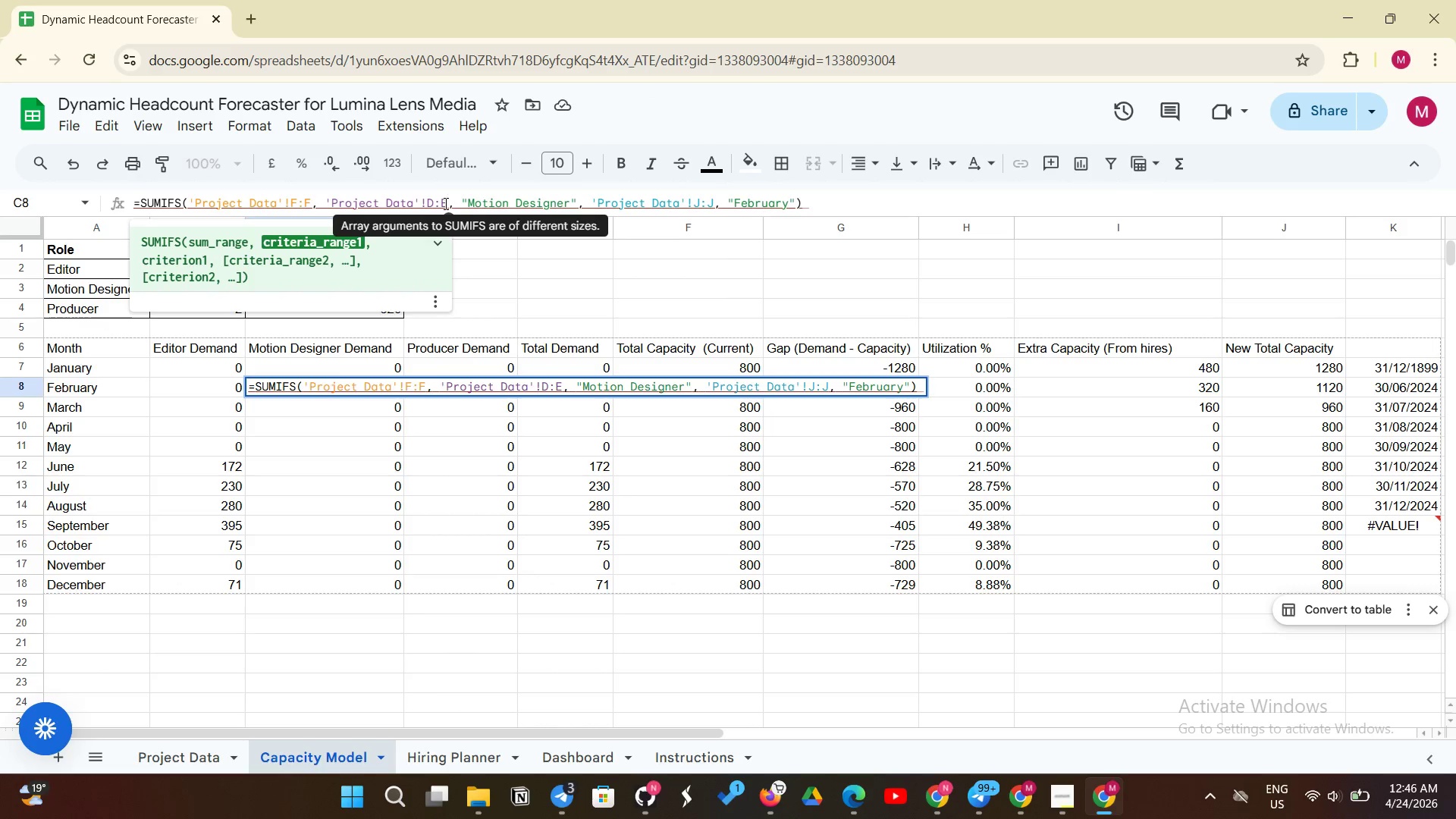 
key(Backspace)
 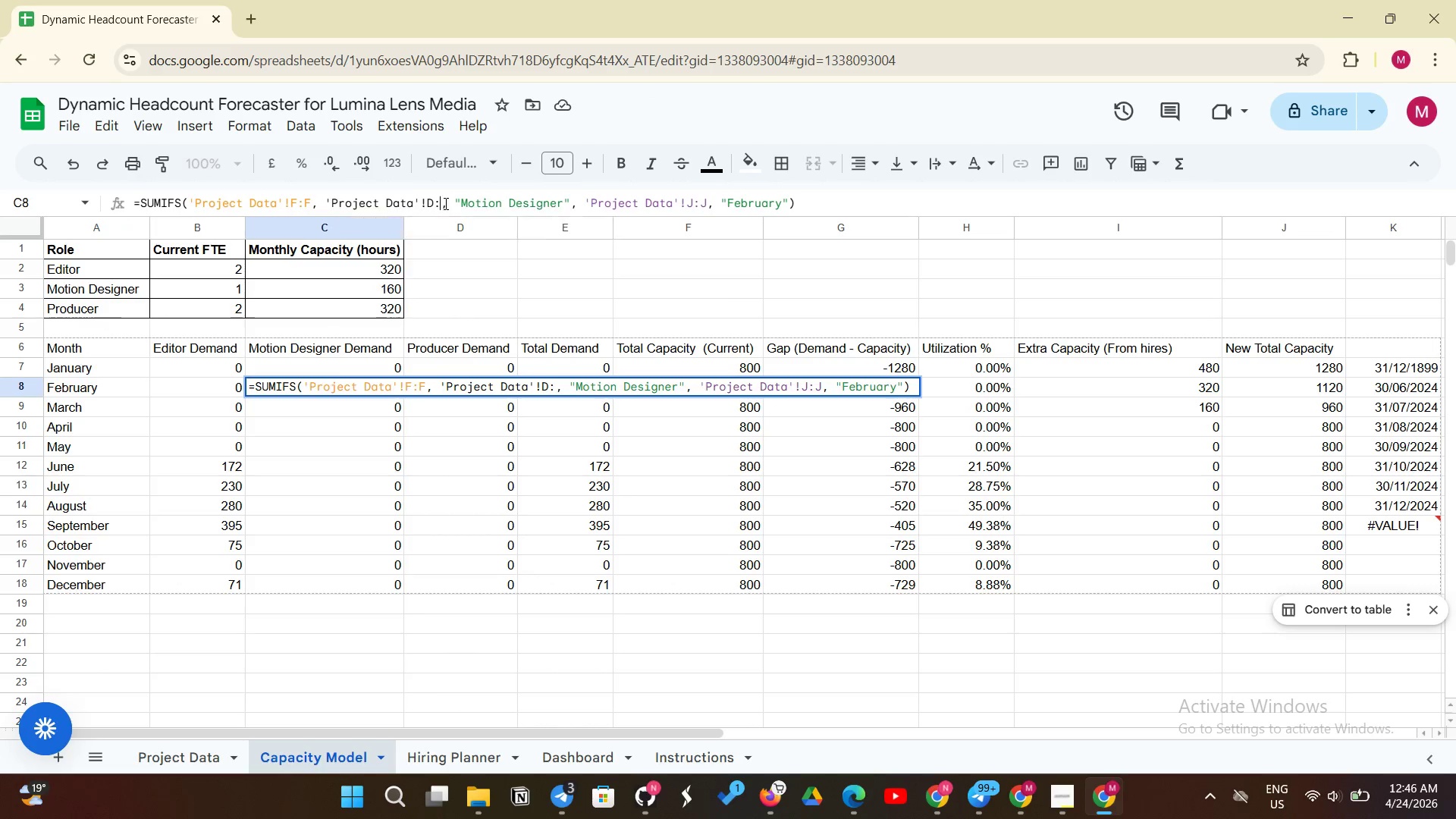 
key(Shift+D)
 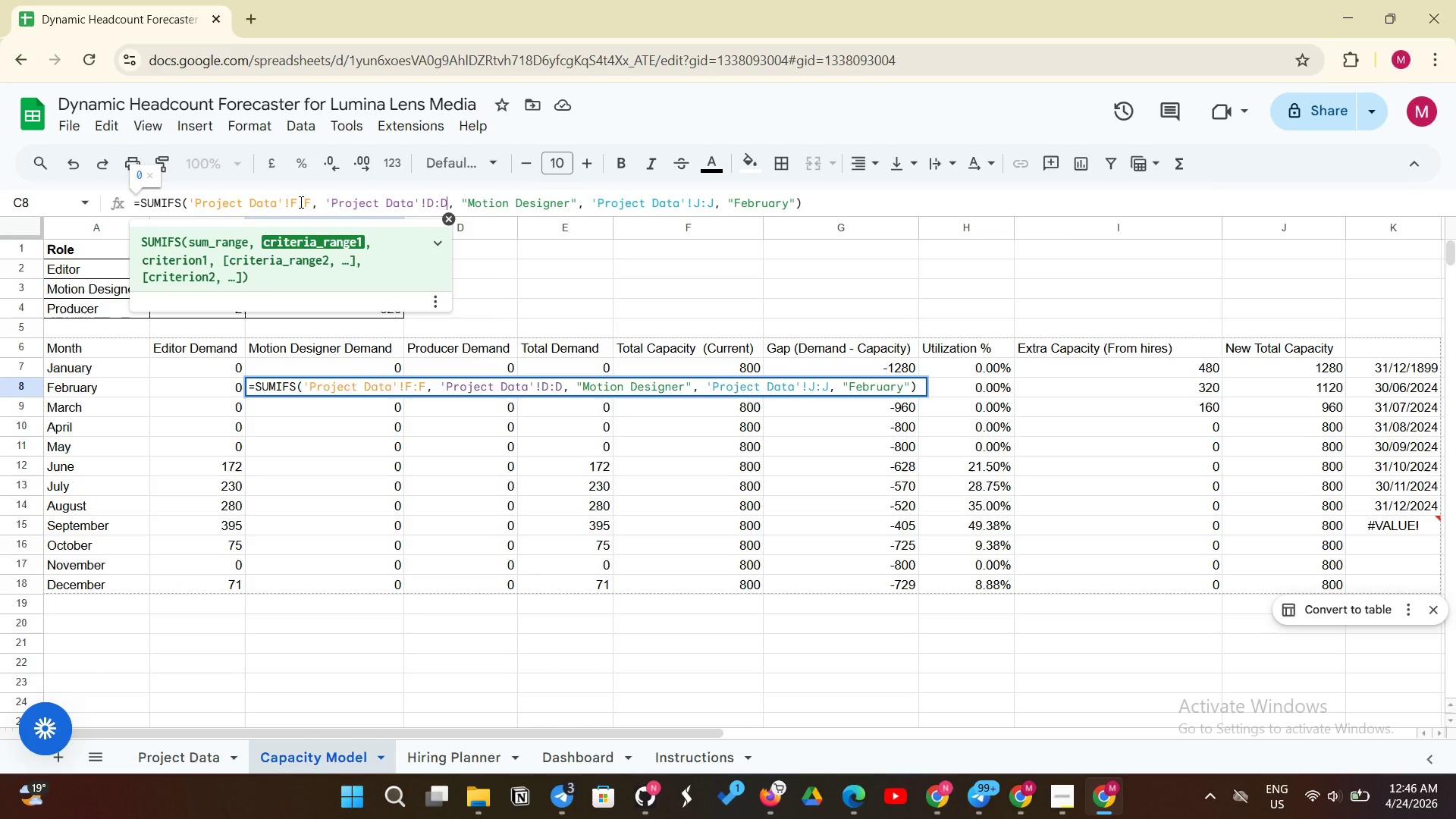 
left_click([298, 202])
 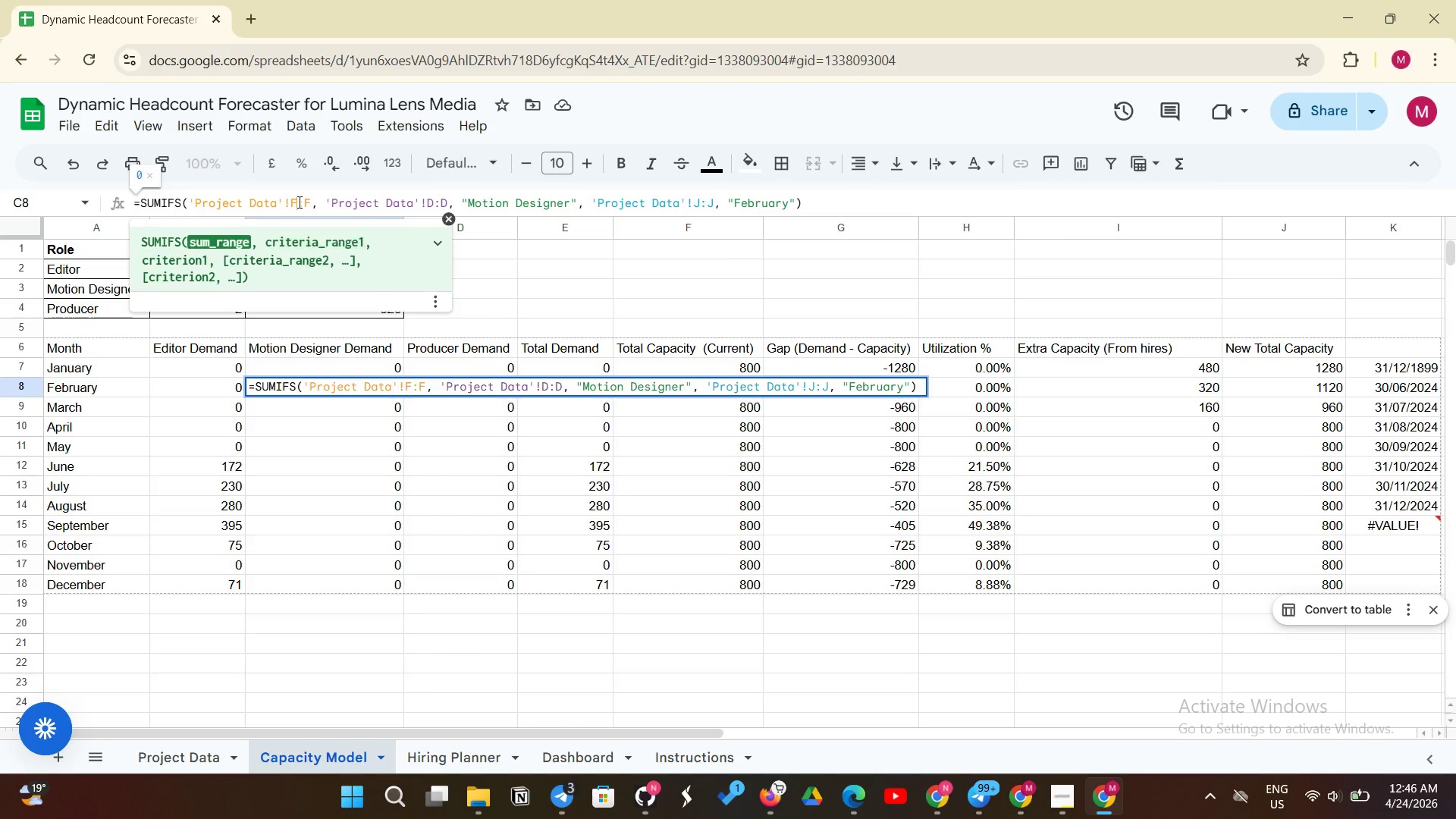 
key(Backspace)
 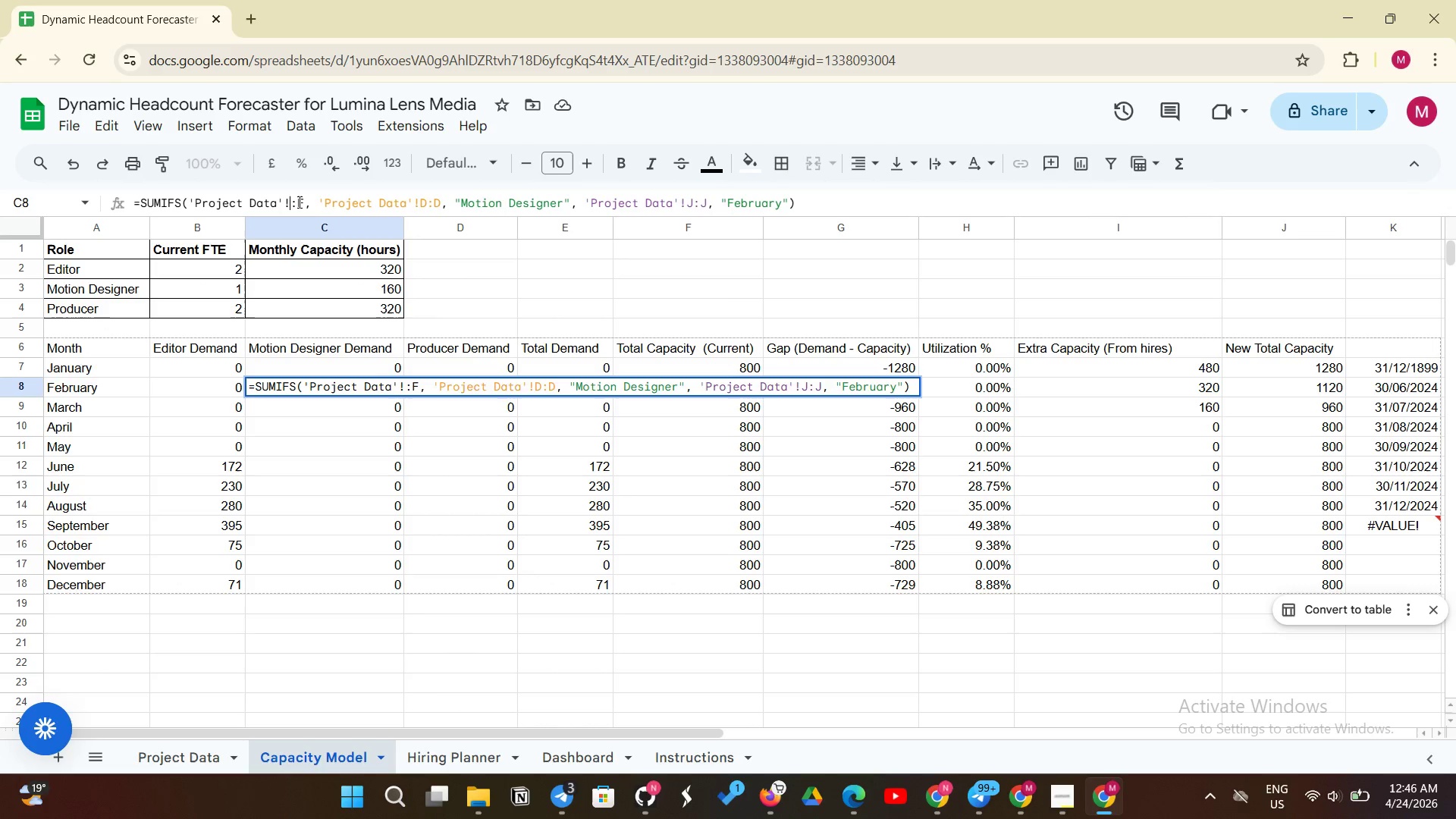 
key(Shift+E)
 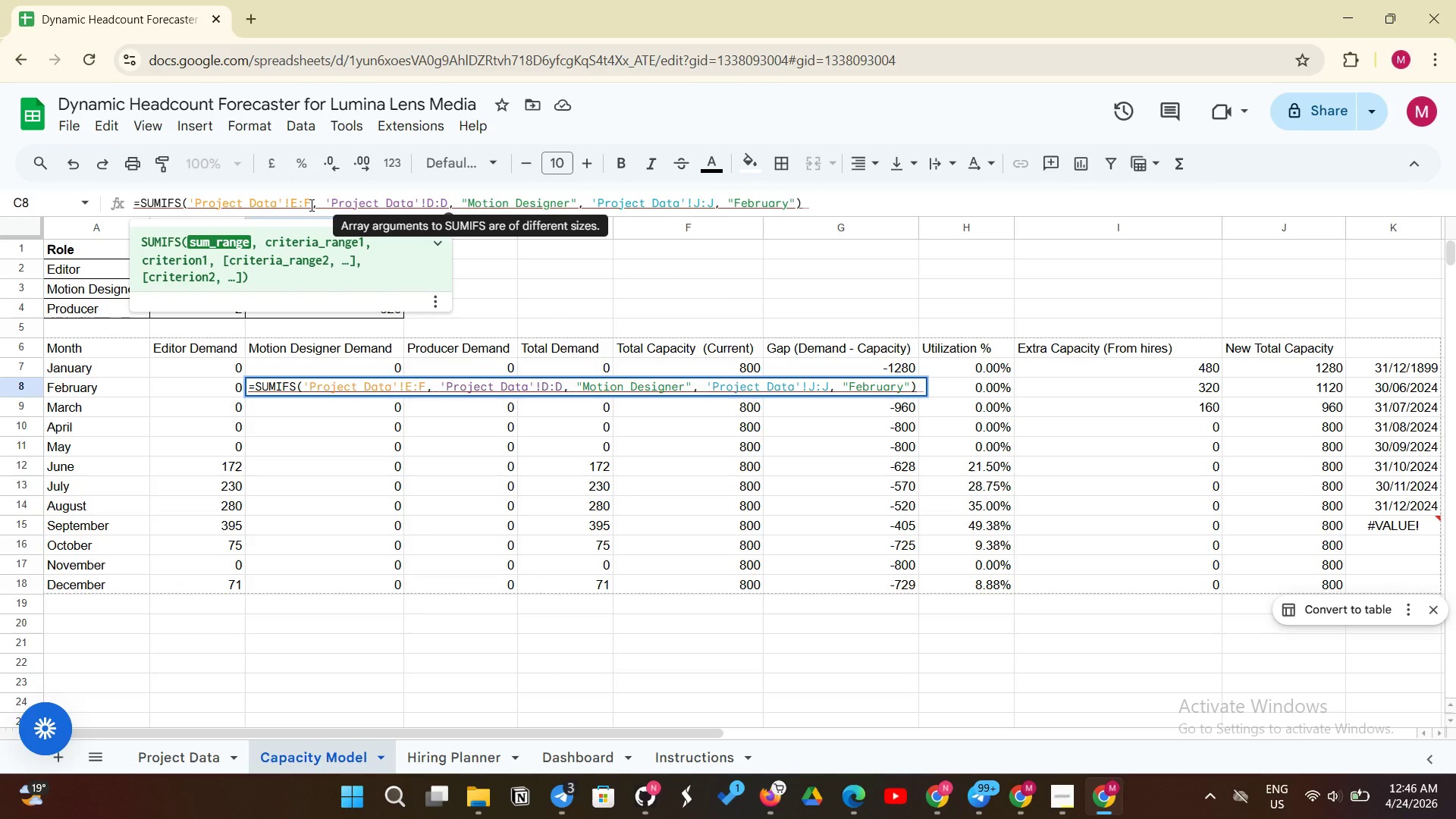 
left_click([310, 205])
 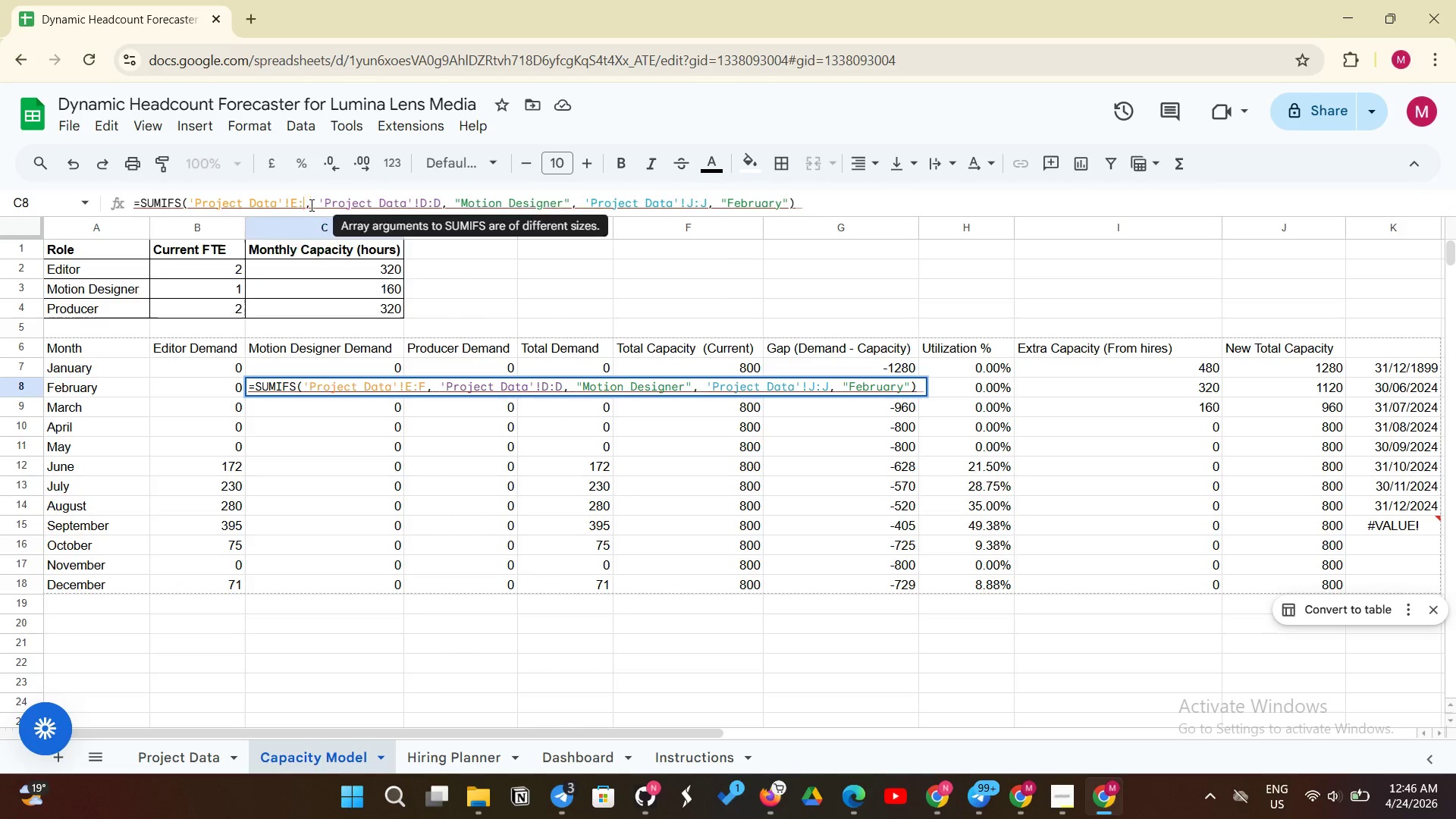 
key(Backspace)
 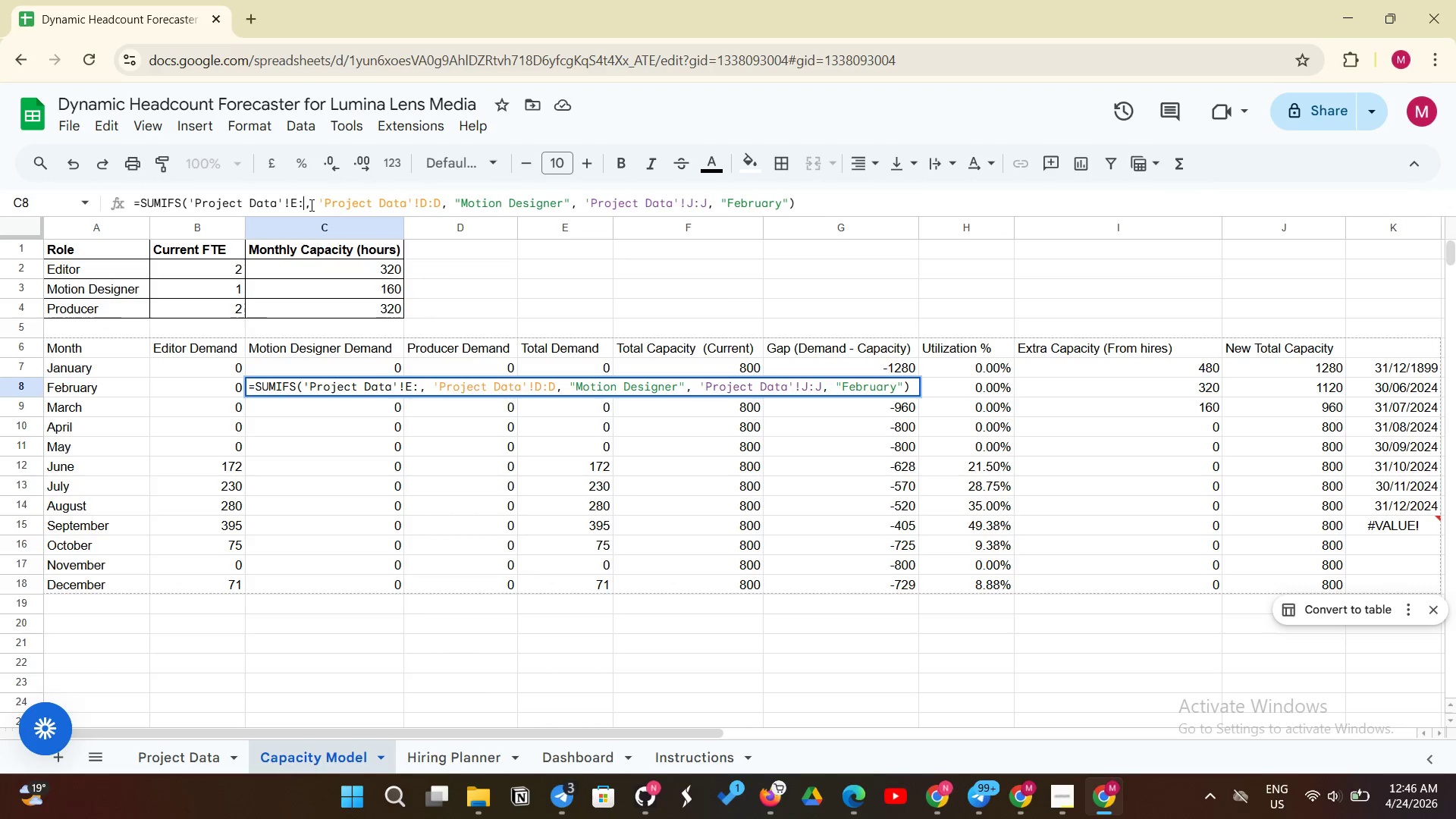 
key(Shift+E)
 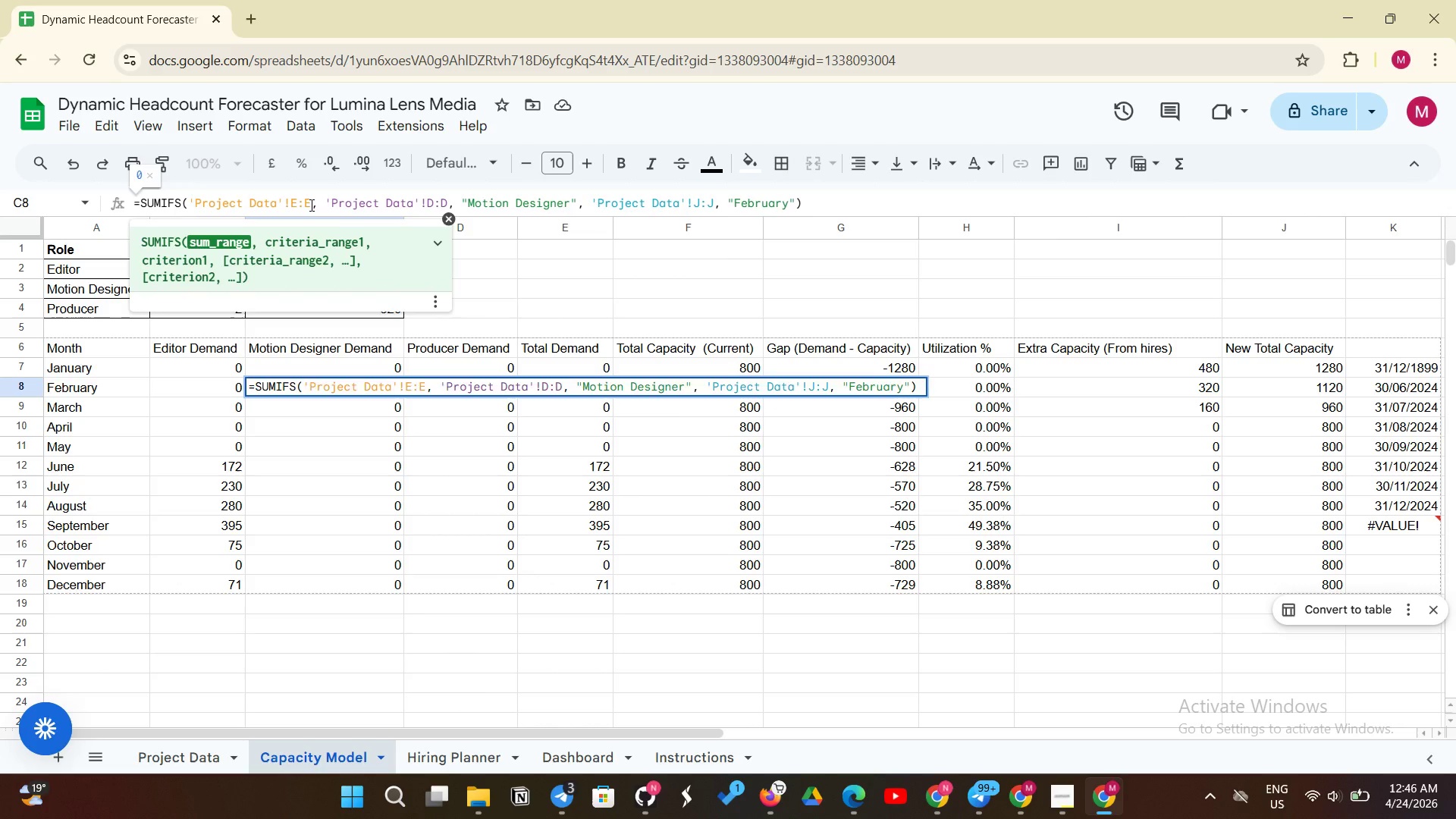 
key(Enter)
 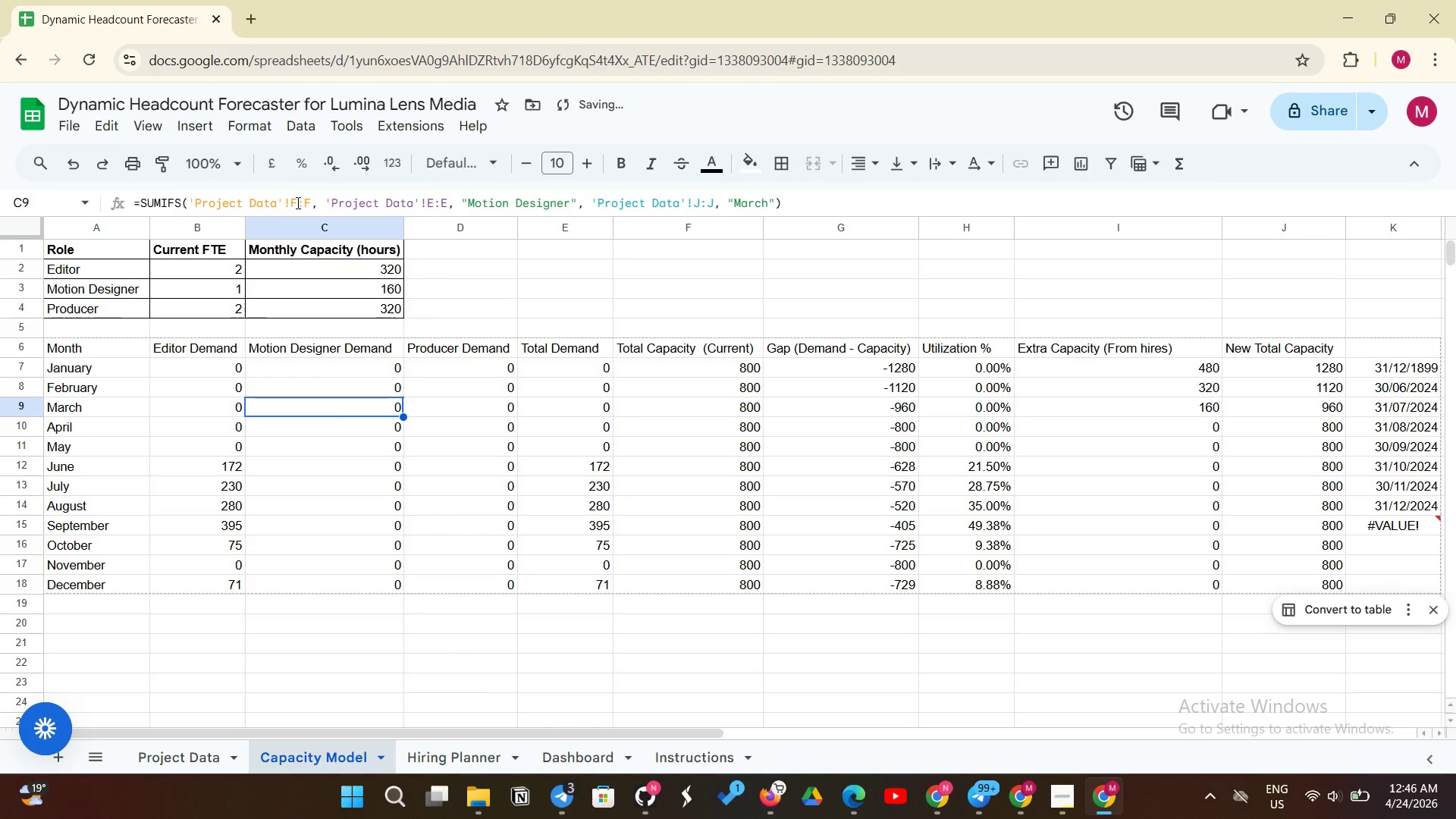 
left_click([297, 202])
 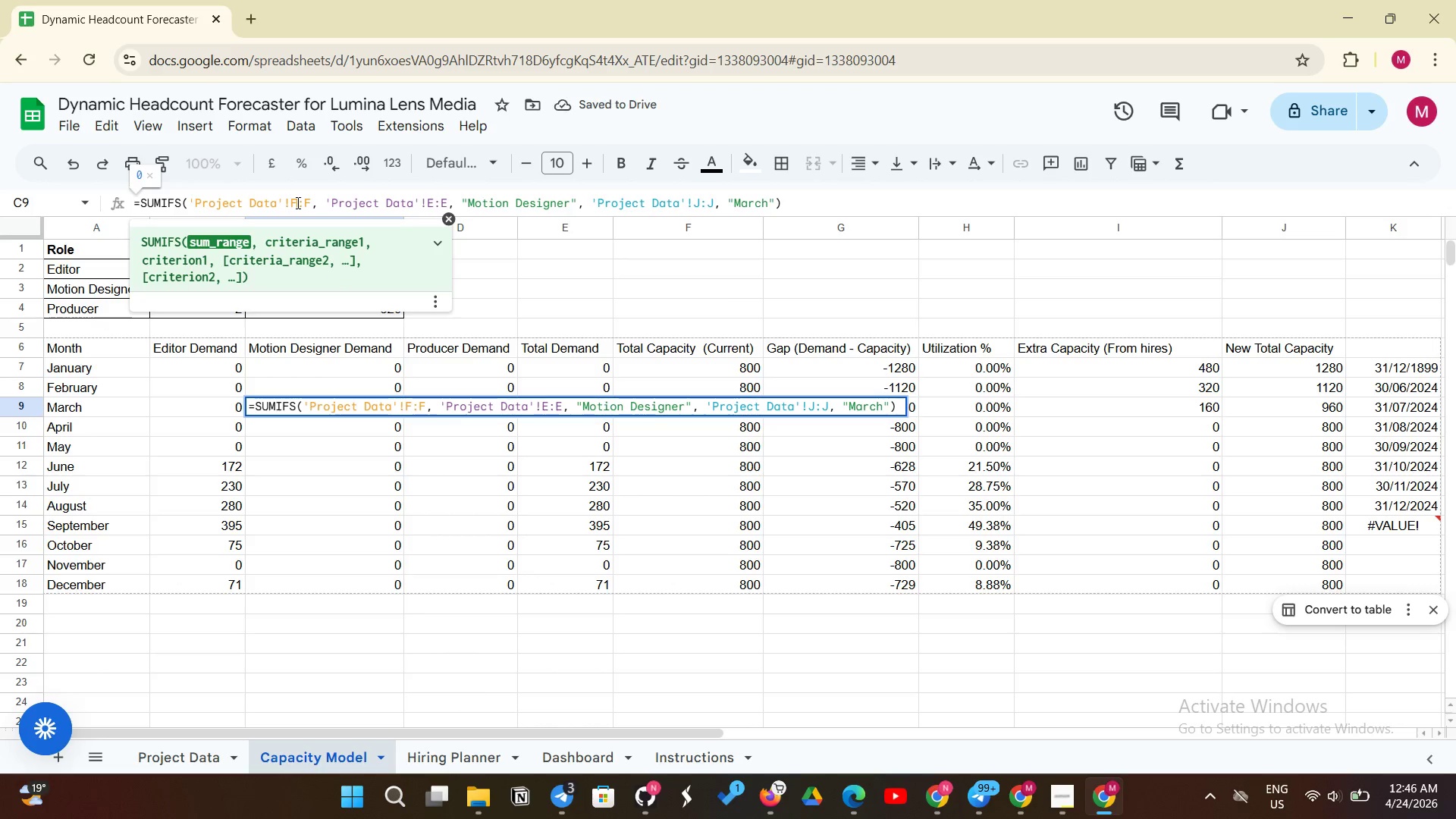 
key(Backspace)
 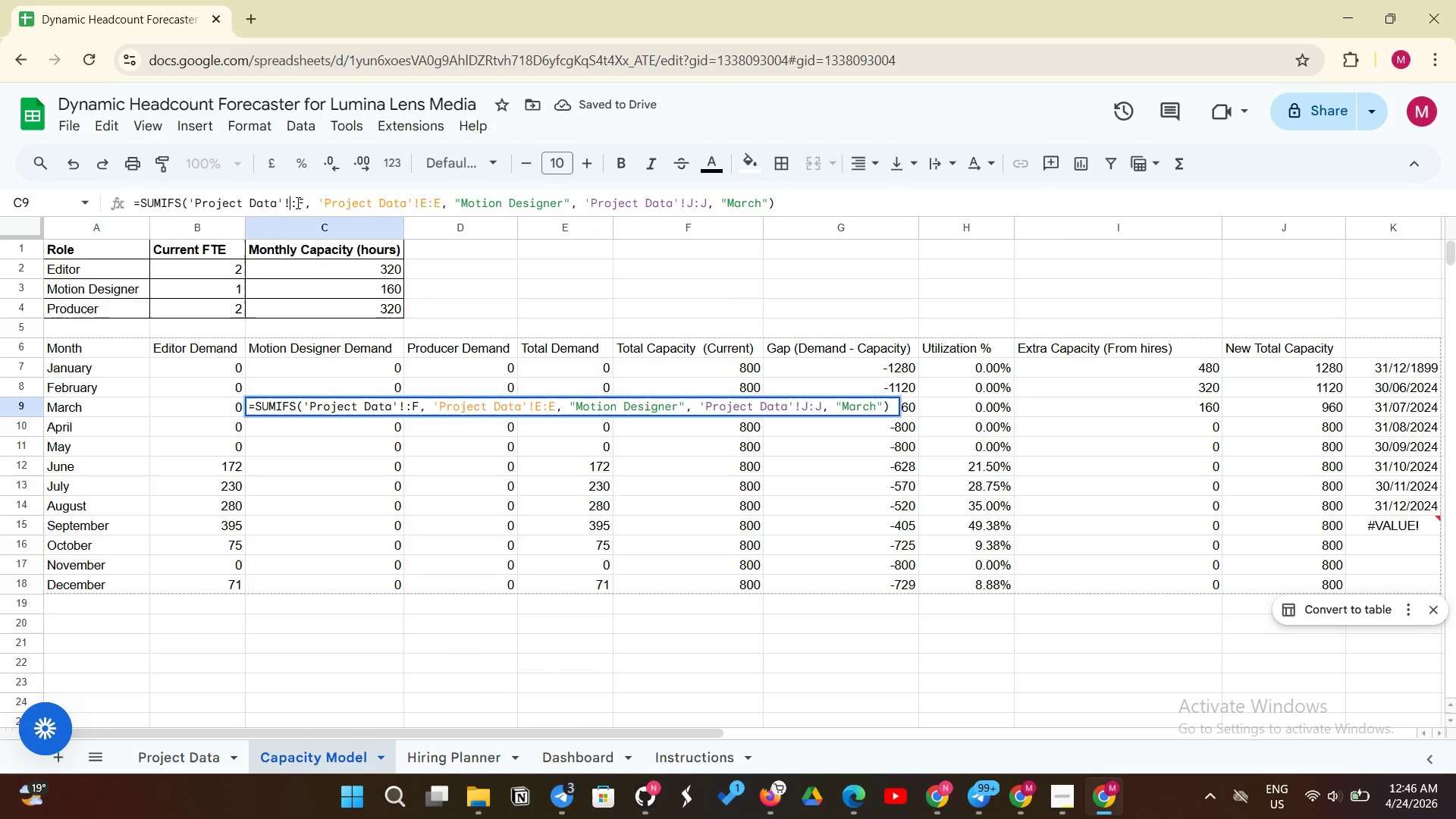 
key(Shift+E)
 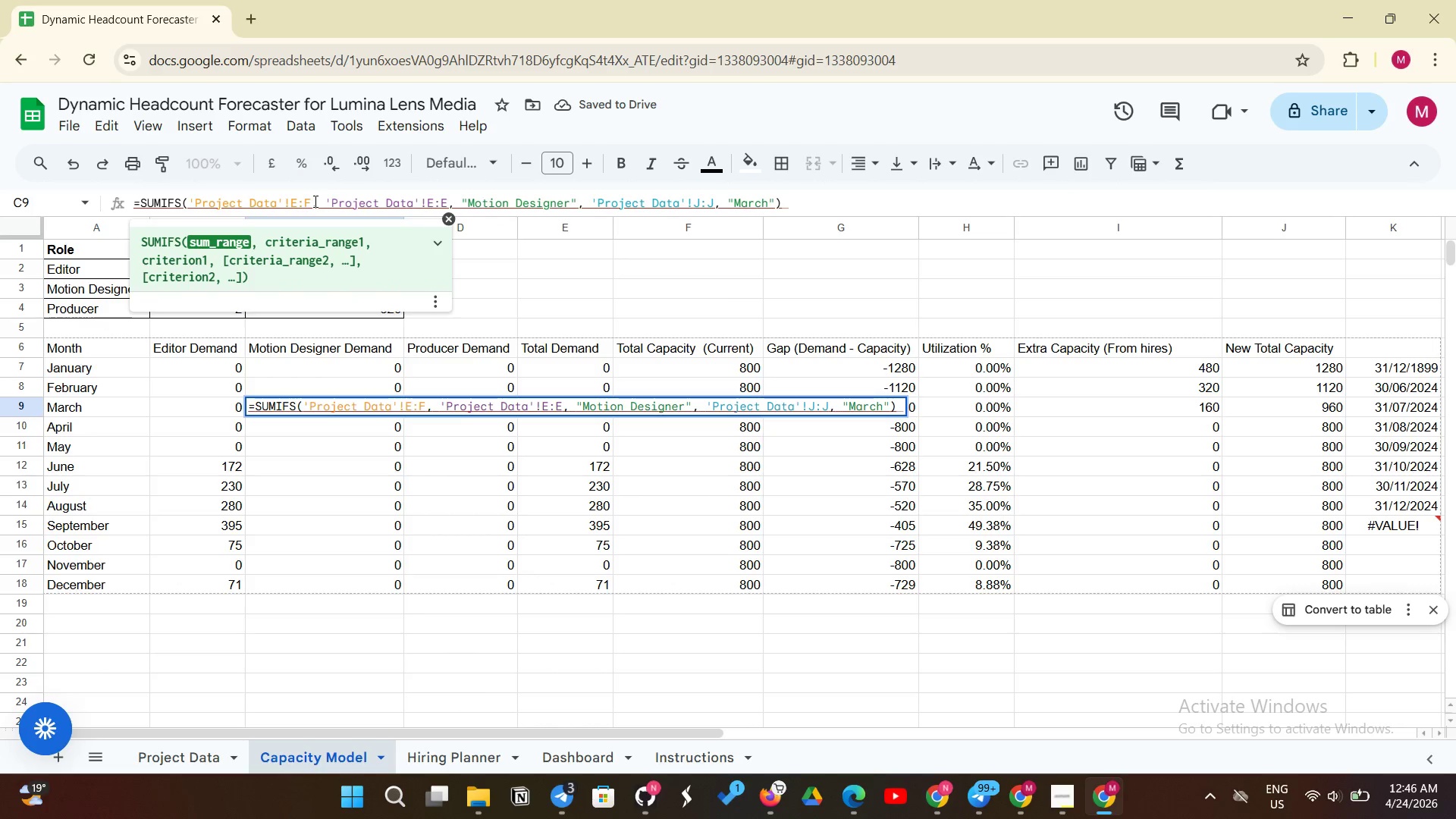 
left_click([314, 201])
 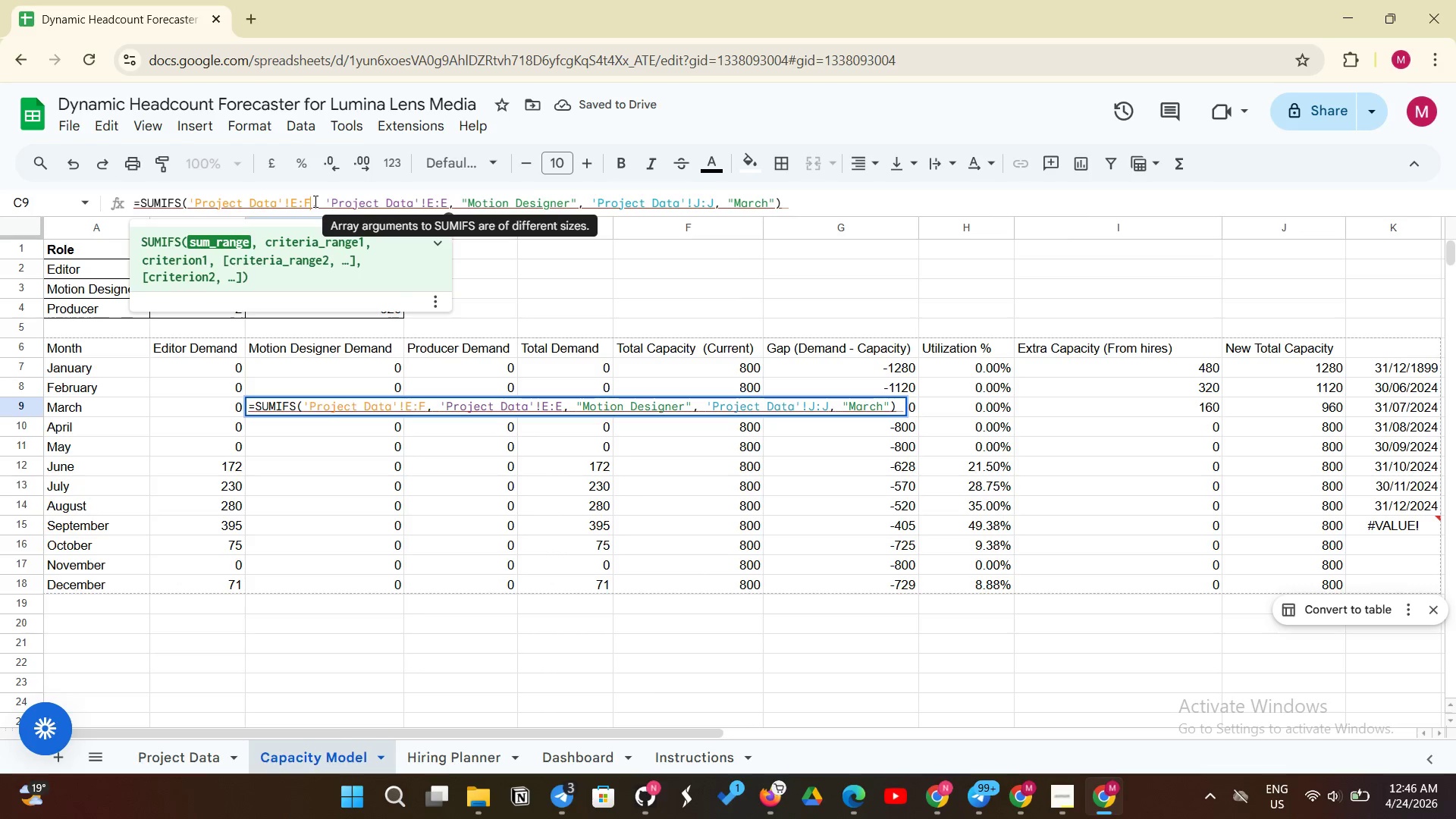 
key(Backspace)
 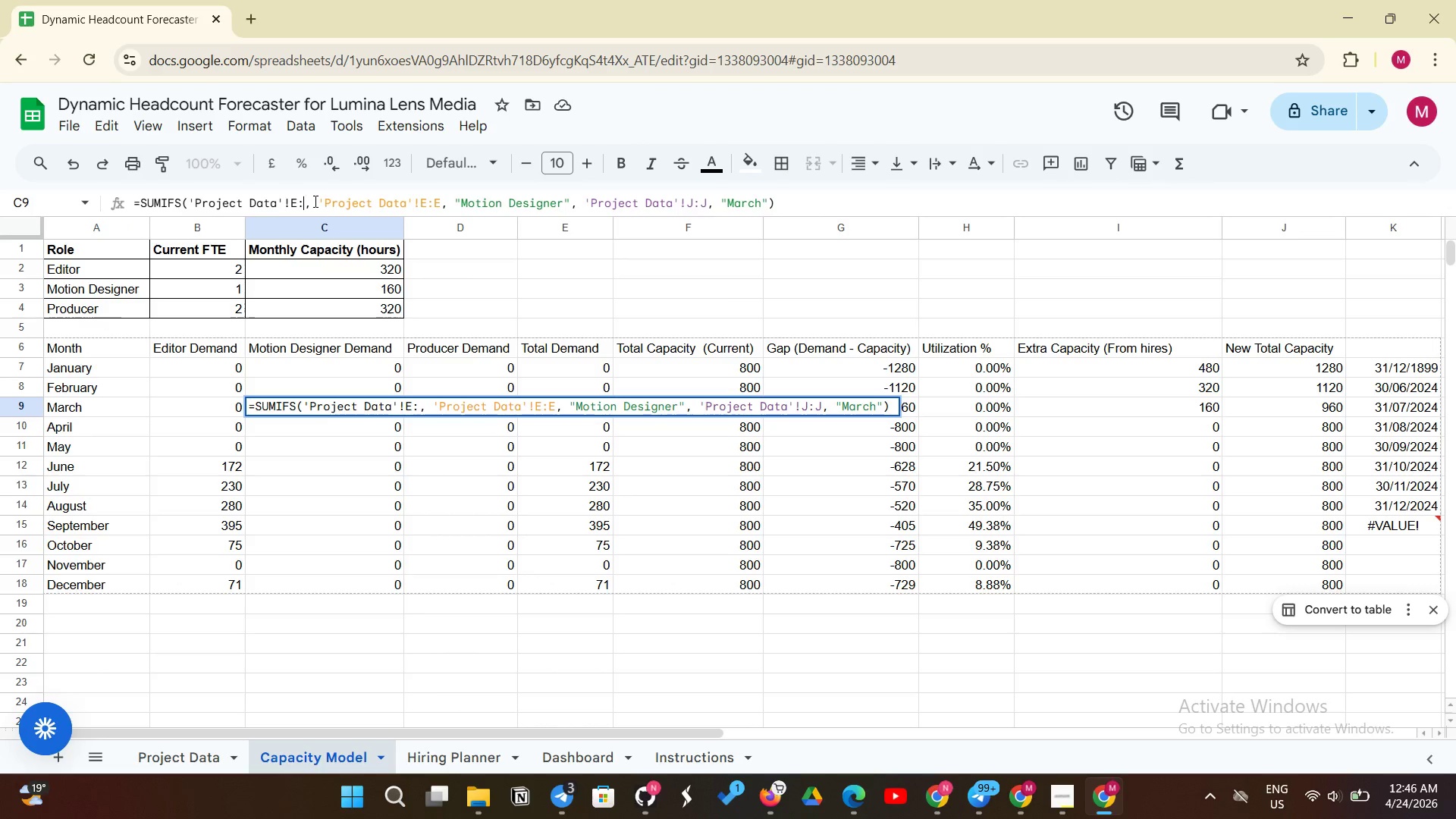 
key(Shift+ShiftLeft)
 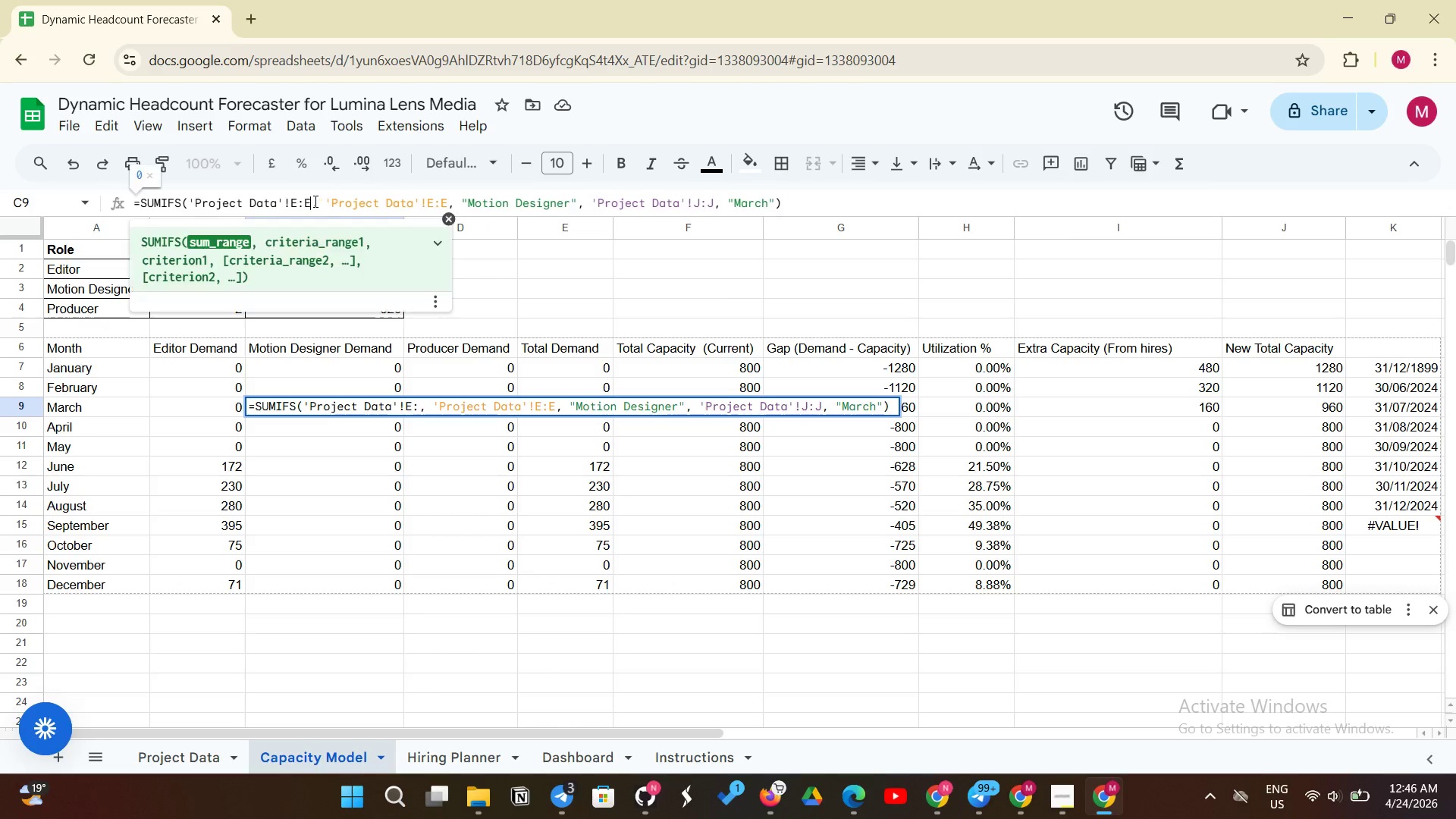 
key(Shift+E)
 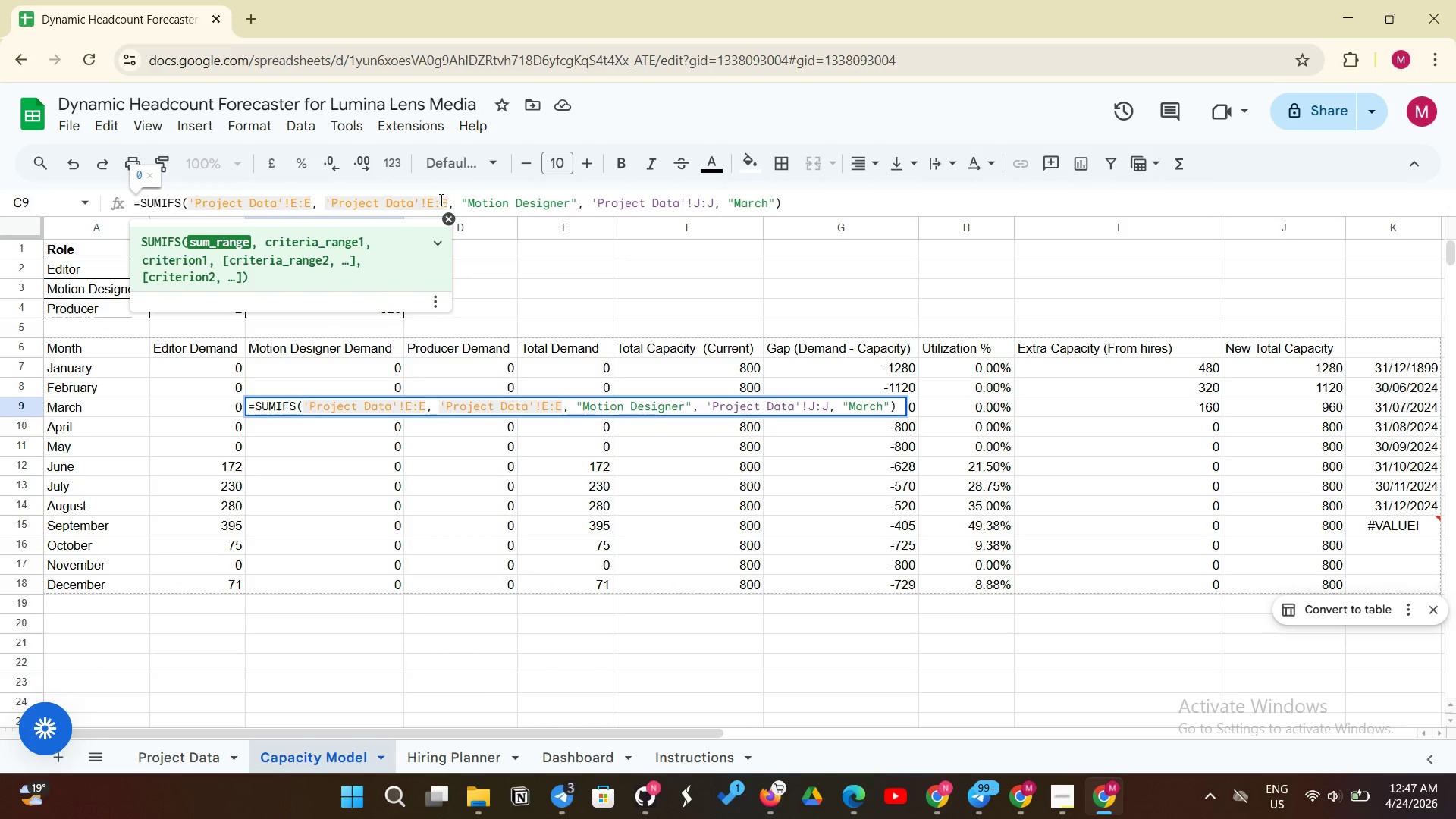 
left_click([437, 202])
 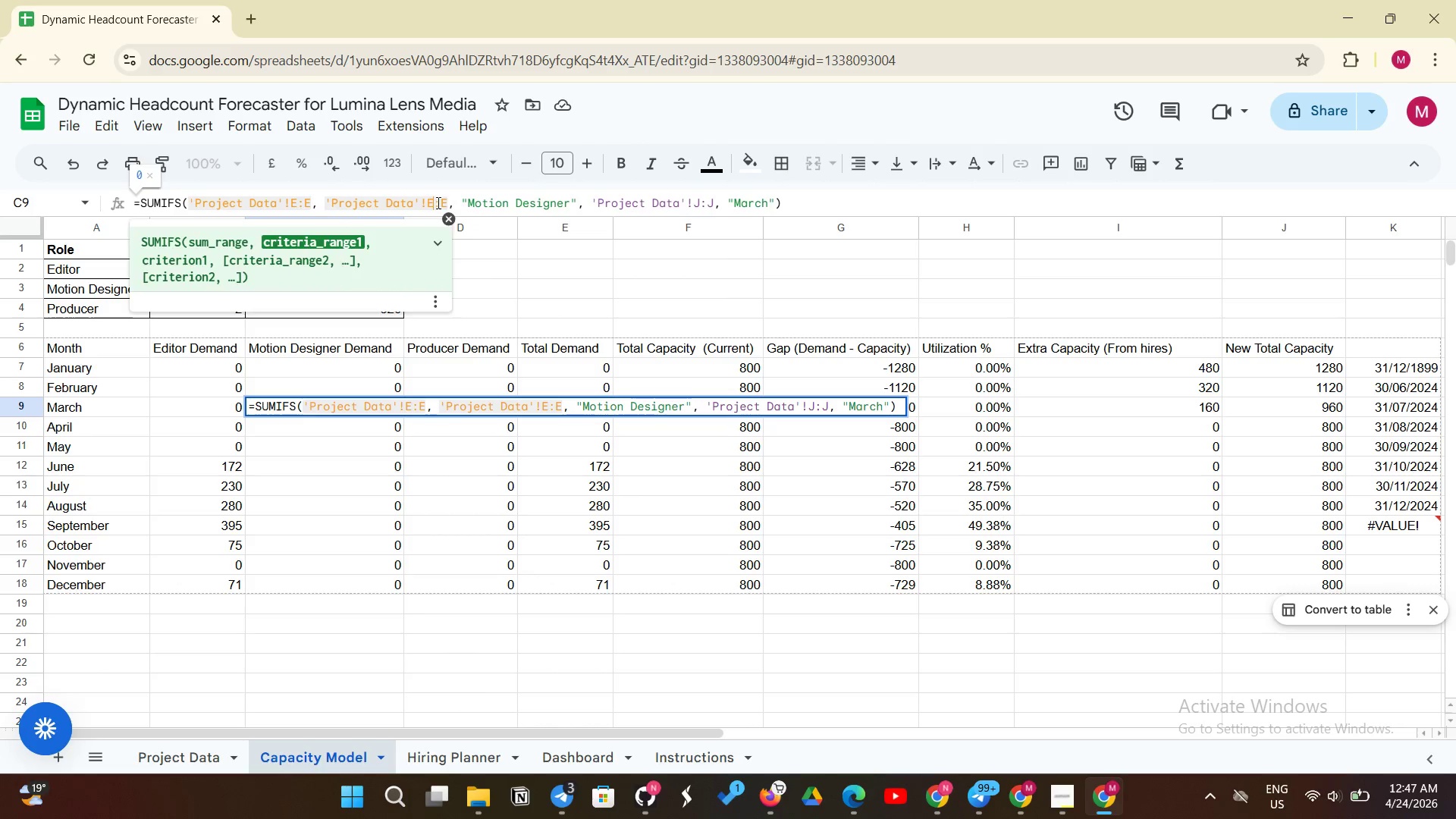 
key(Backspace)
 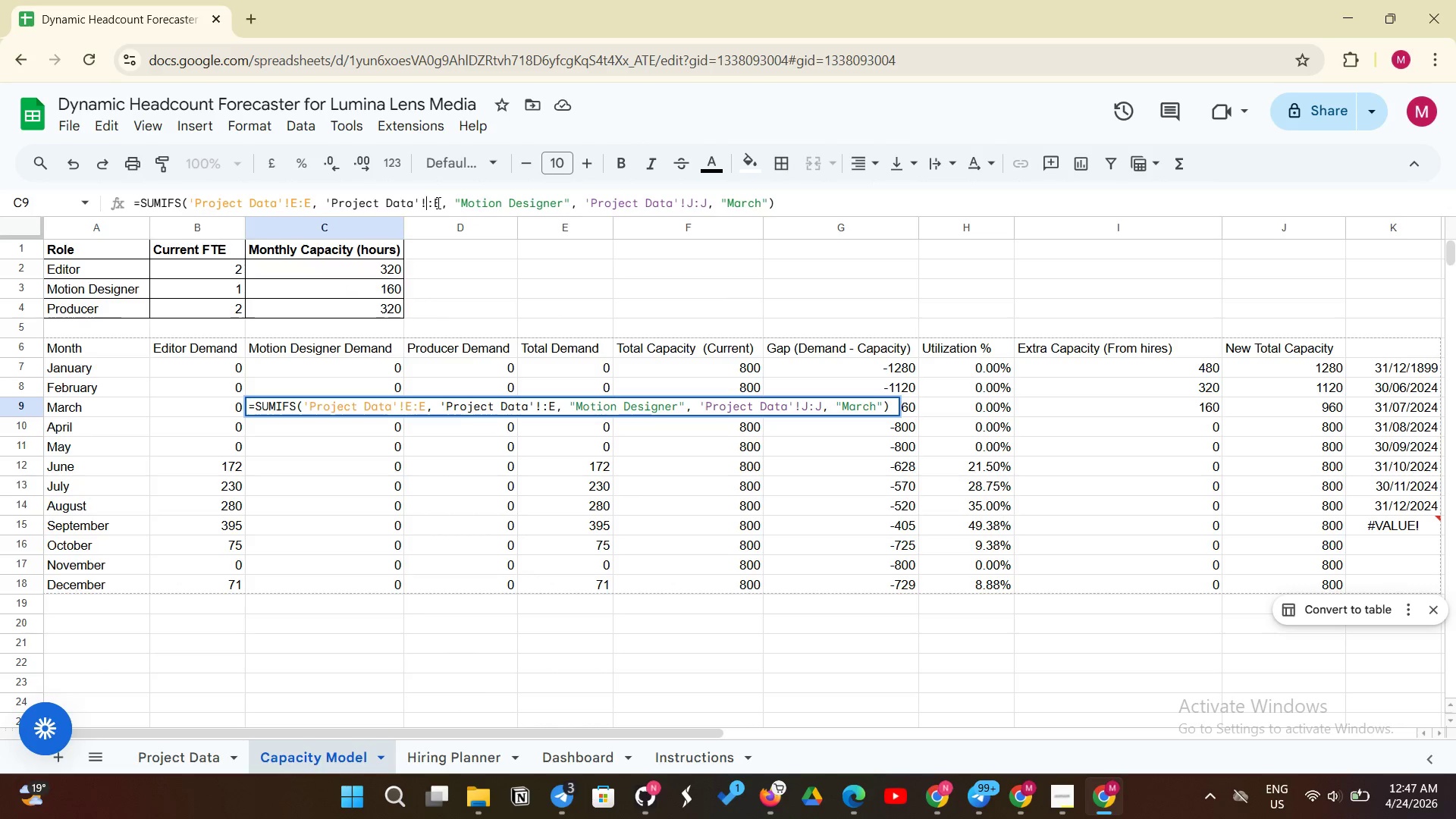 
key(Shift+D)
 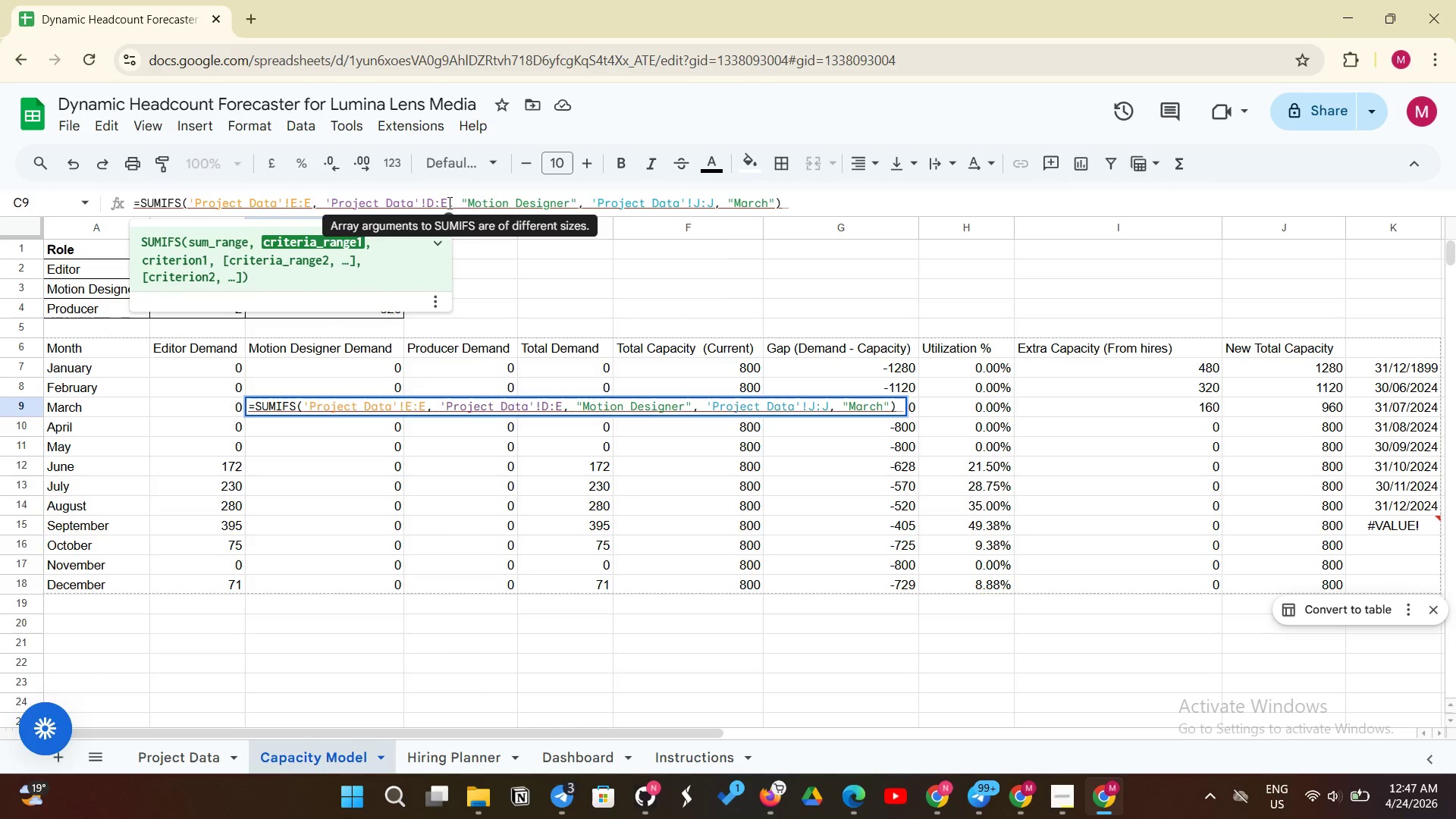 
left_click([448, 202])
 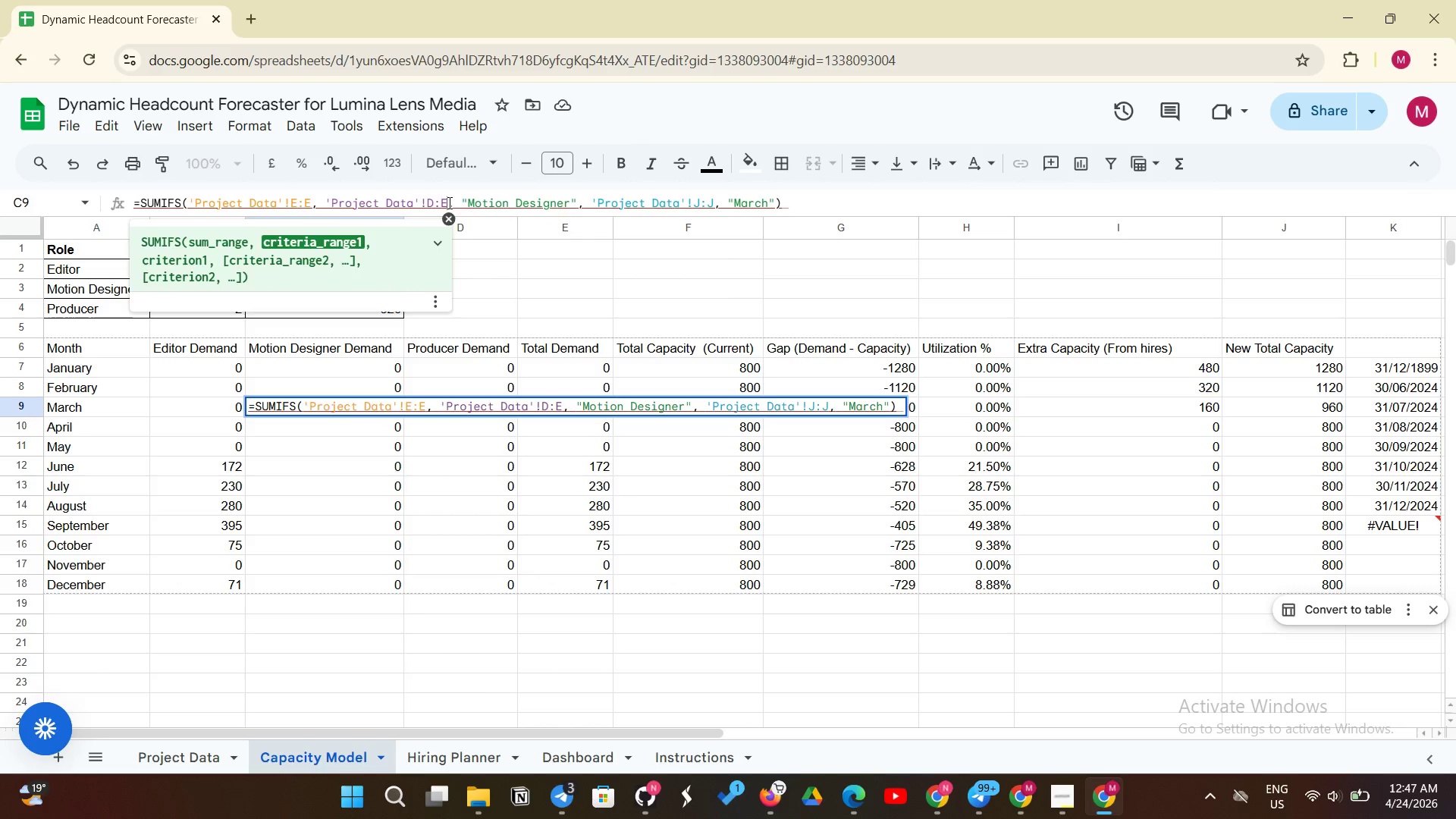 
key(Backspace)
 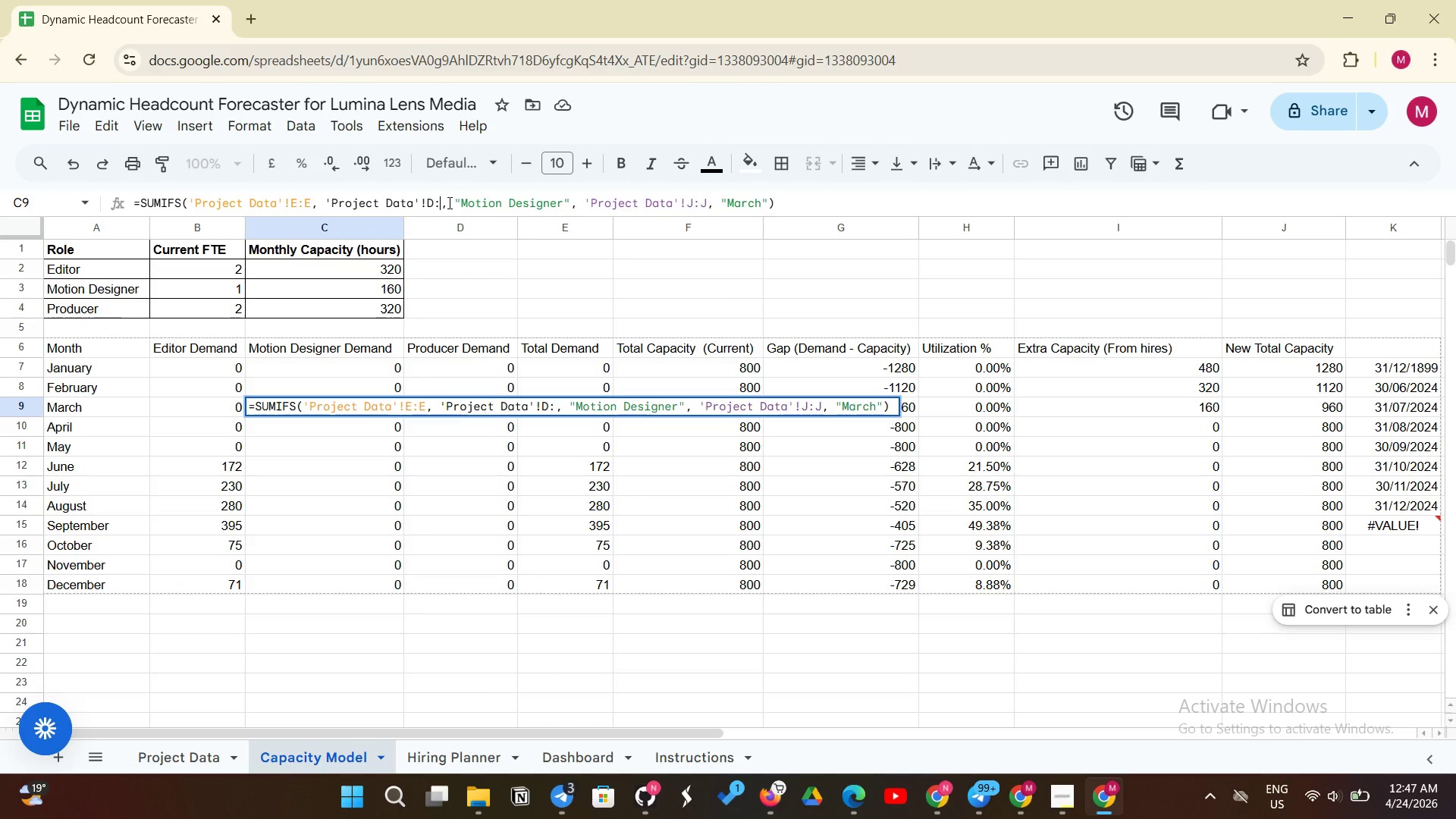 
key(Shift+D)
 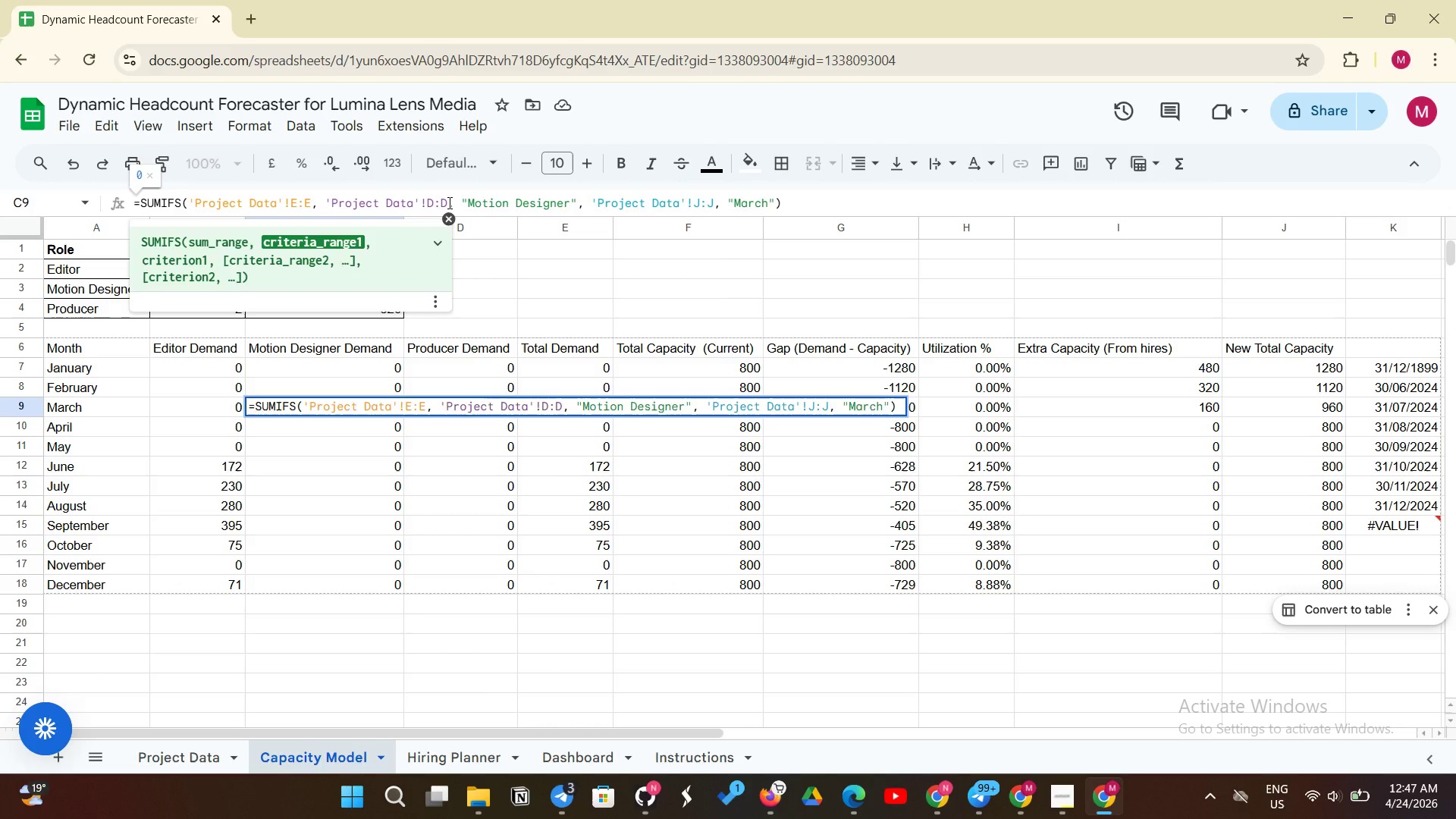 
hold_key(key=Enter, duration=13.77)
 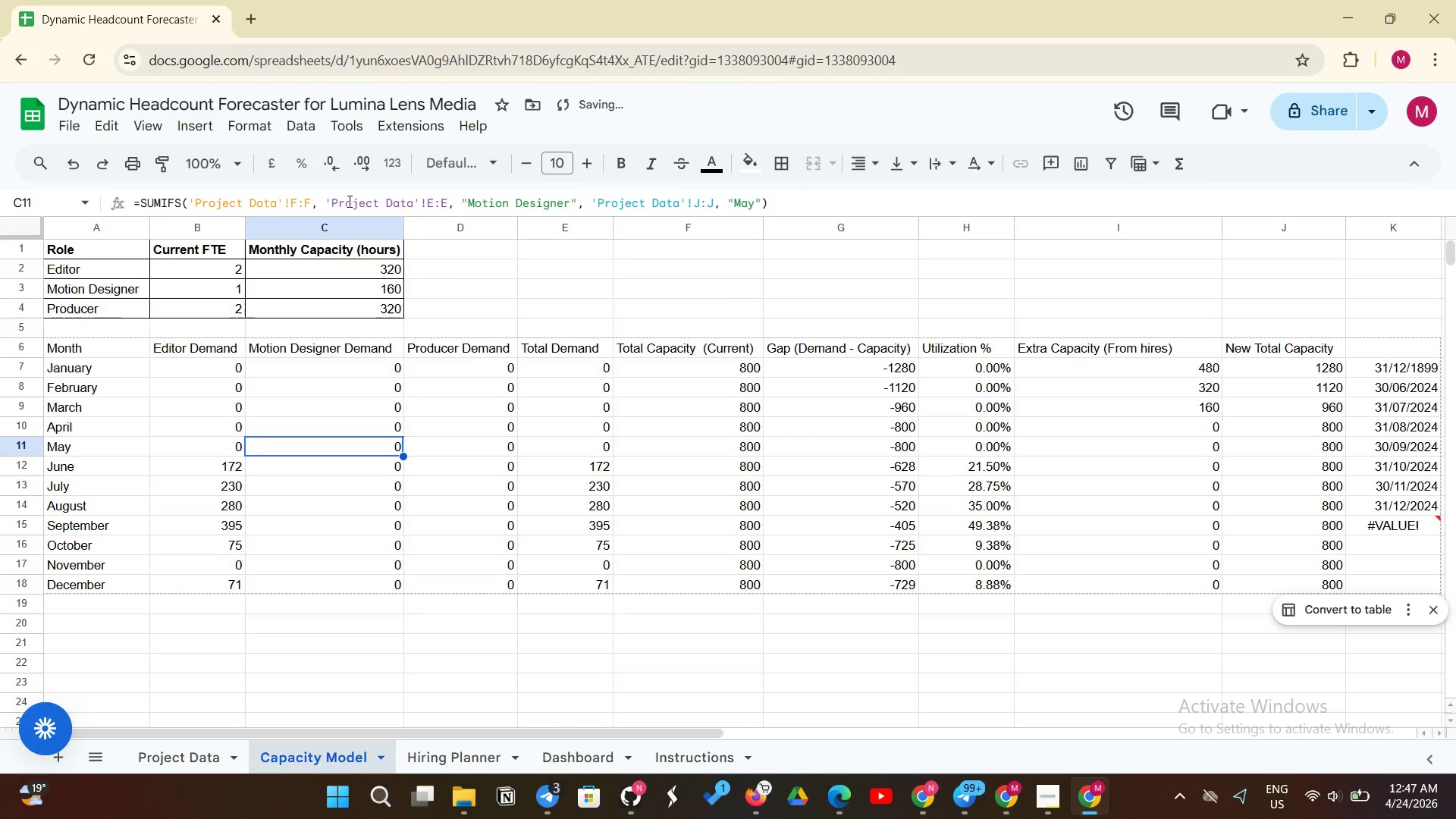 
left_click([430, 203])
 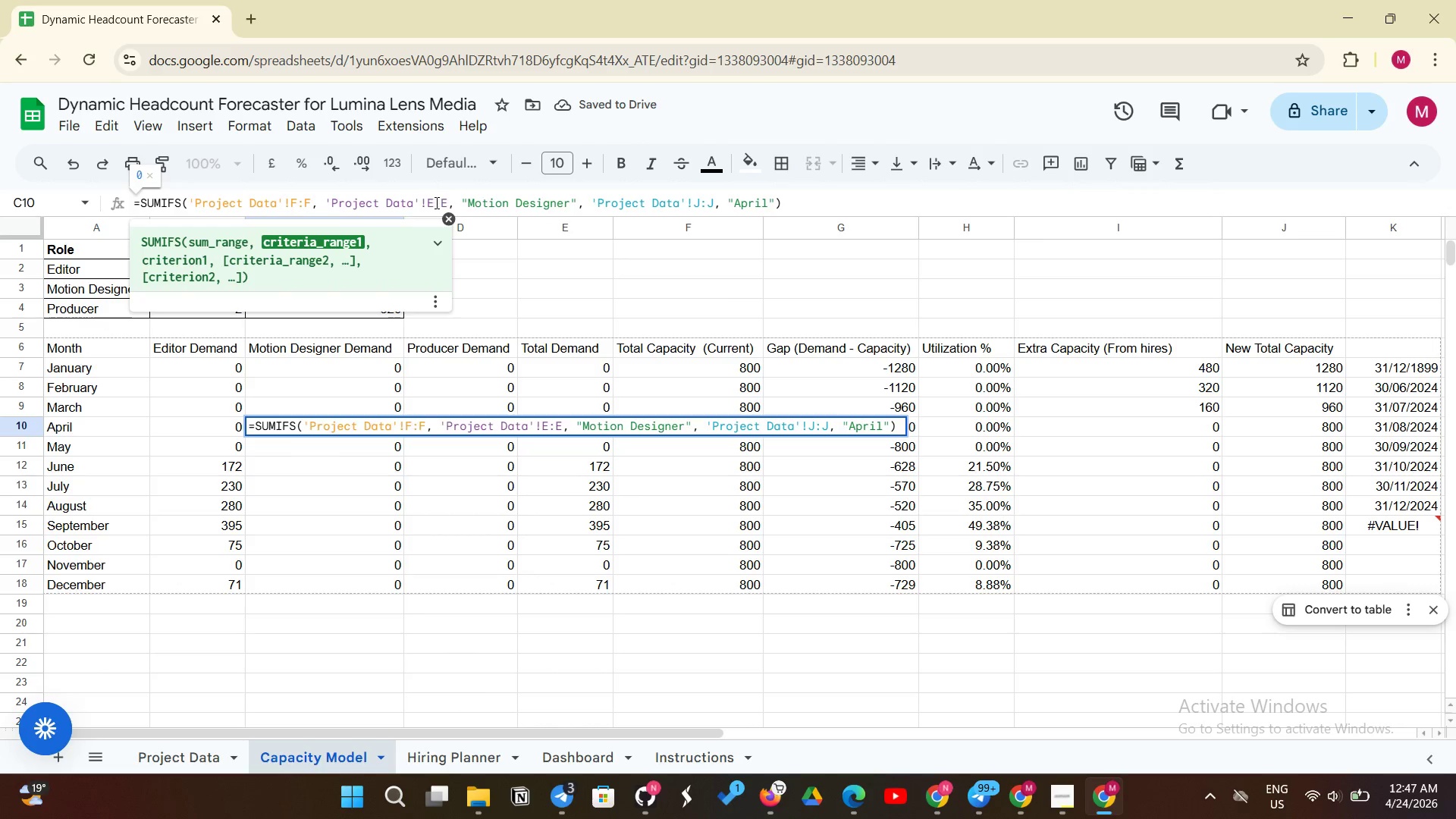 
left_click([435, 202])
 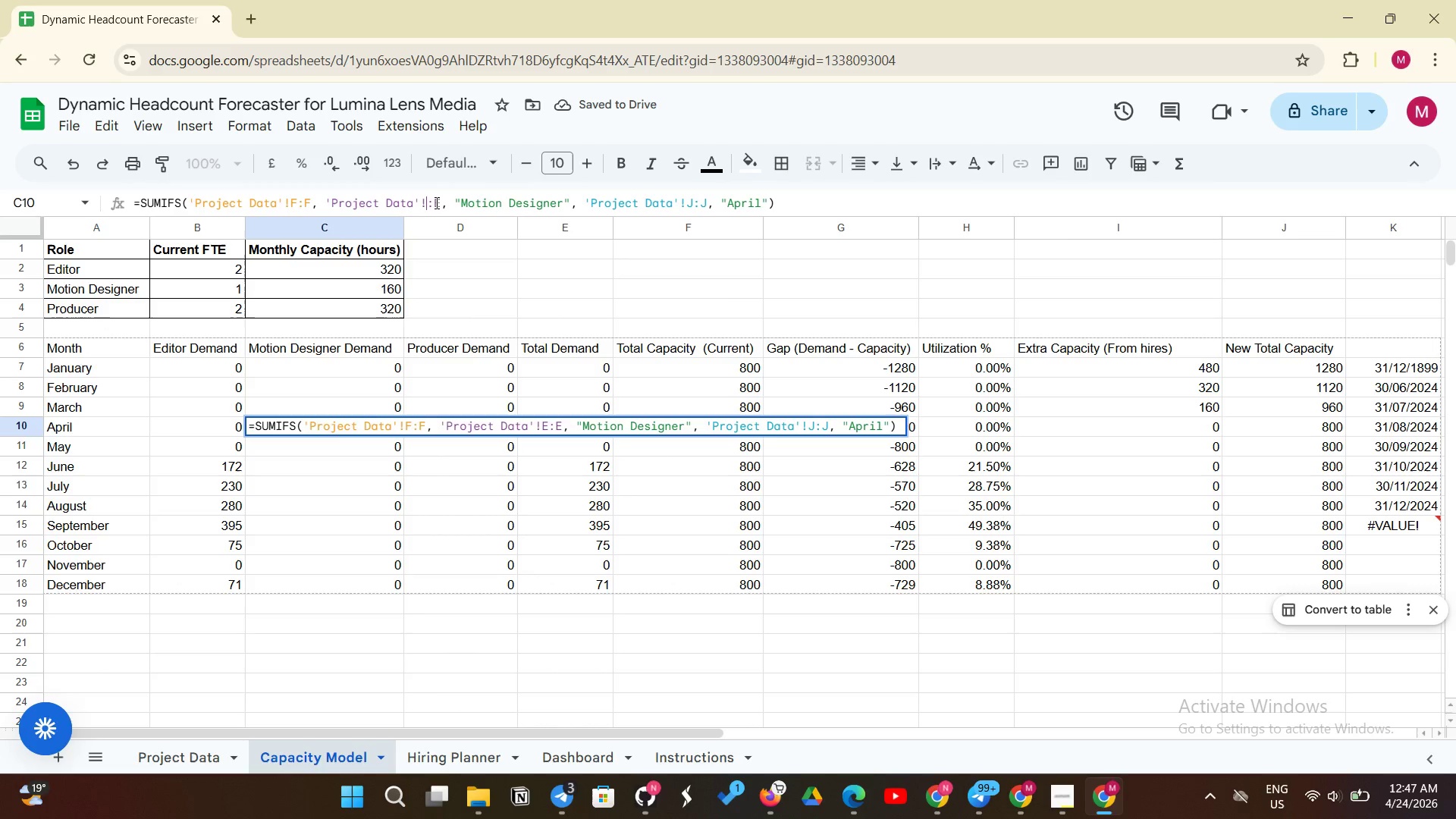 
key(Backspace)
 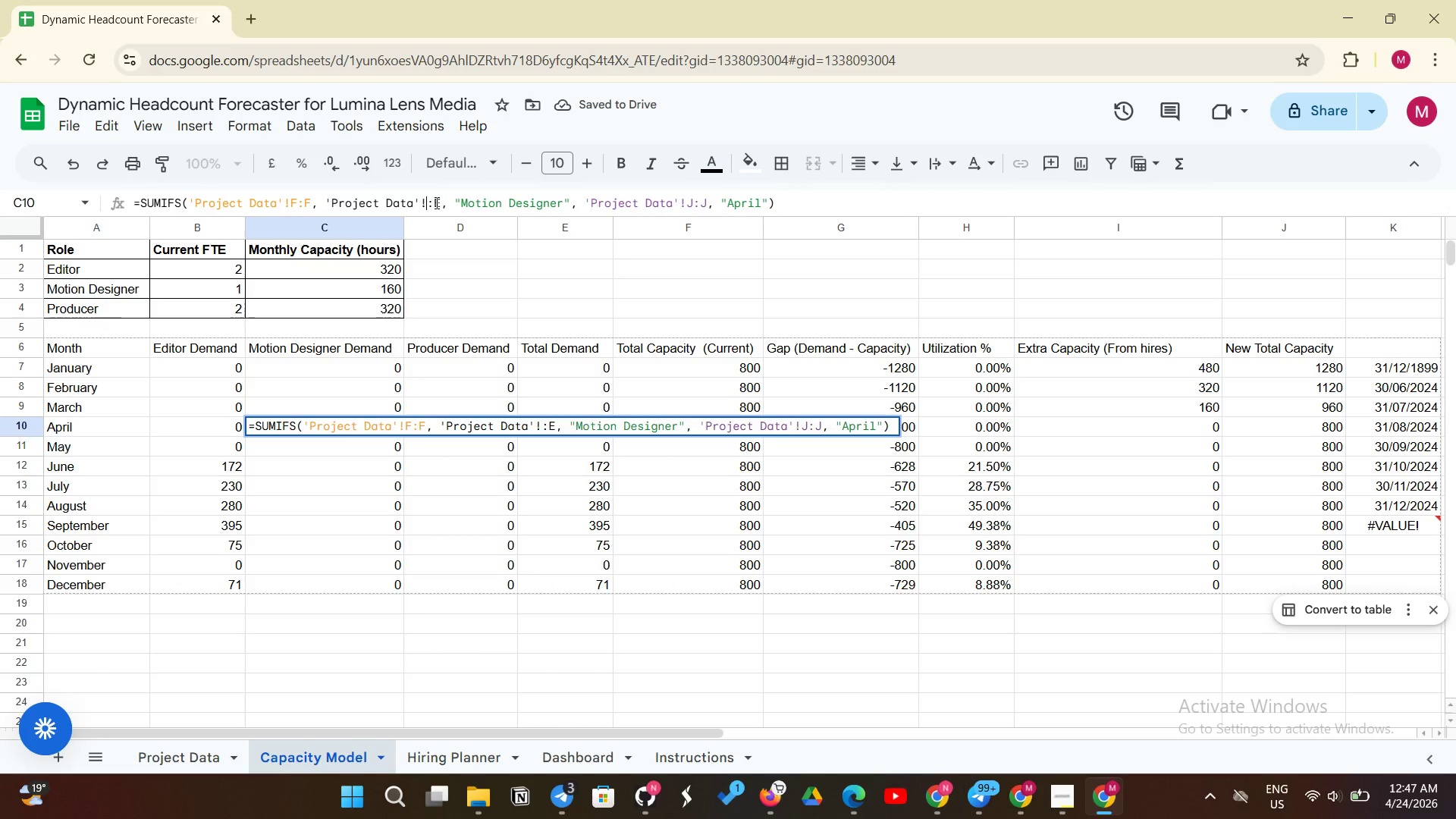 
key(Shift+D)
 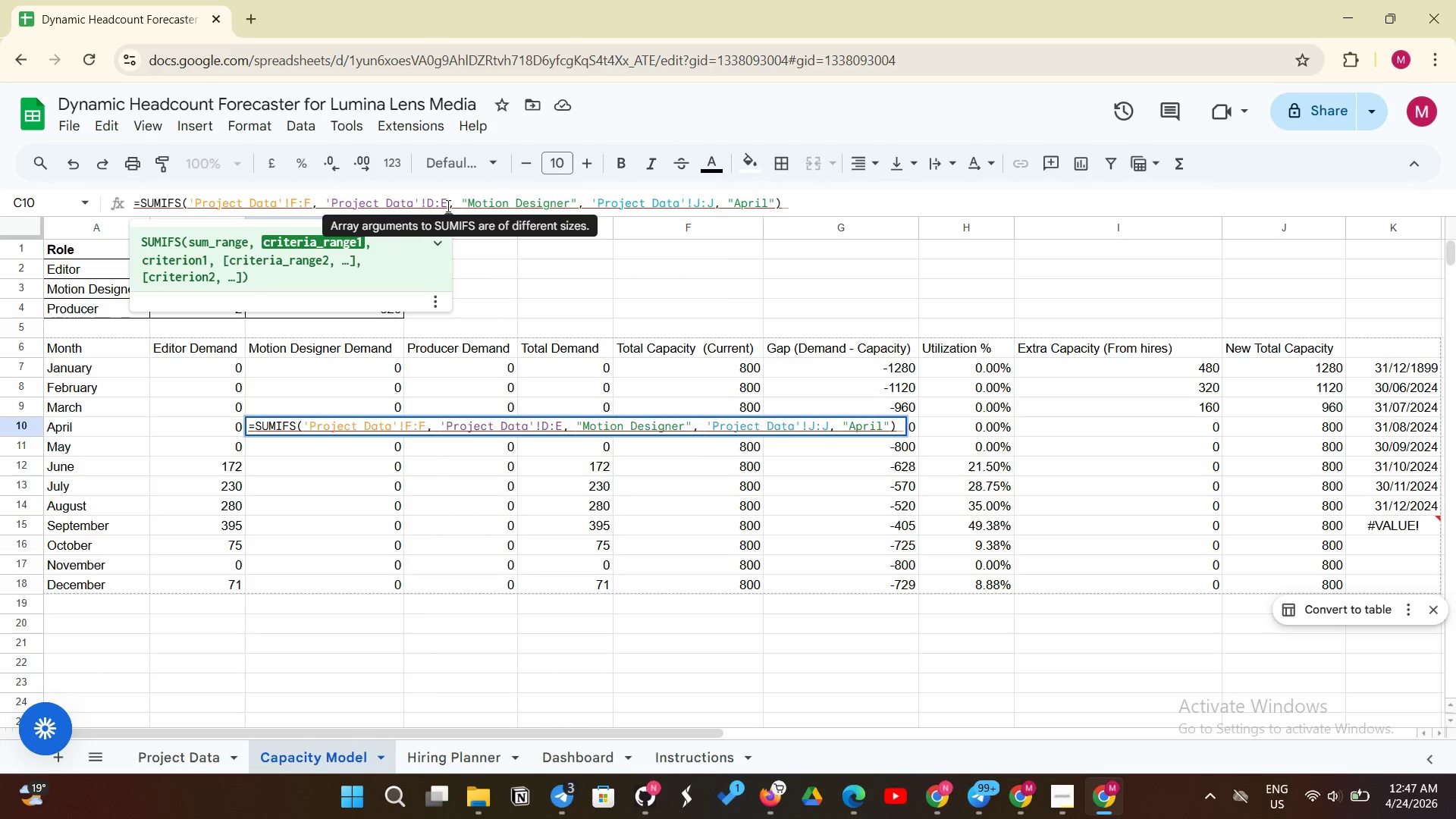 
left_click([447, 206])
 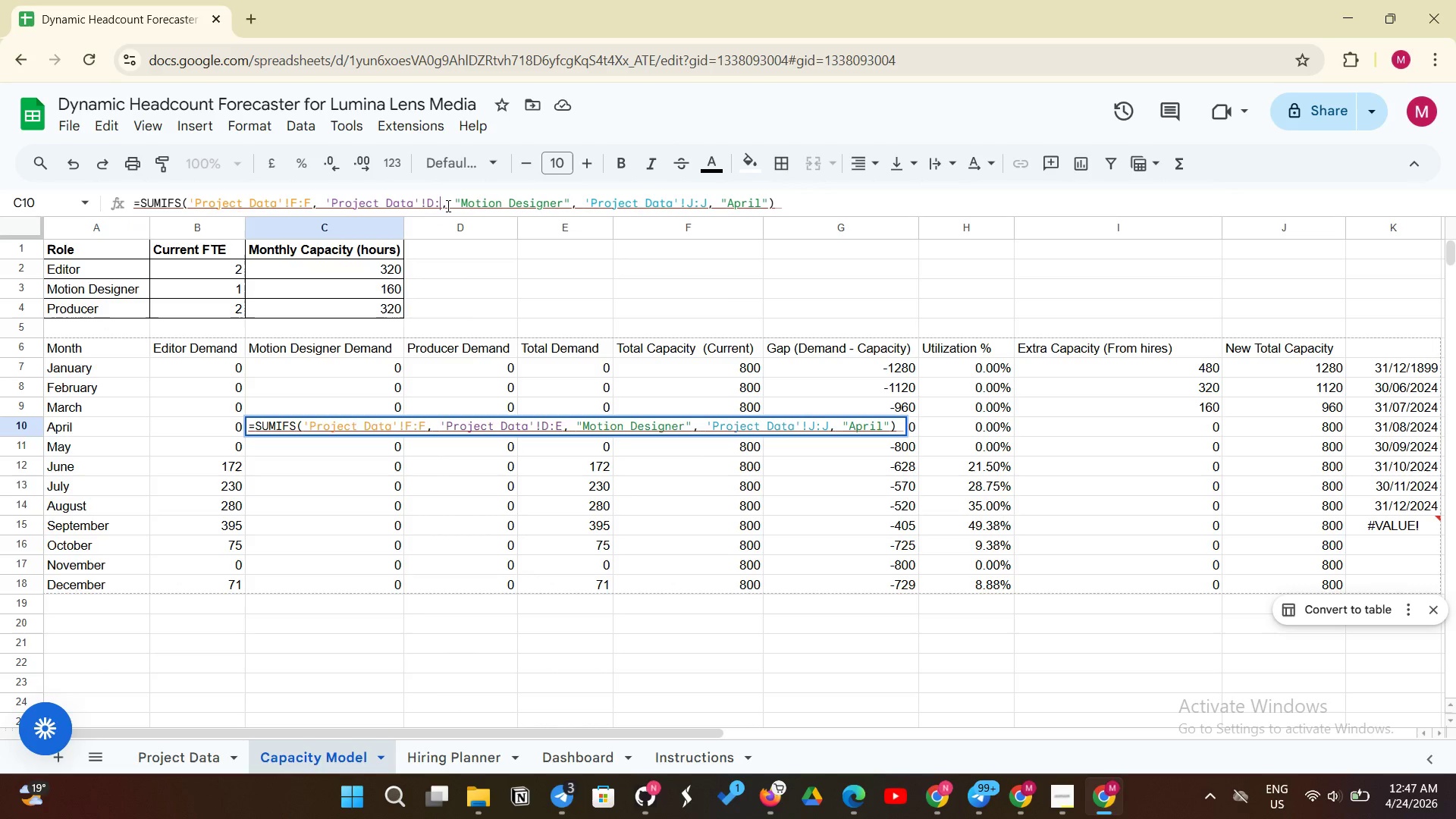 
key(Backspace)
 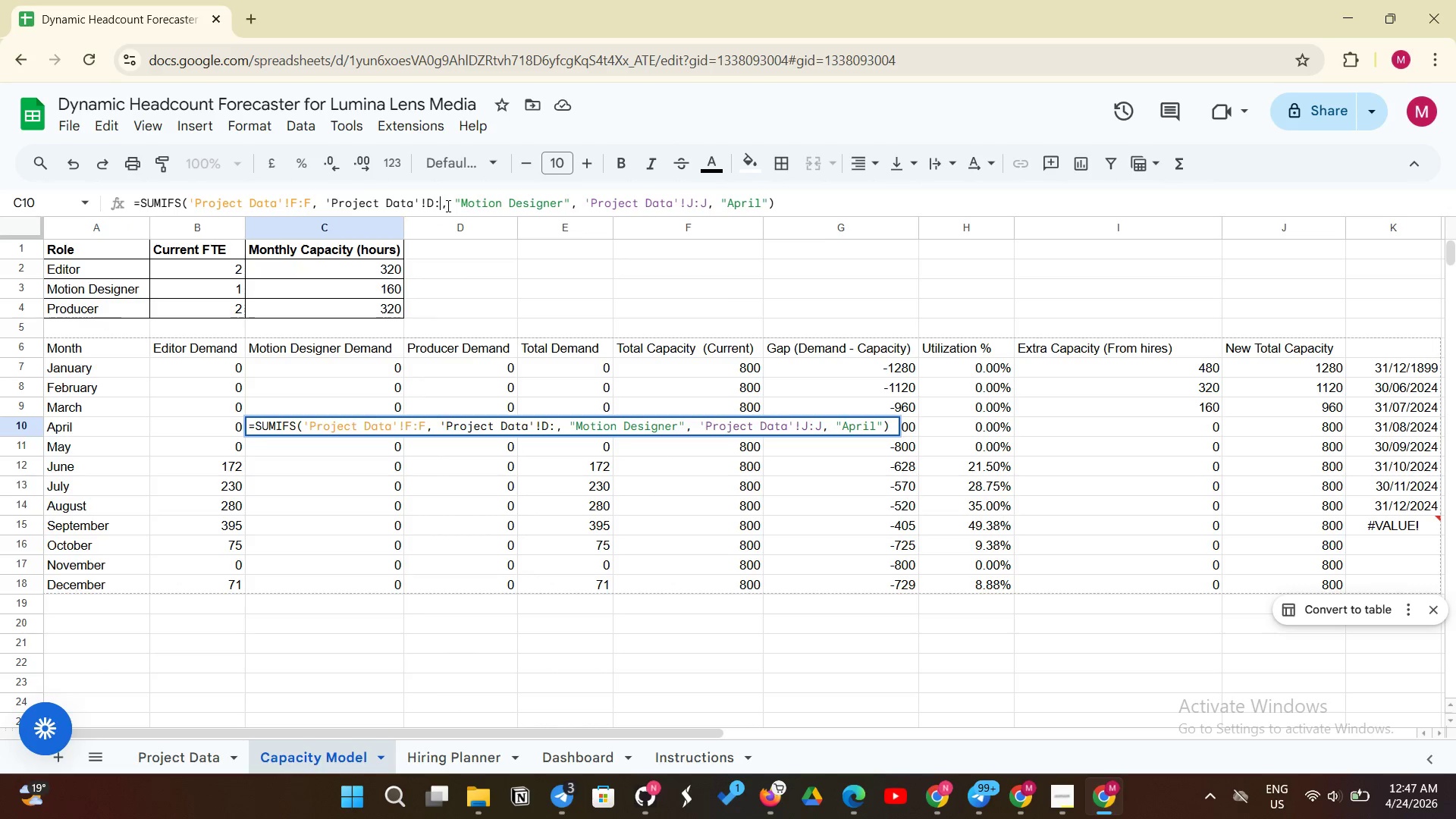 
key(Shift+D)
 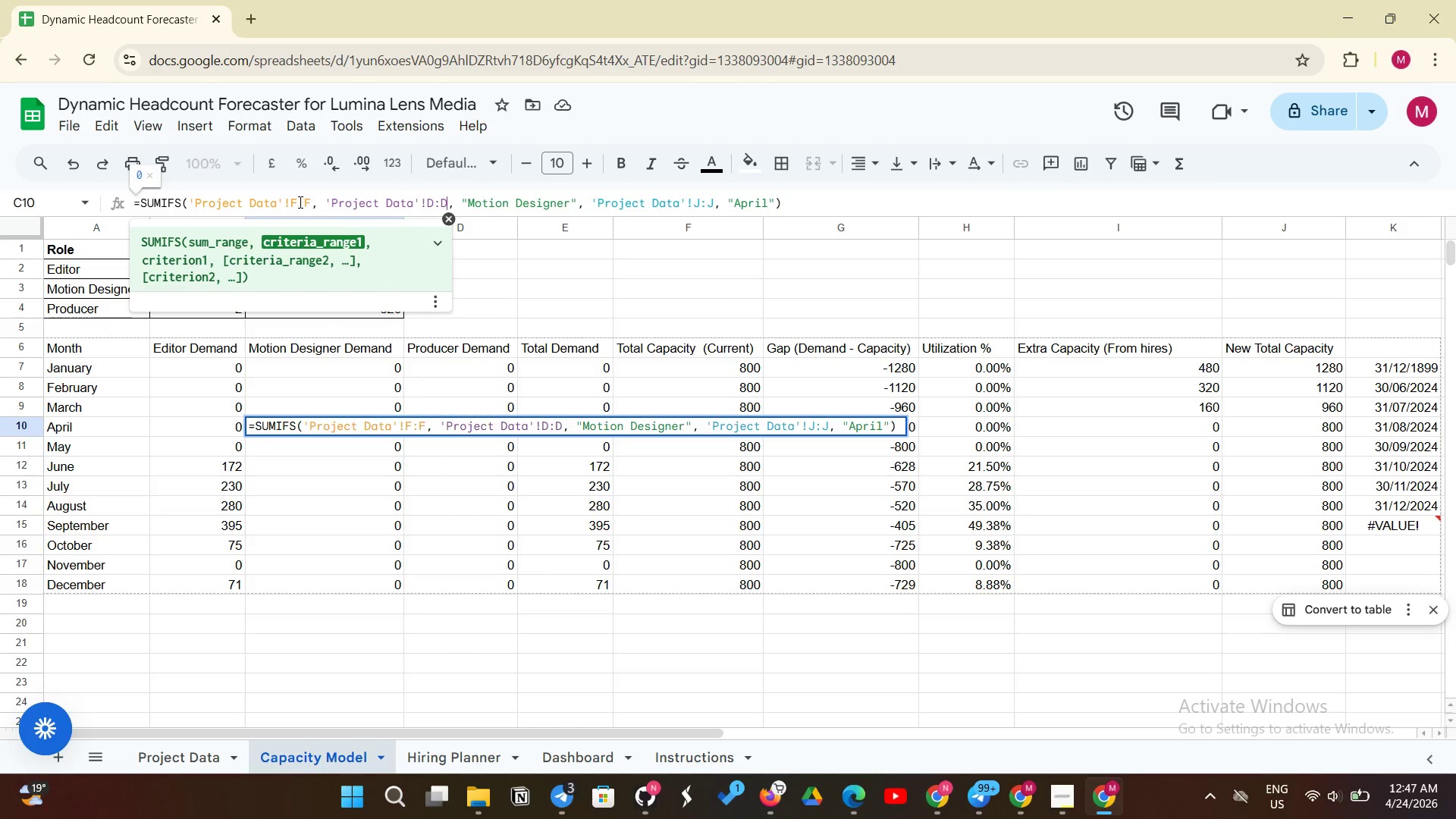 
left_click([296, 202])
 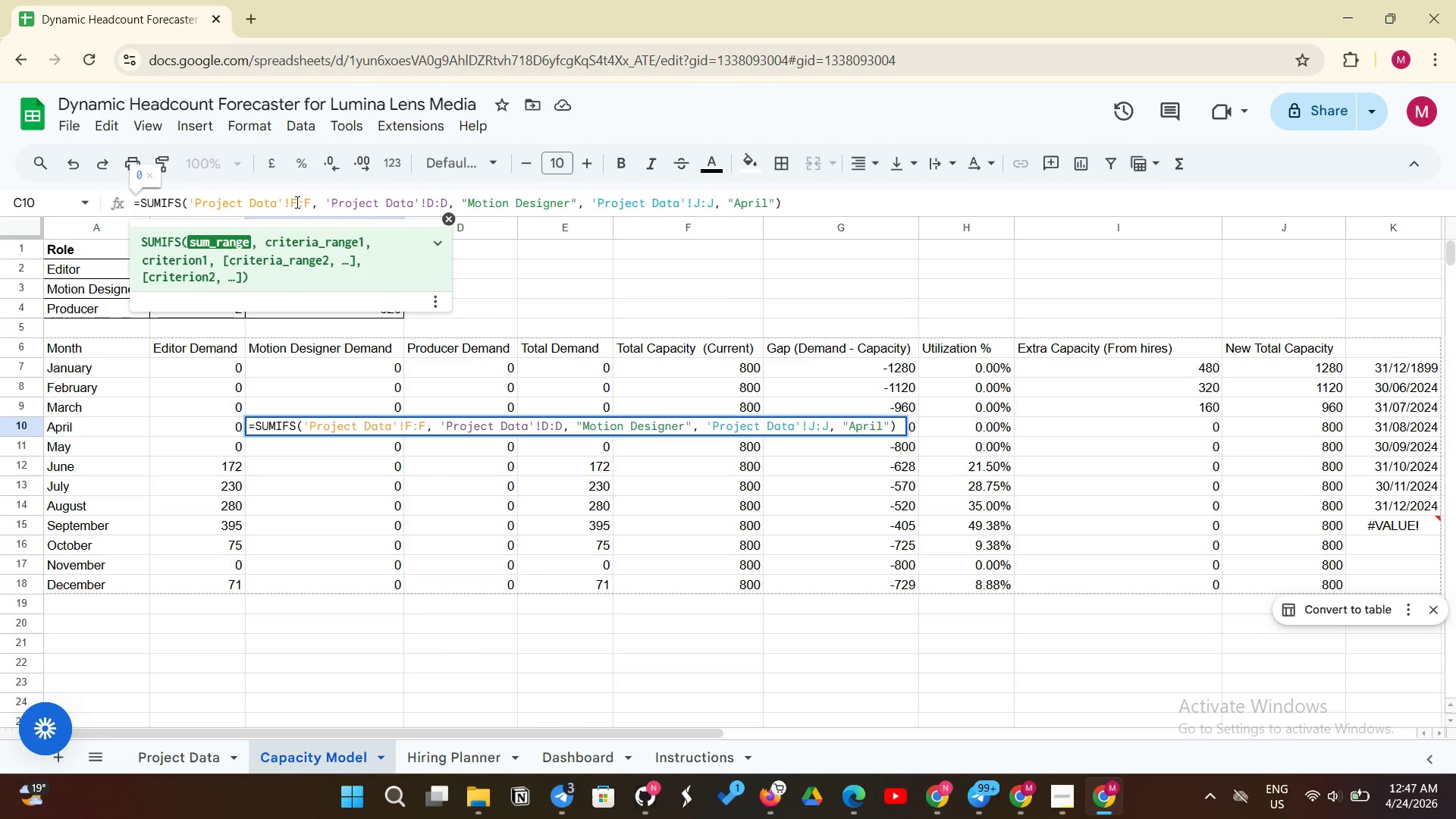 
key(Backspace)
 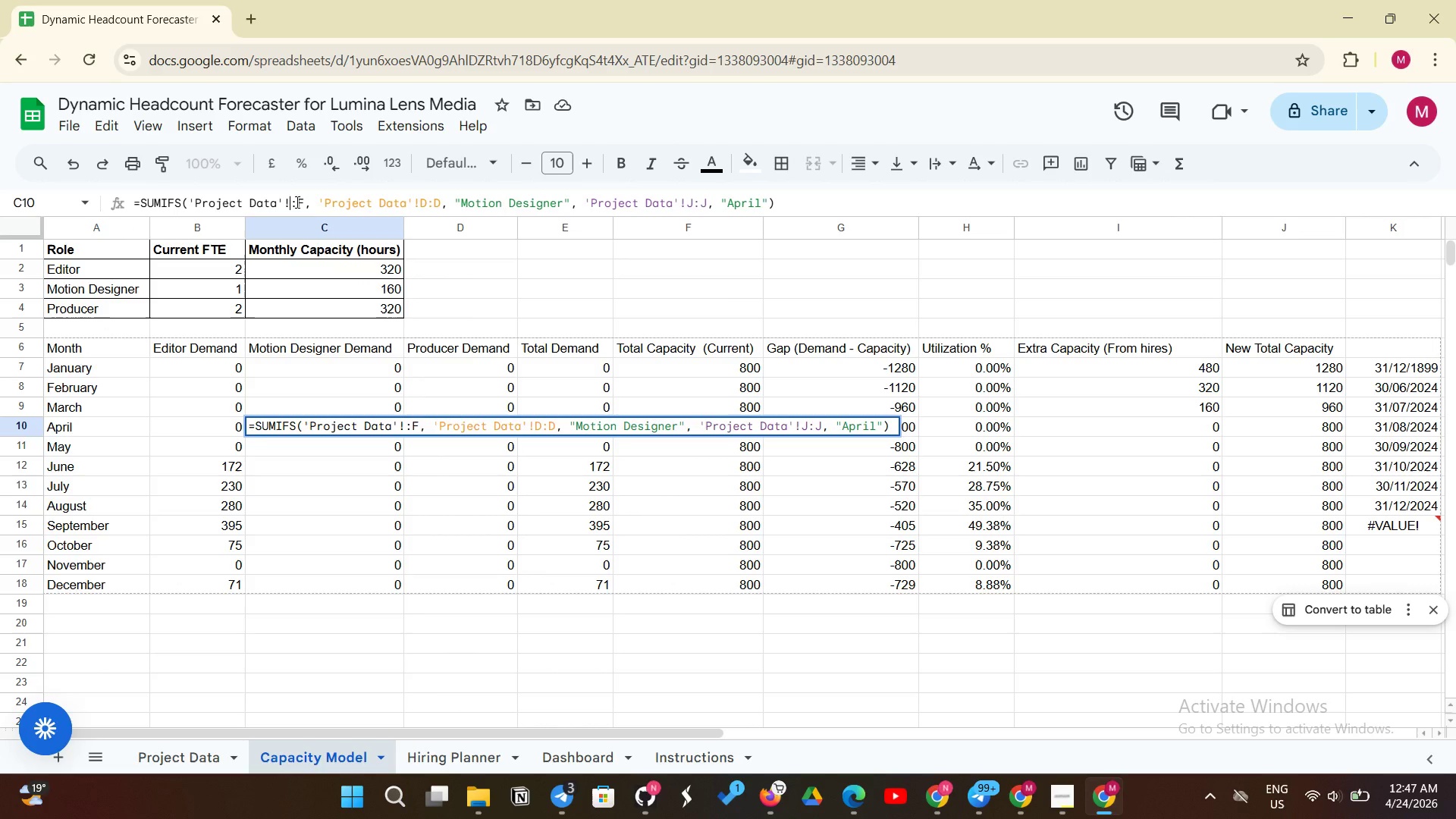 
key(Shift+E)
 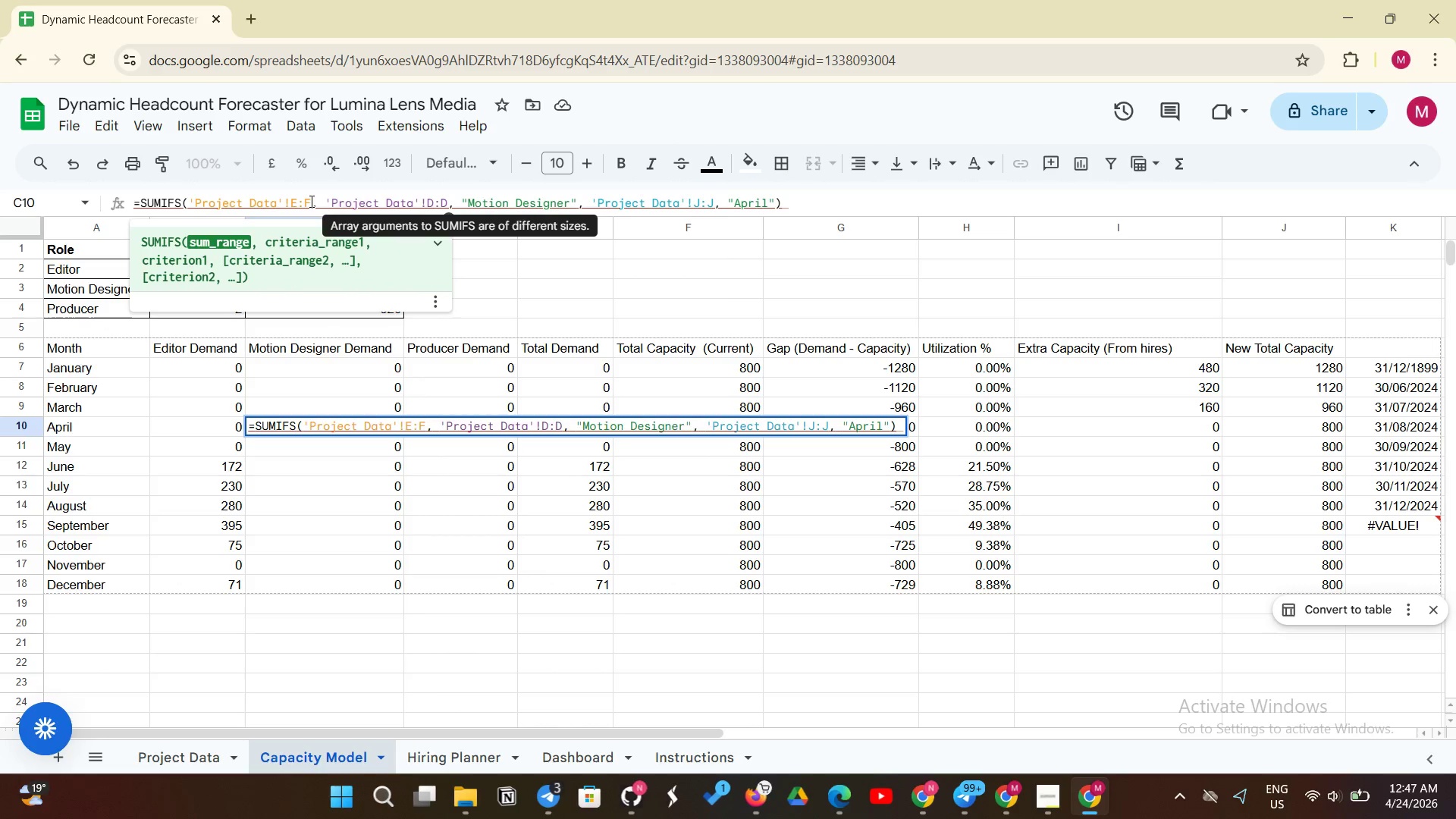 
left_click([310, 201])
 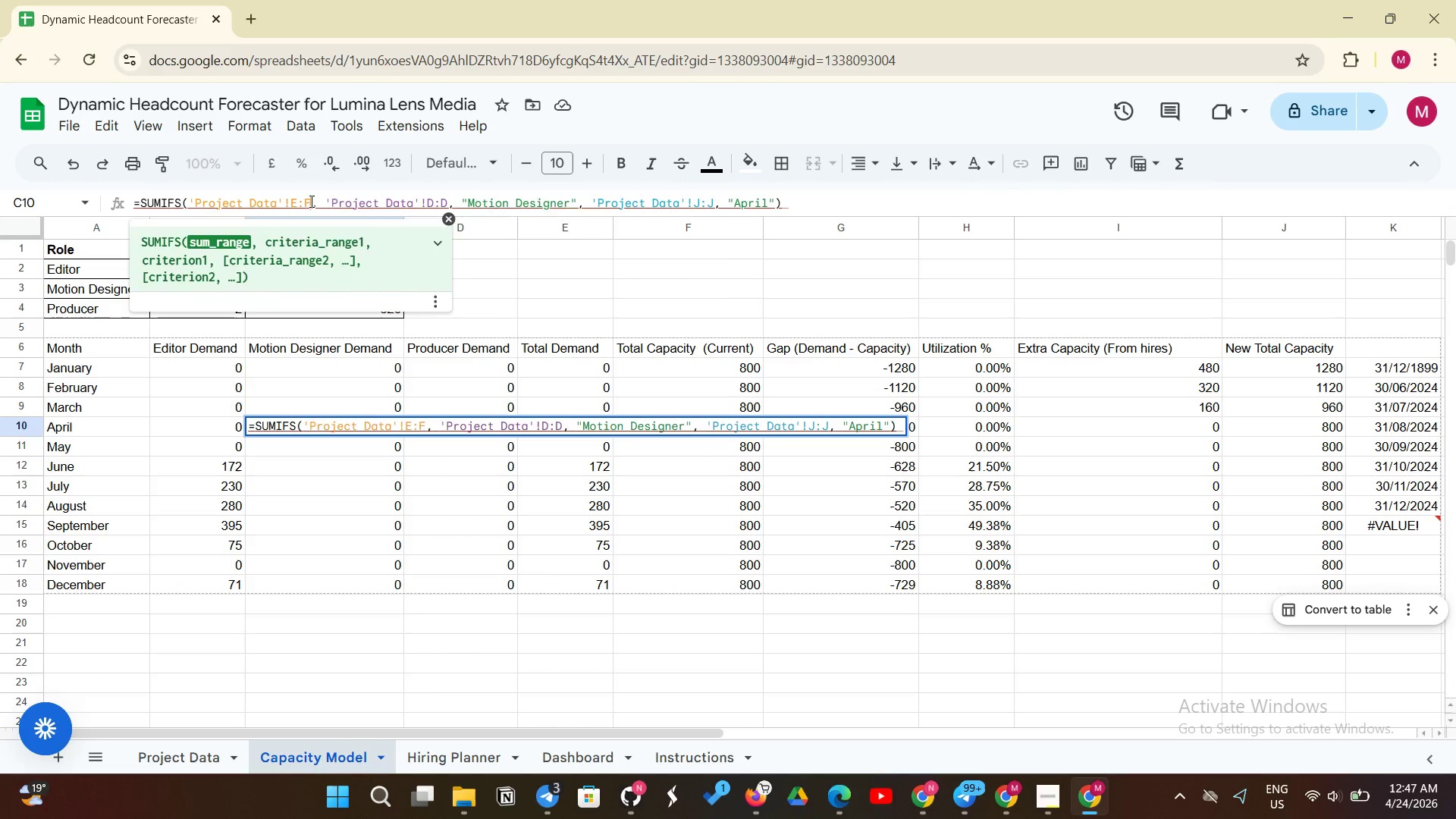 
key(Backspace)
 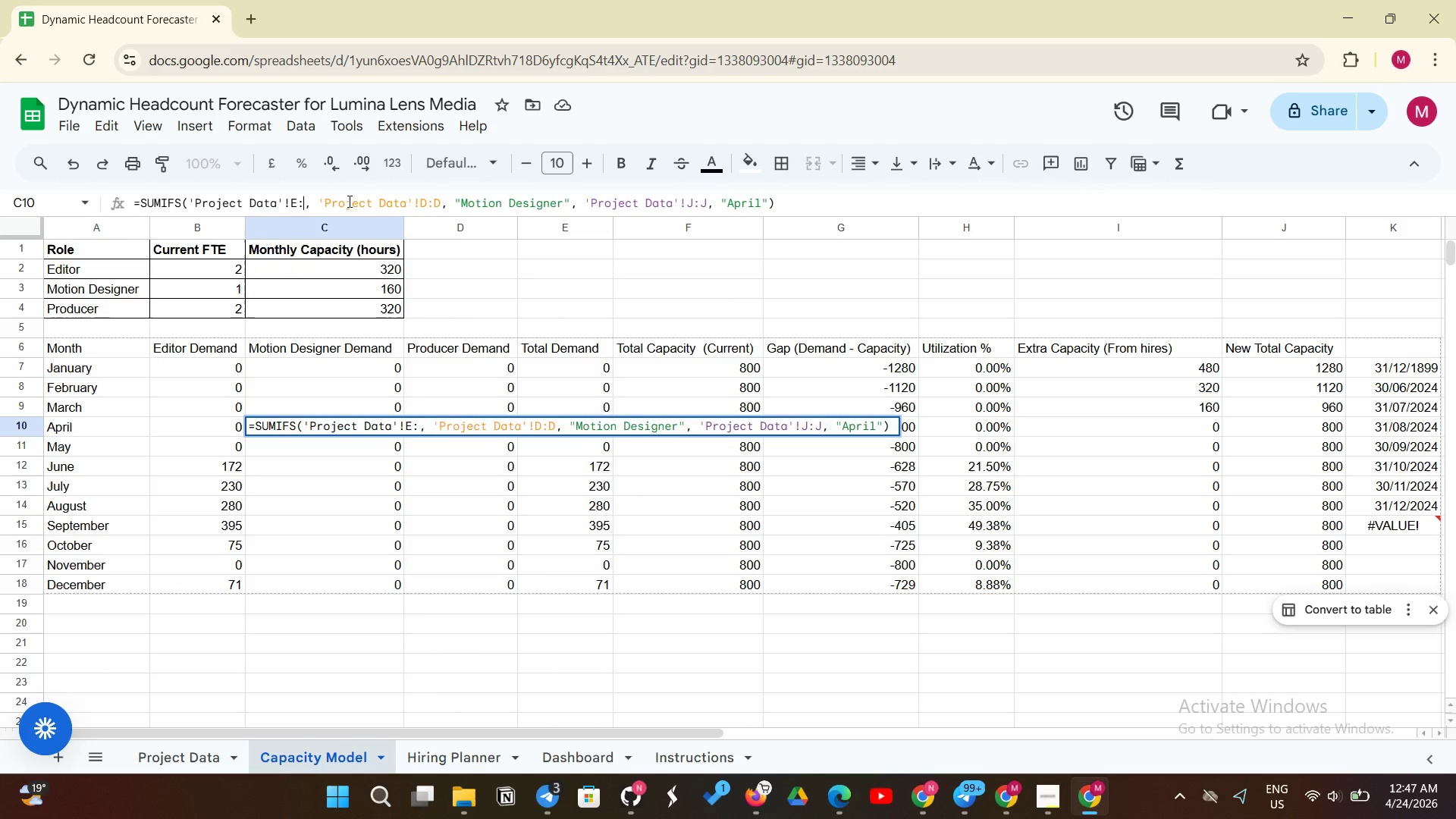 
key(Shift+E)
 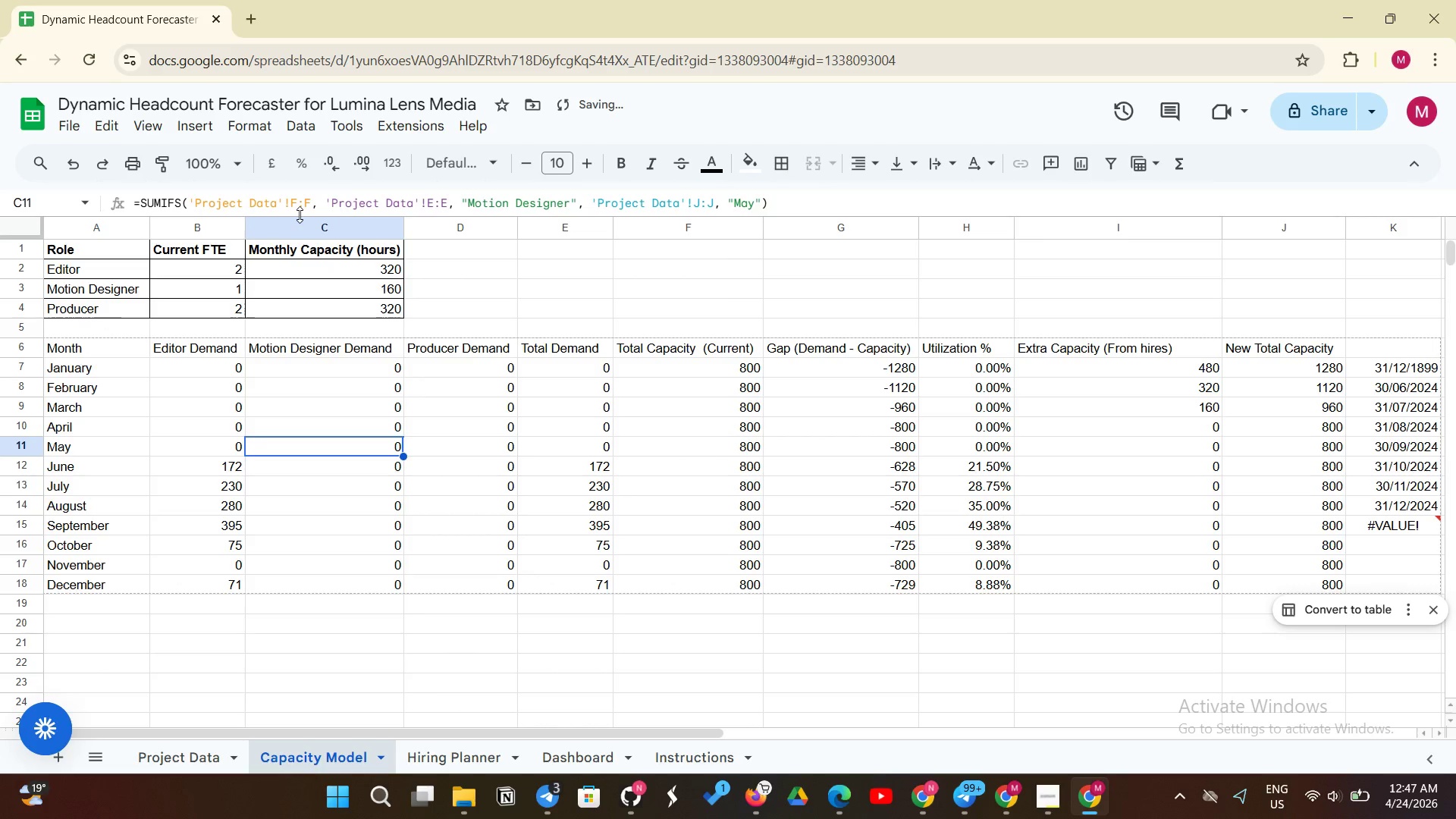 
left_click([296, 206])
 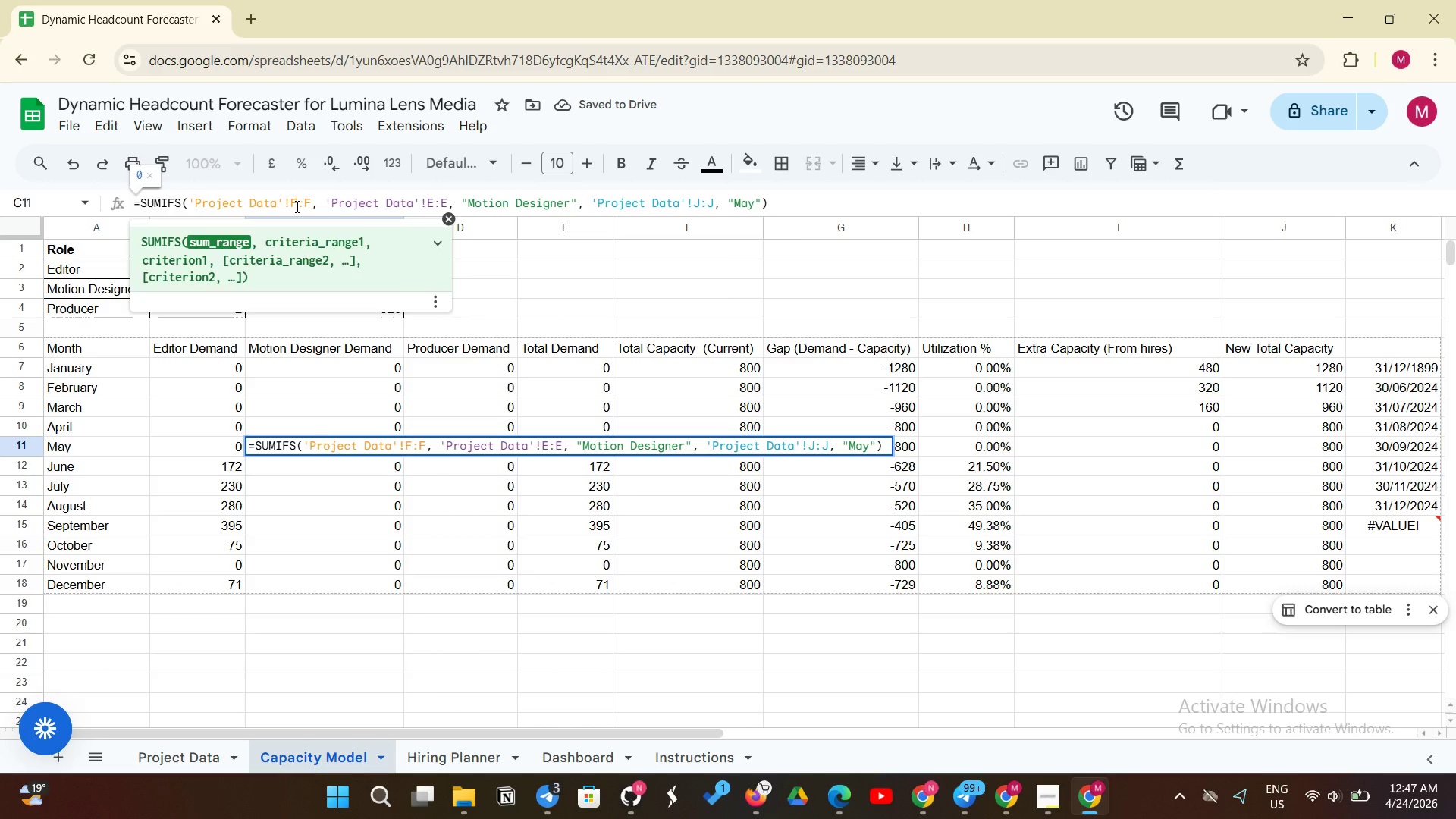 
key(Backspace)
 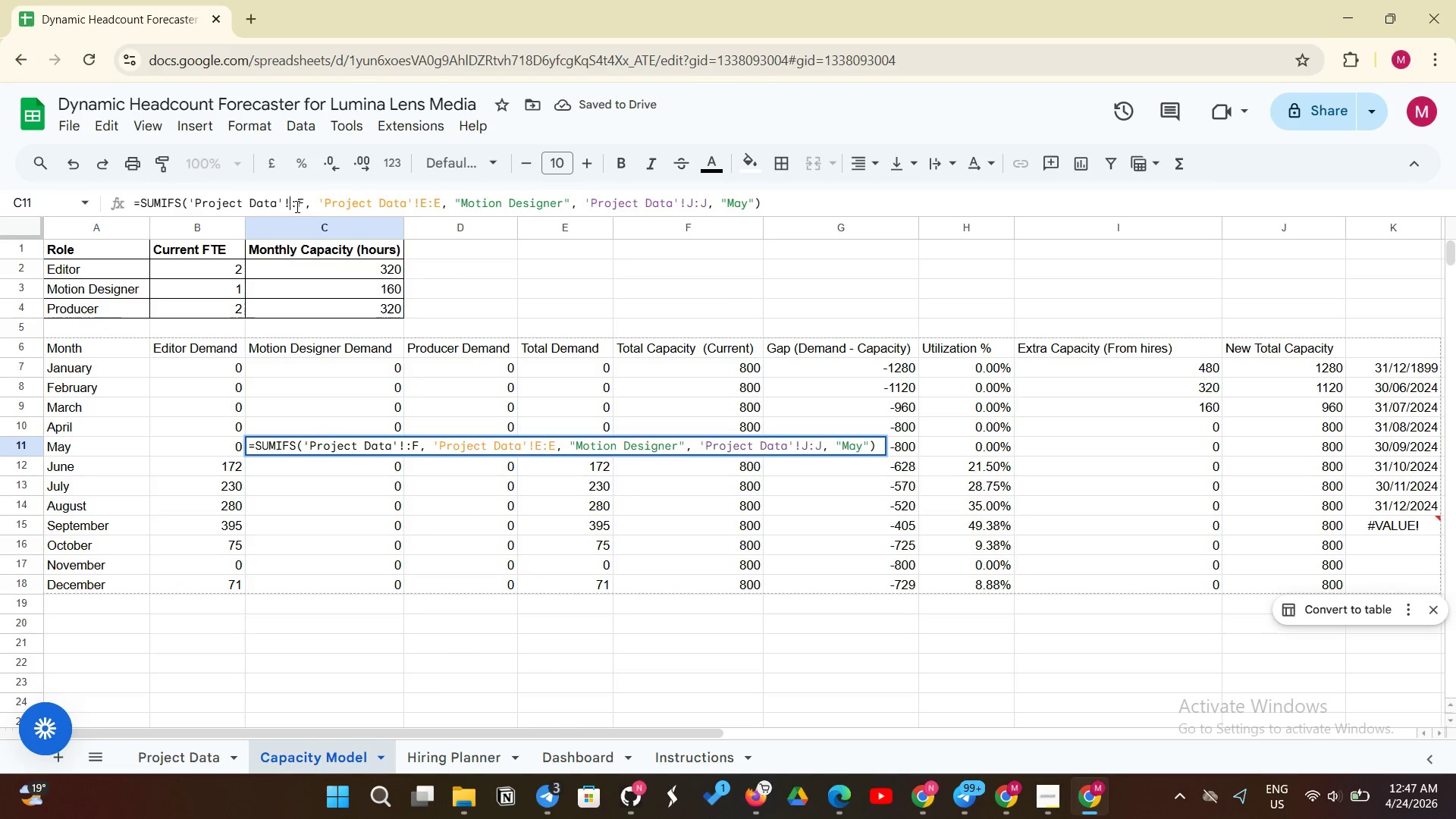 
key(Shift+E)
 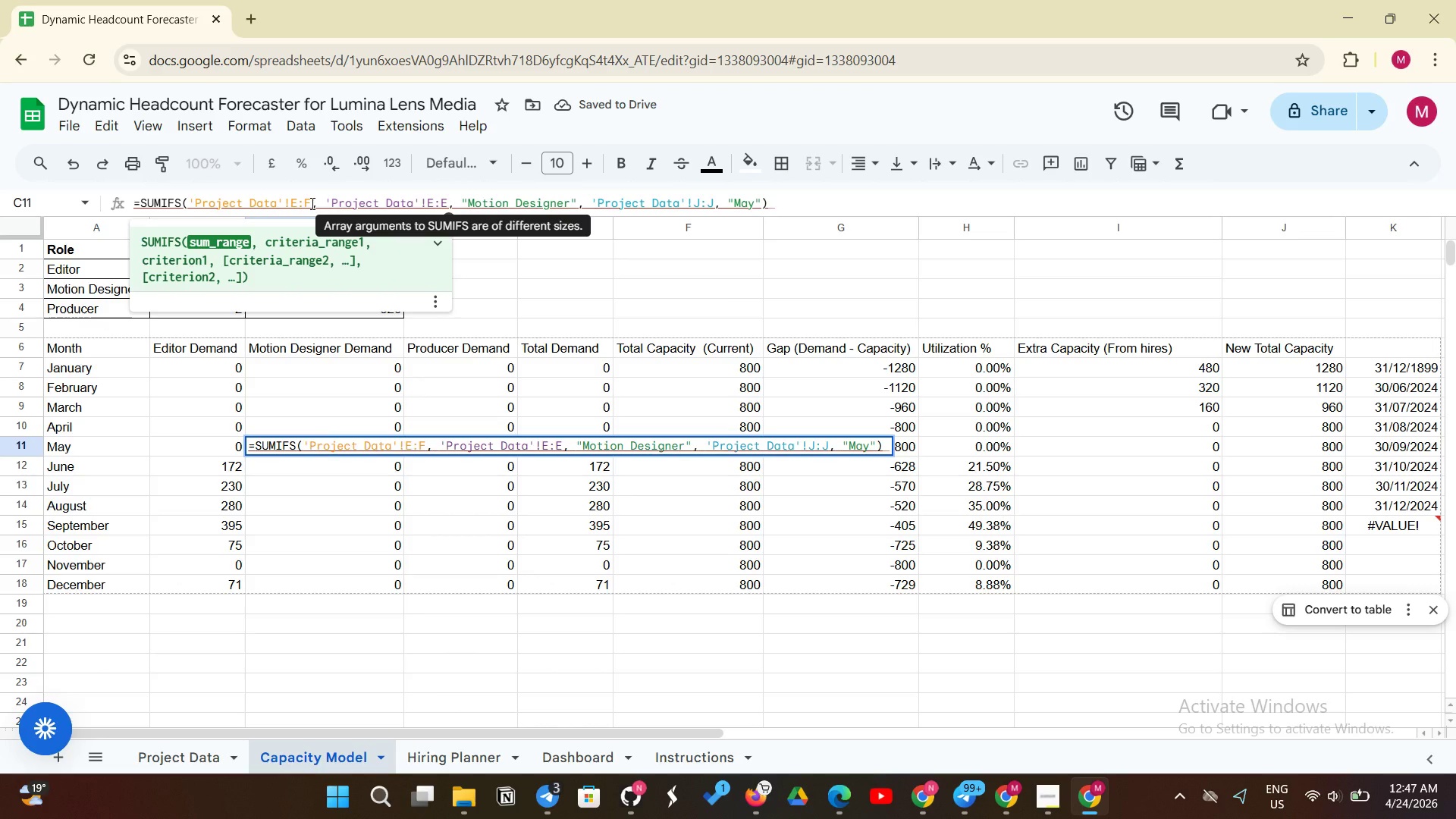 
left_click([311, 203])
 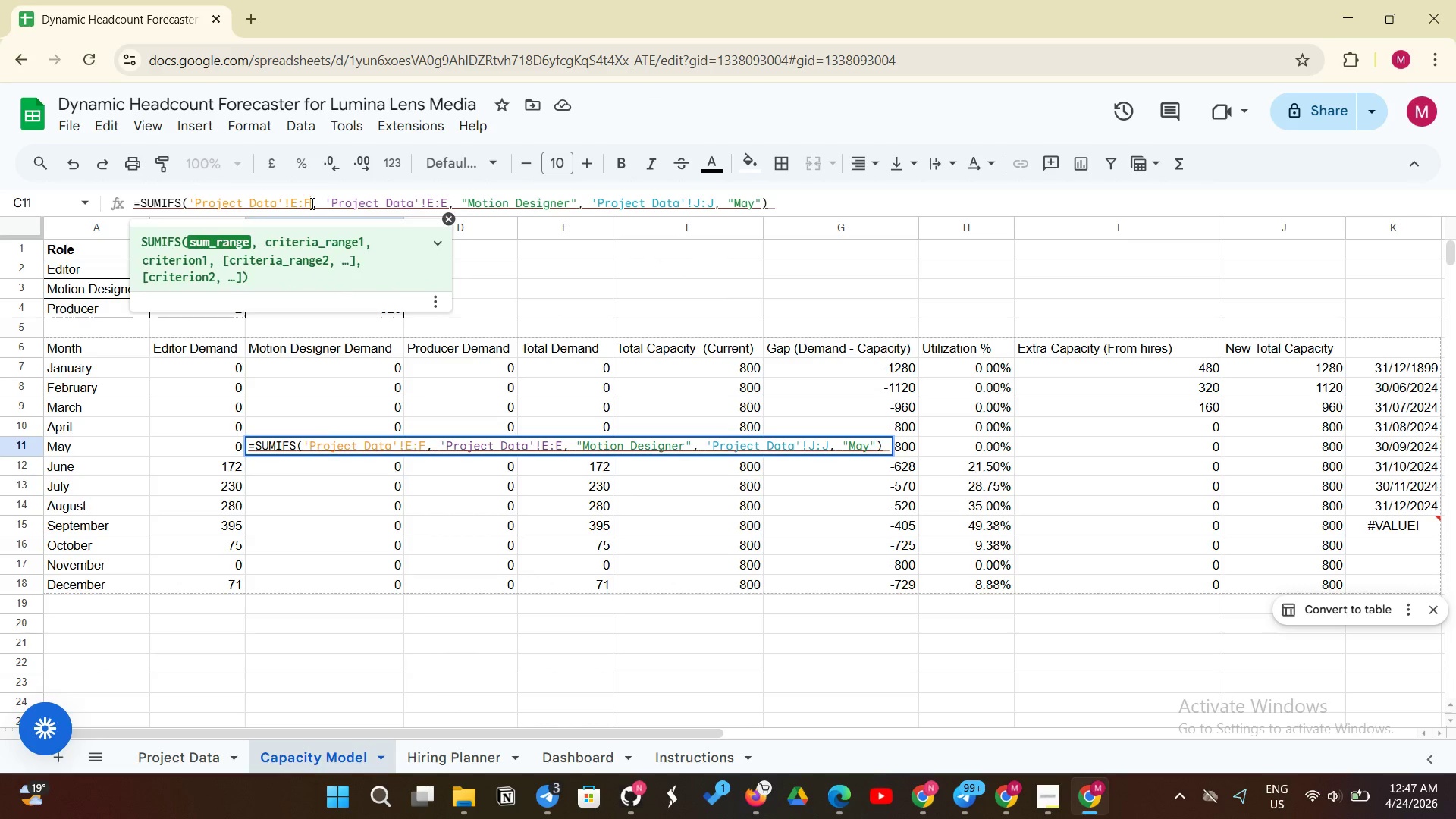 
key(Backspace)
 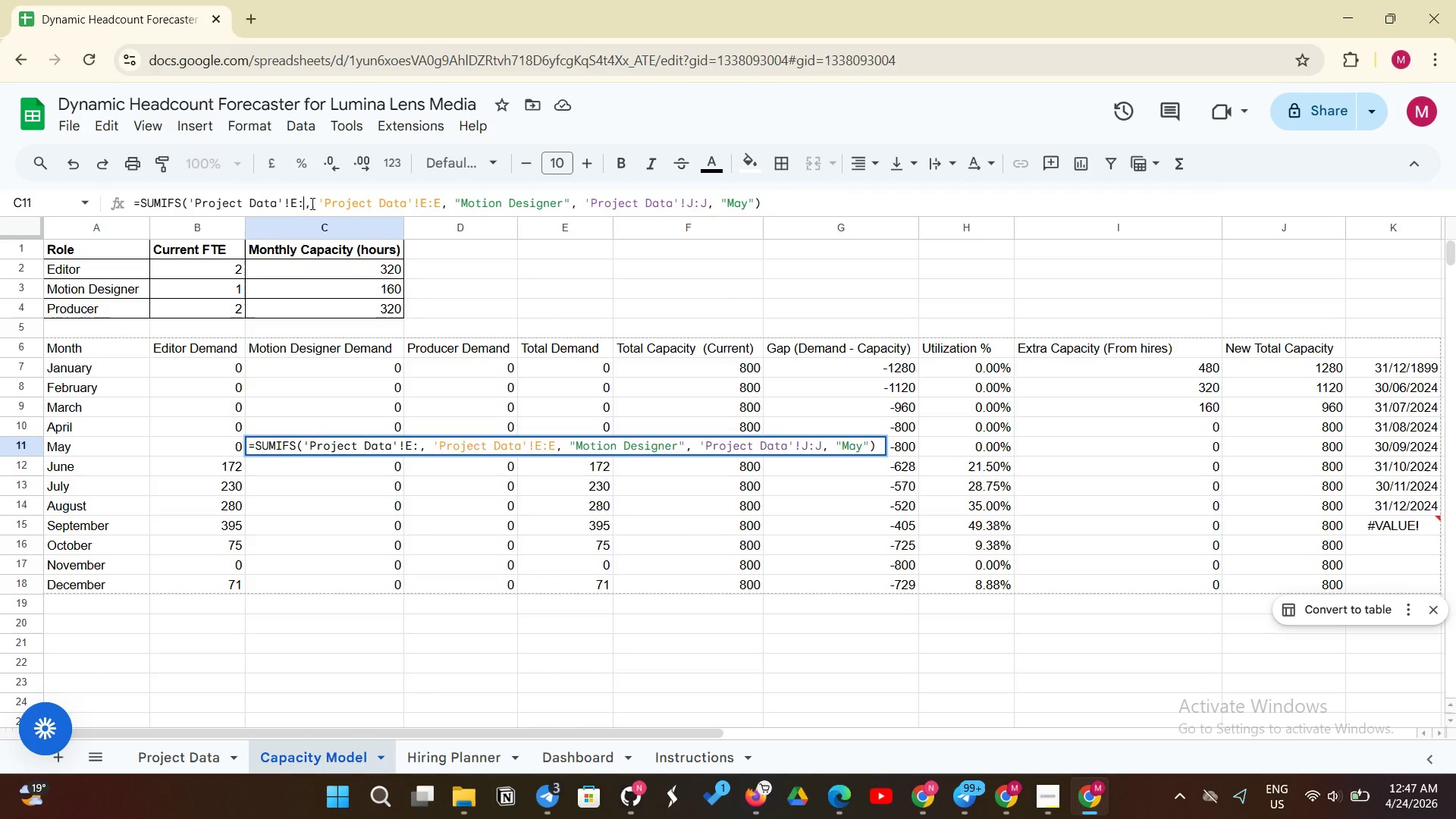 
key(Shift+E)
 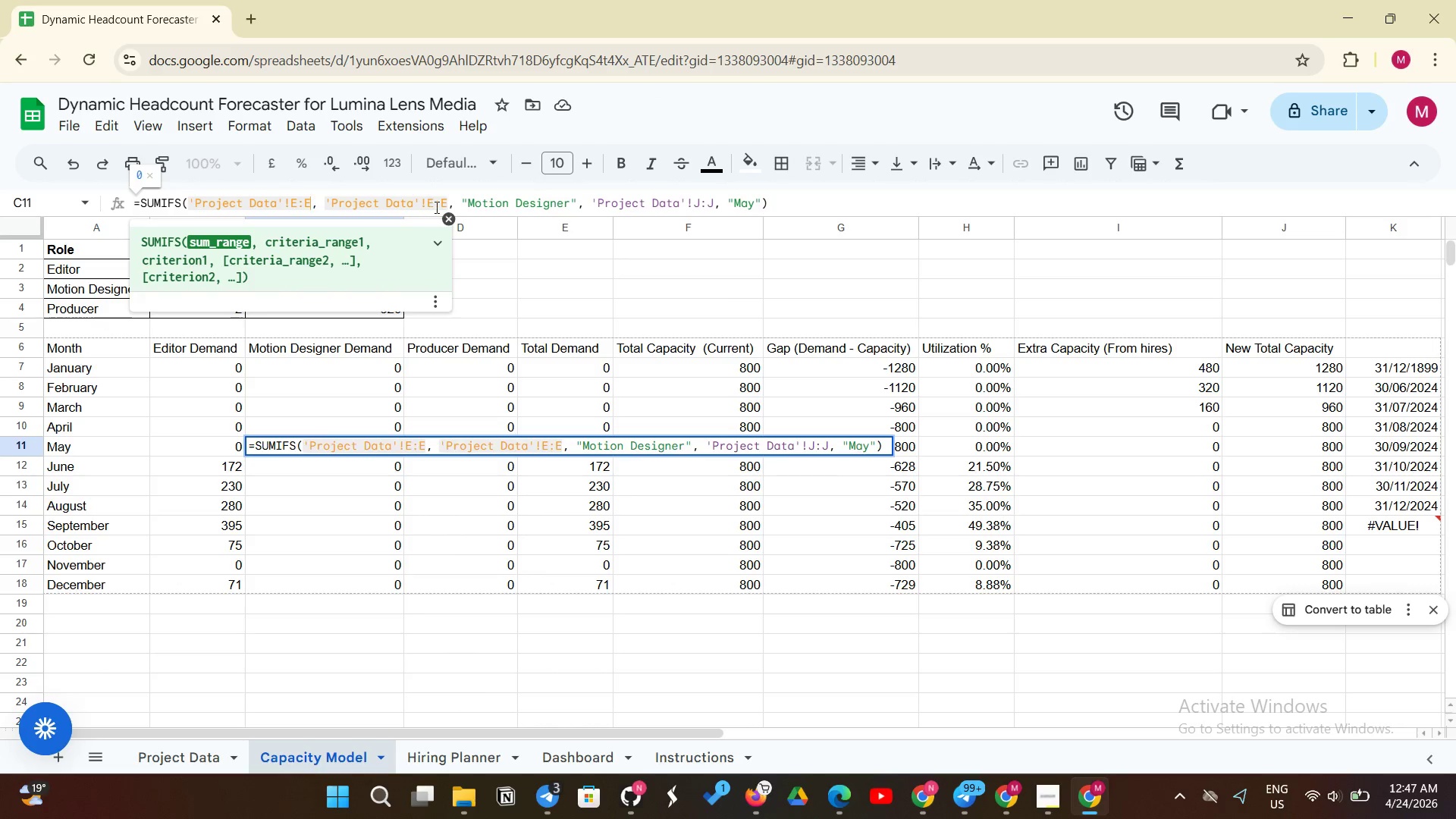 
left_click([437, 207])
 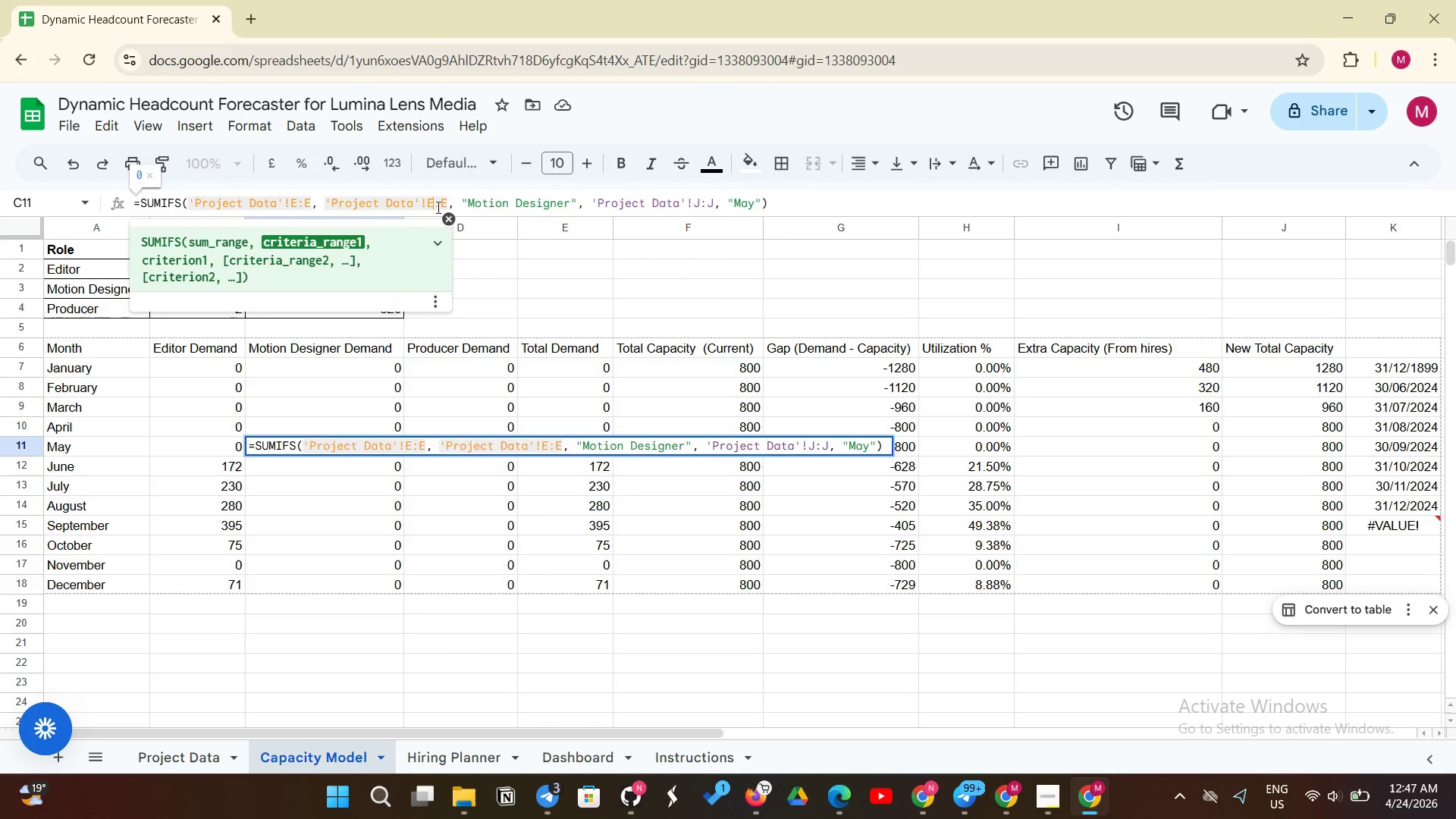 
key(Backspace)
 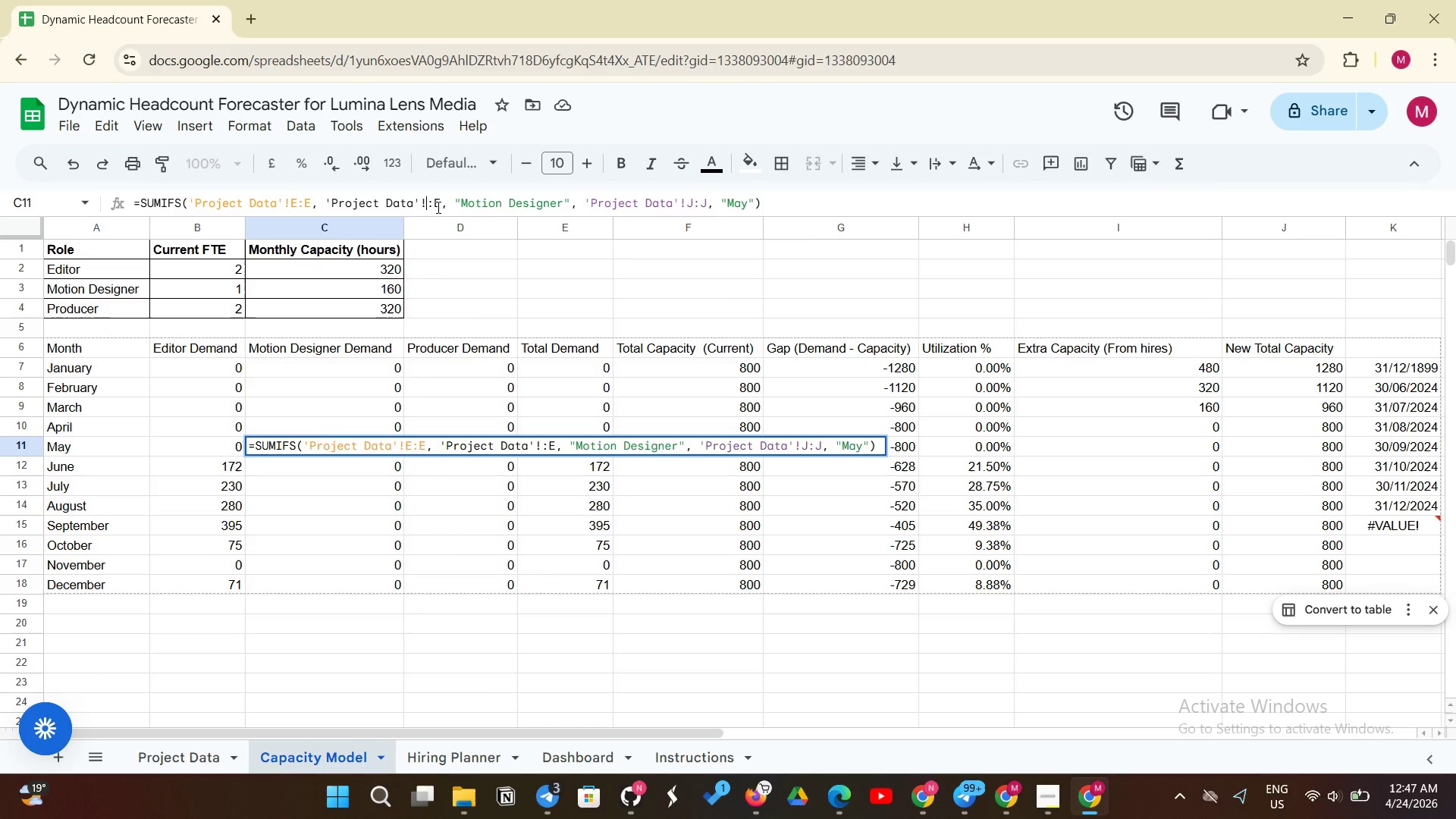 
key(Shift+ShiftLeft)
 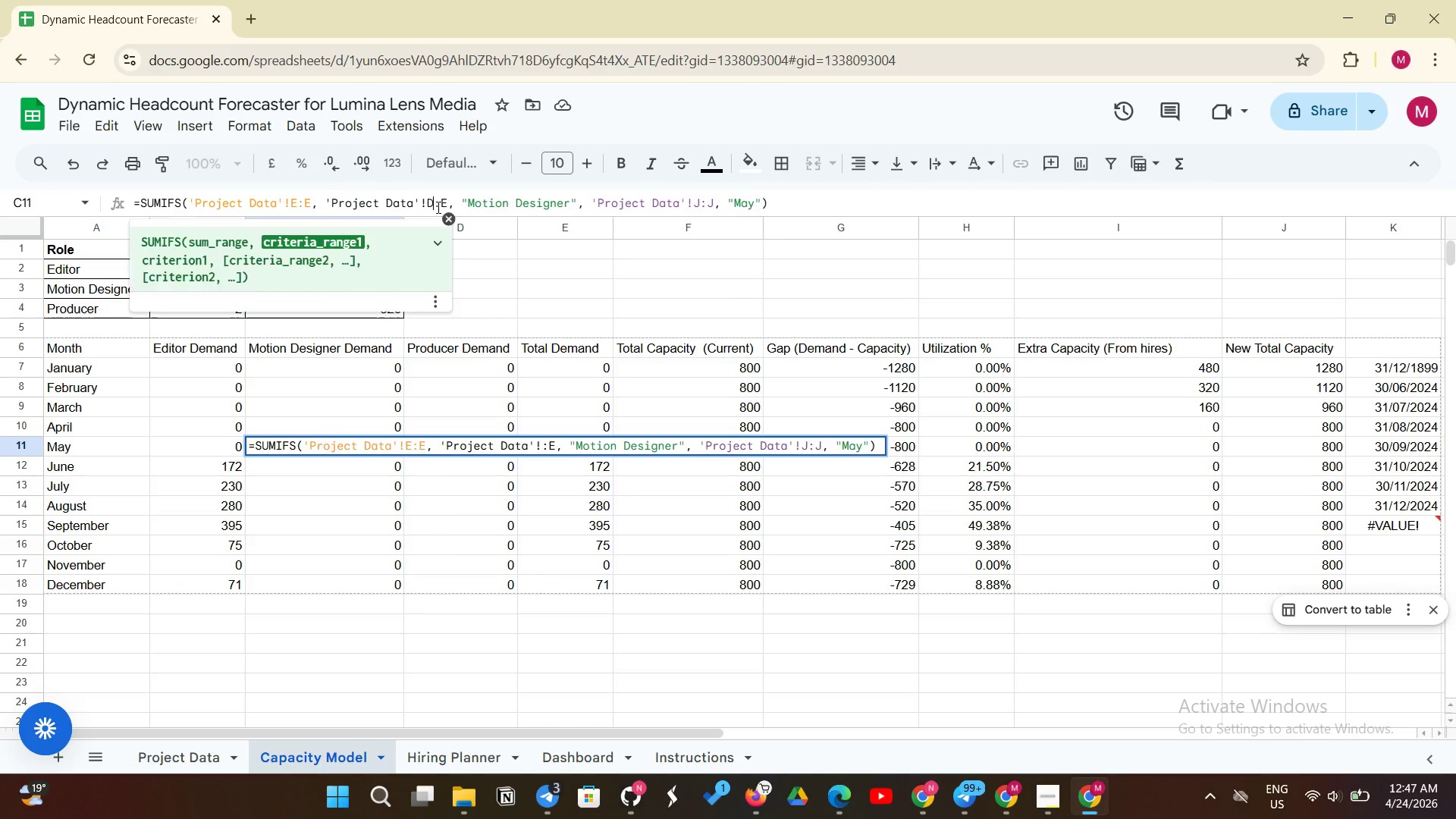 
key(Shift+D)
 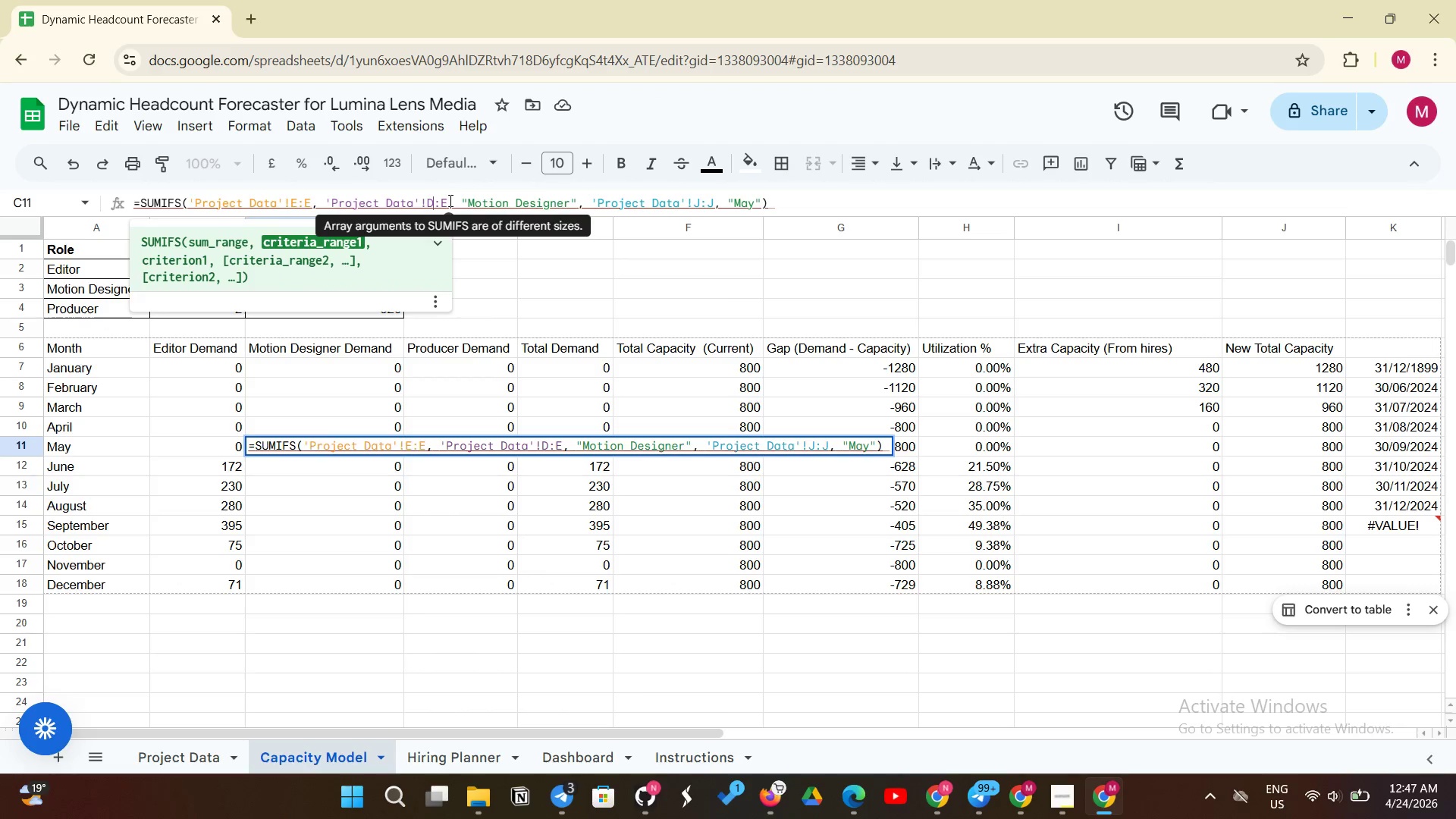 
left_click([447, 199])
 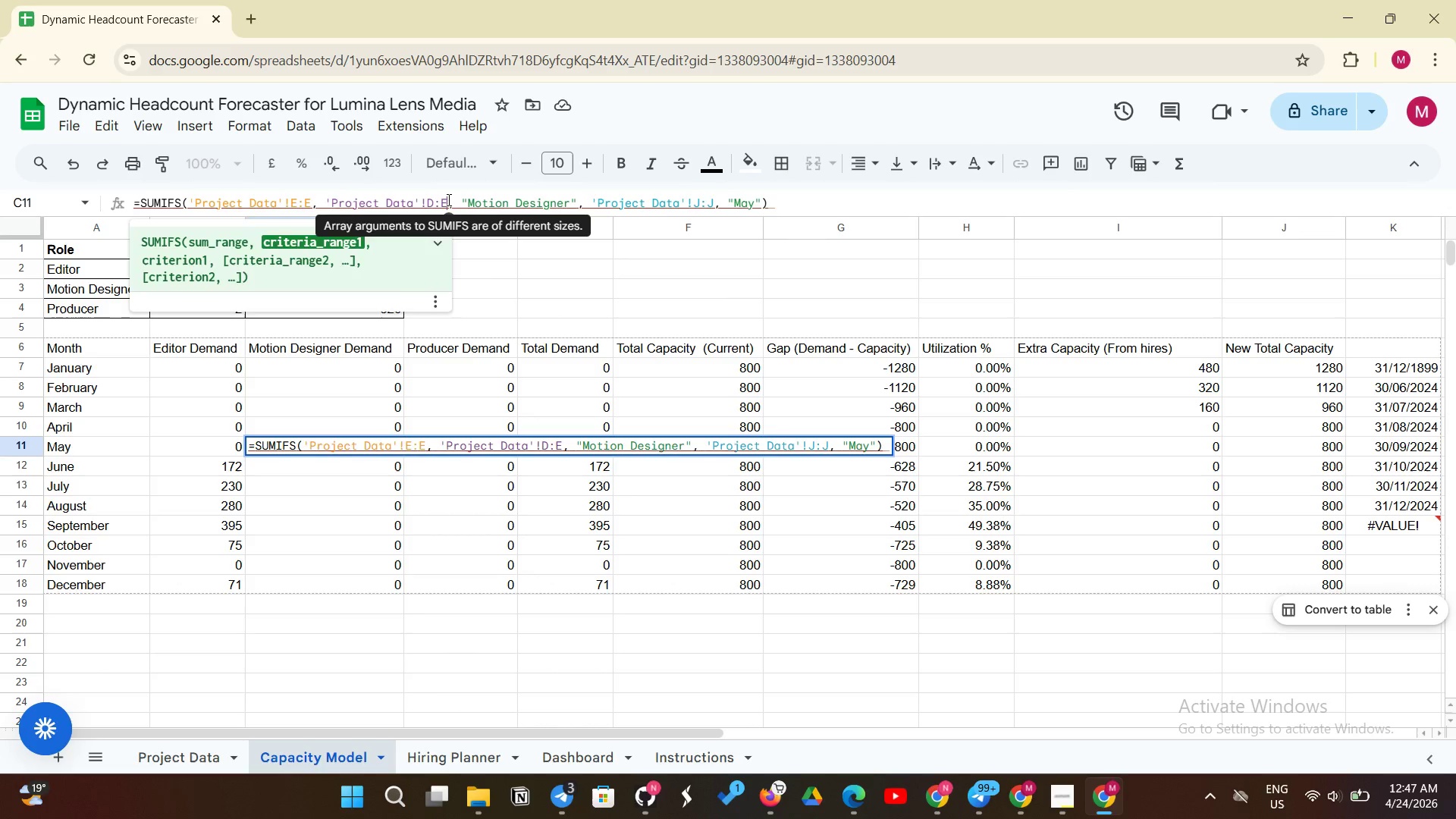 
key(Backspace)
 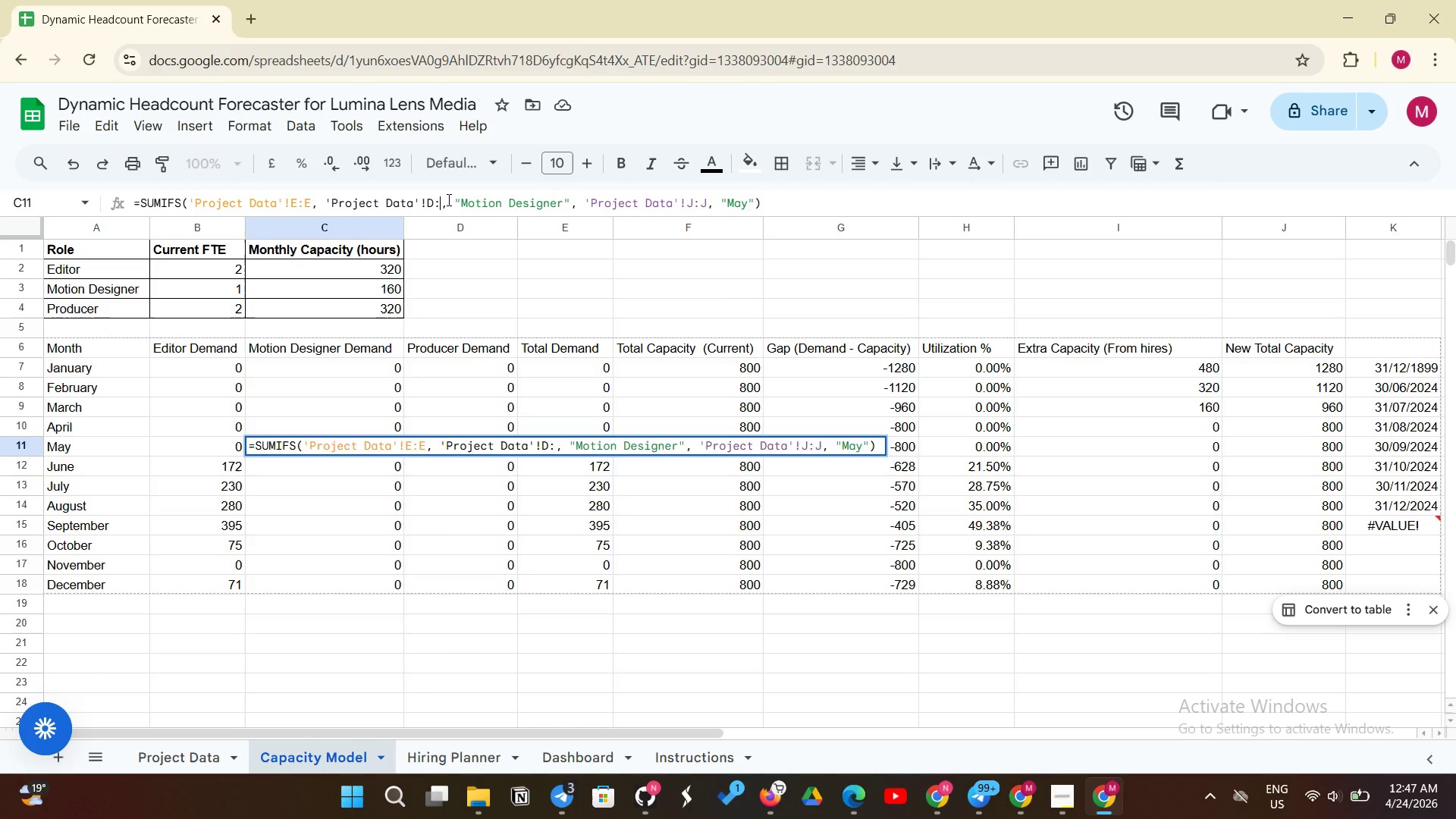 
key(Shift+D)
 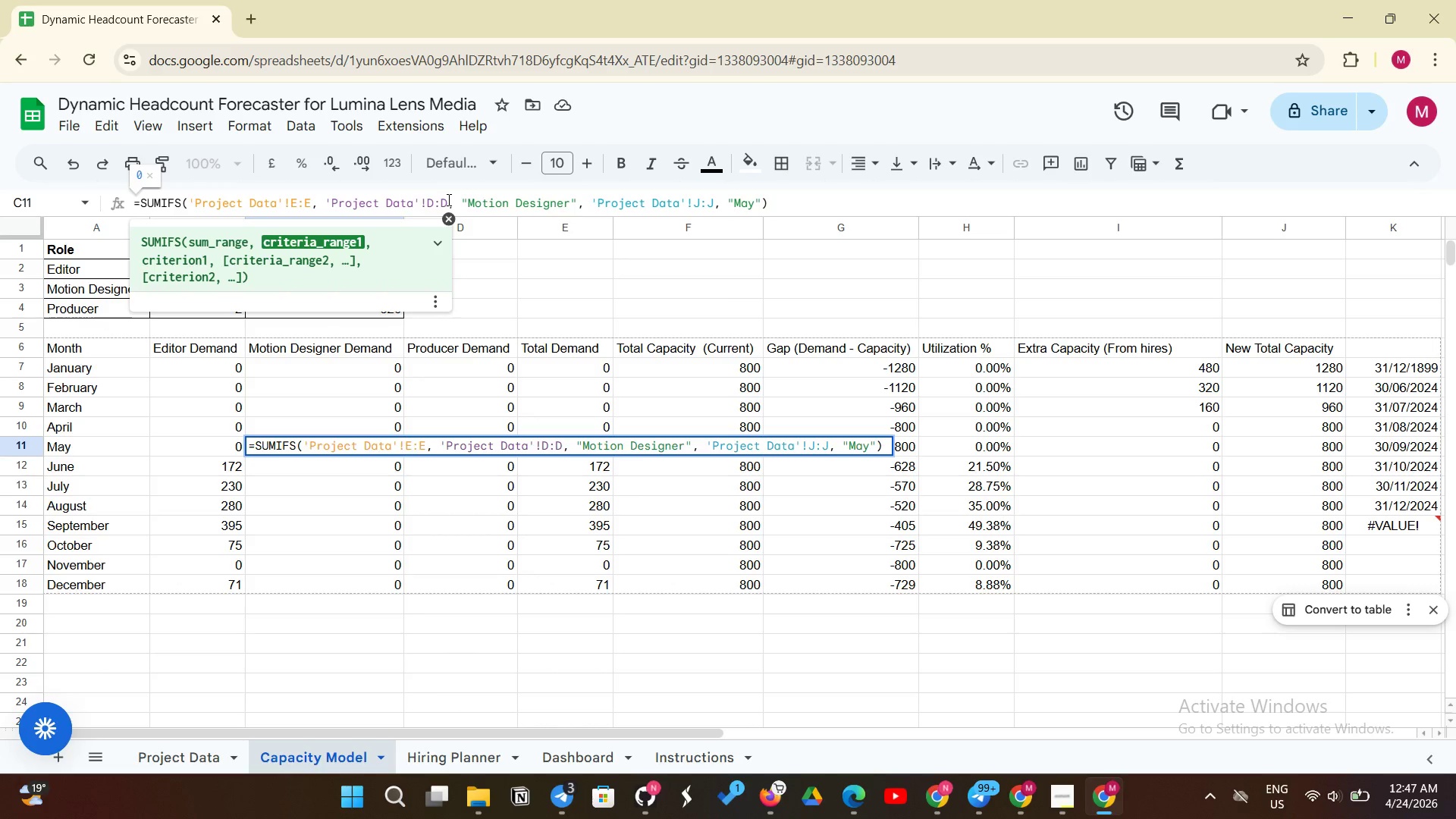 
key(Enter)
 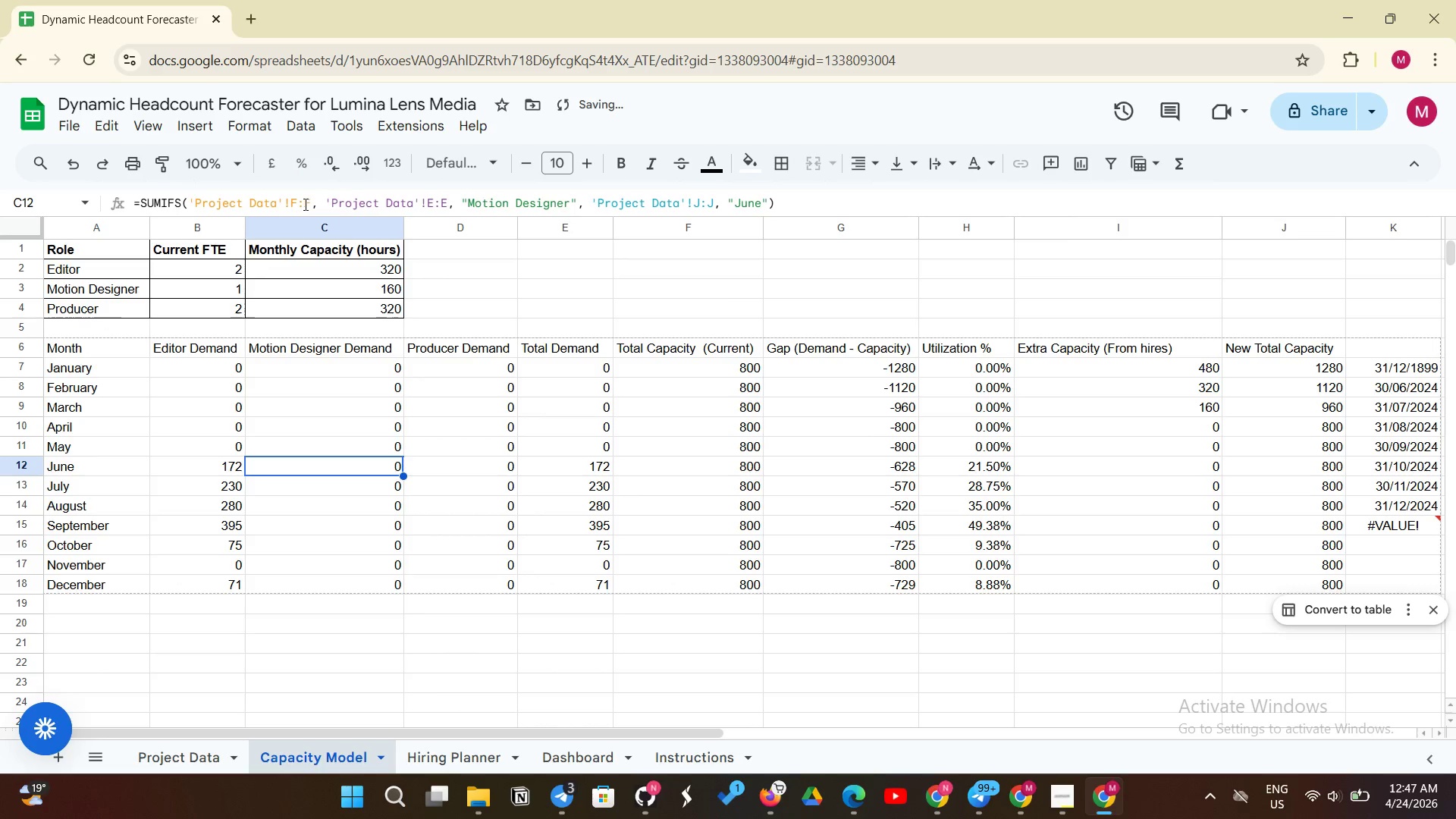 
left_click([297, 206])
 